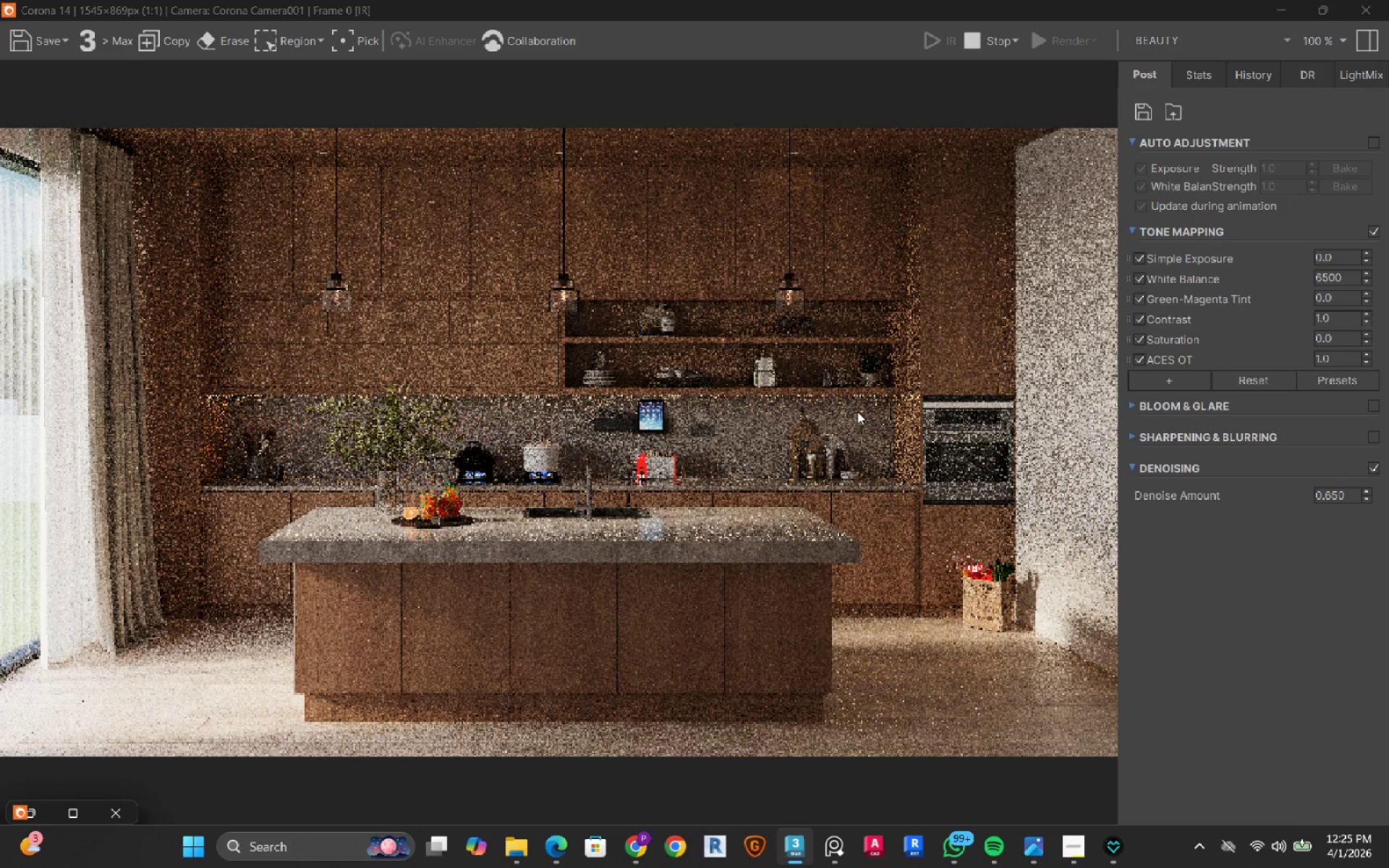 
wait(22.45)
 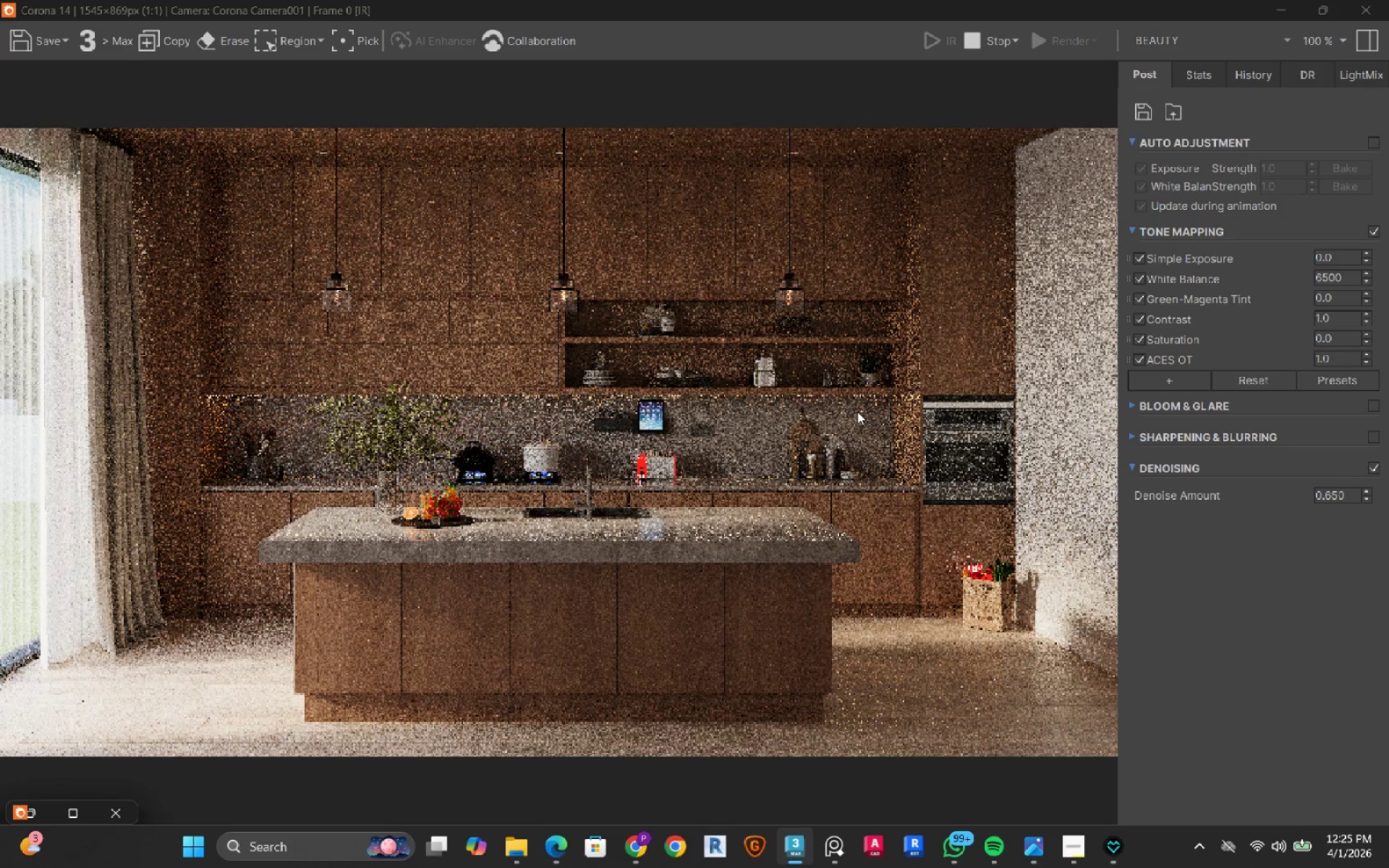 
double_click([1346, 274])
 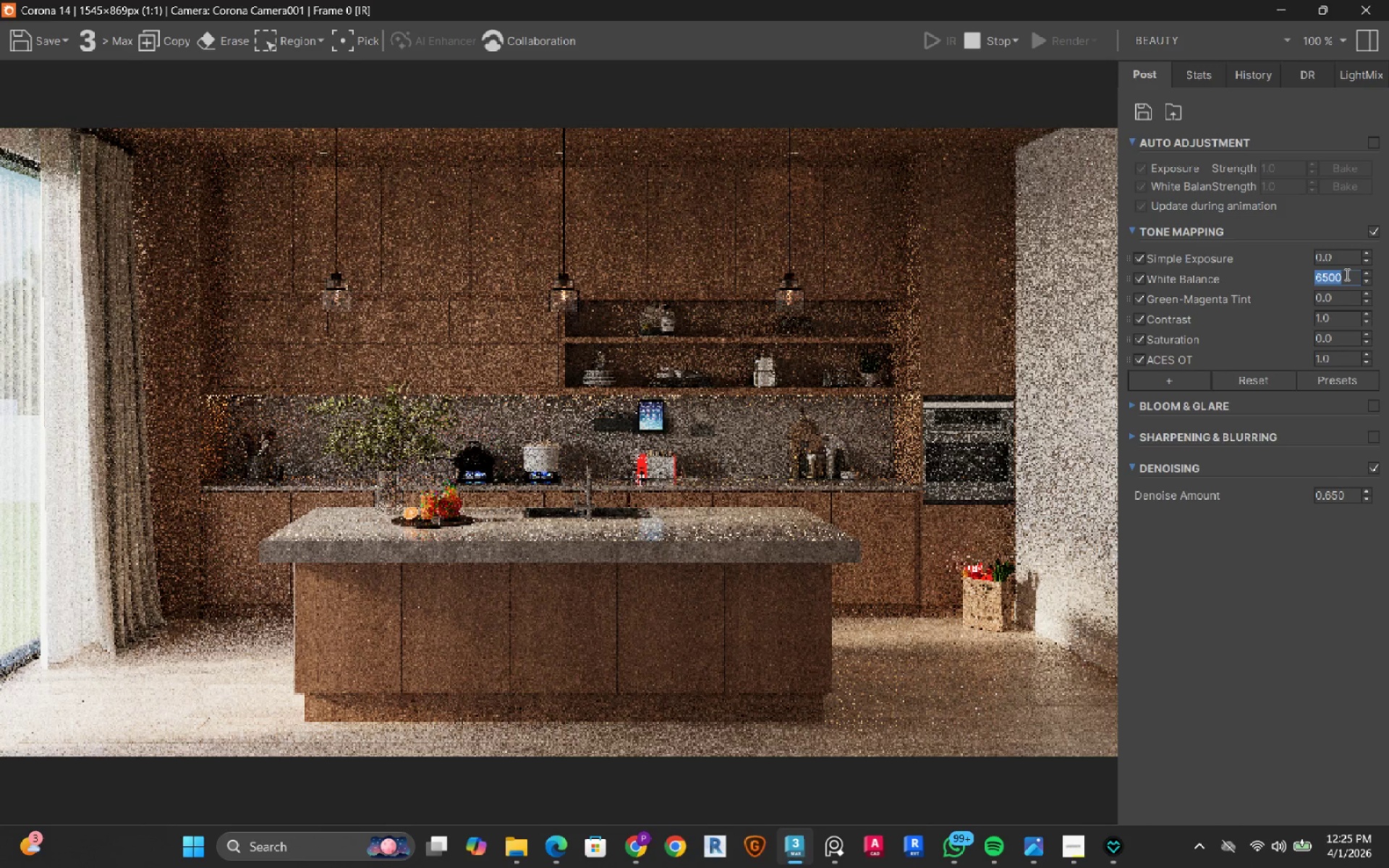 
key(Numpad7)
 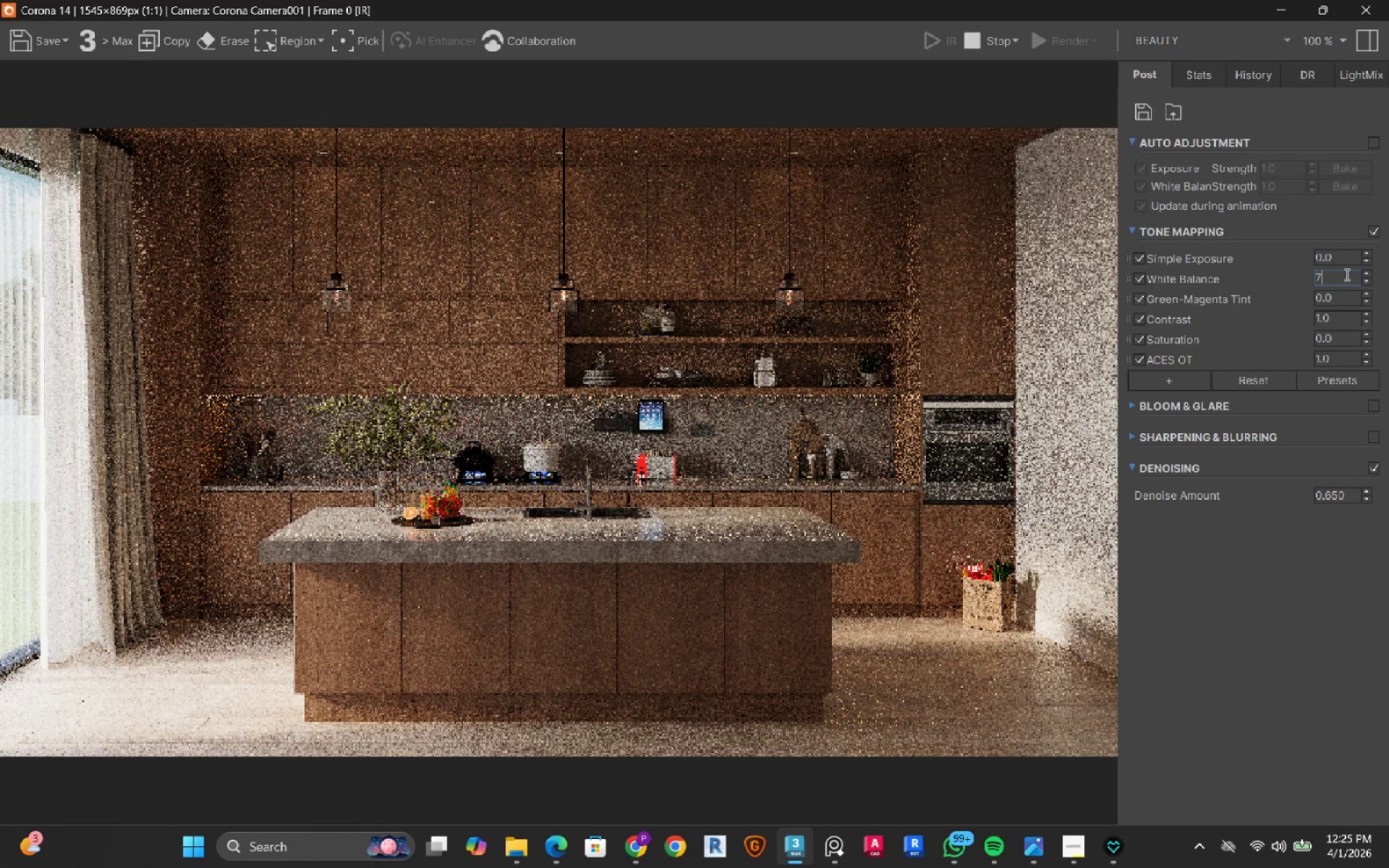 
key(Numpad5)
 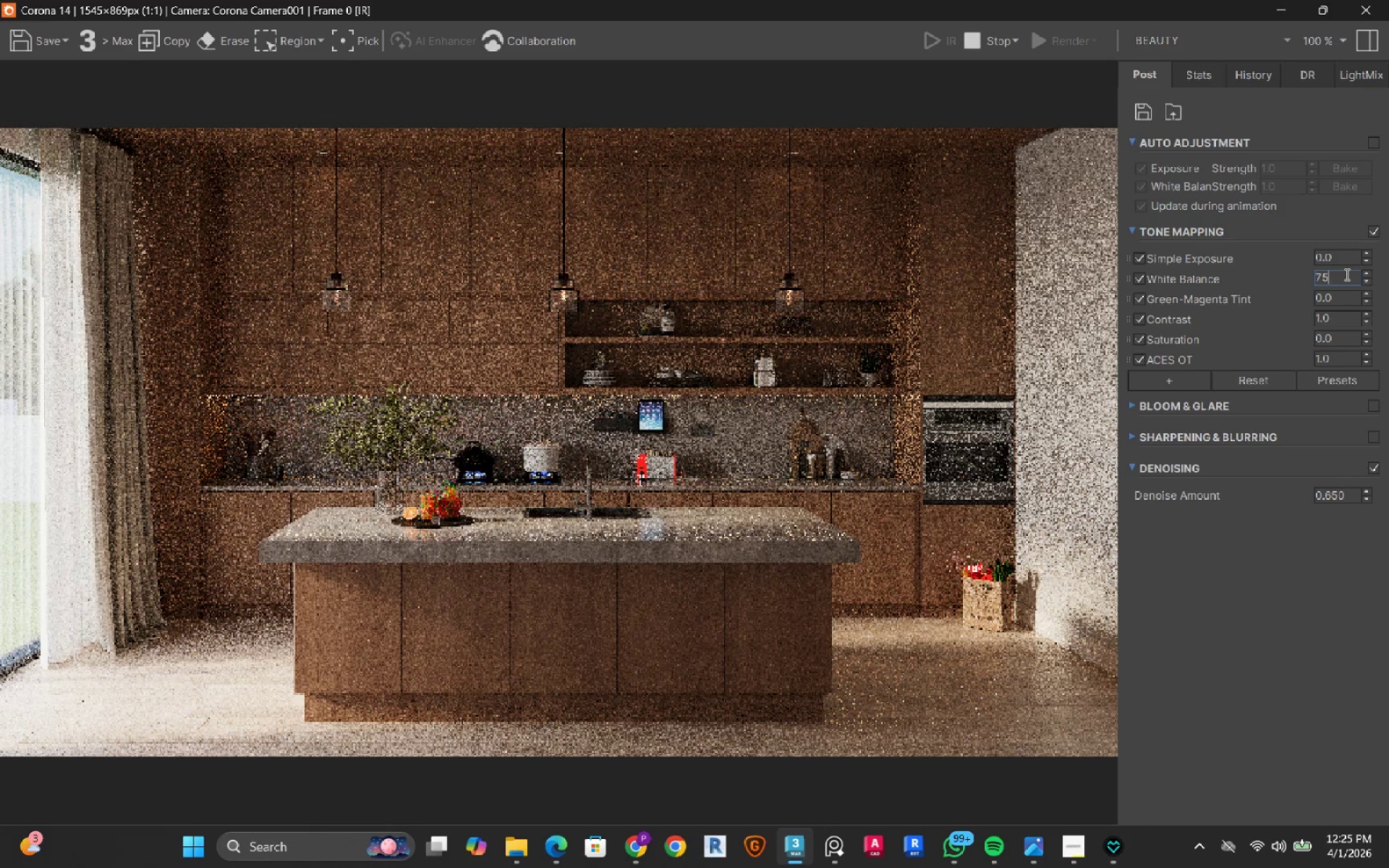 
key(Numpad0)
 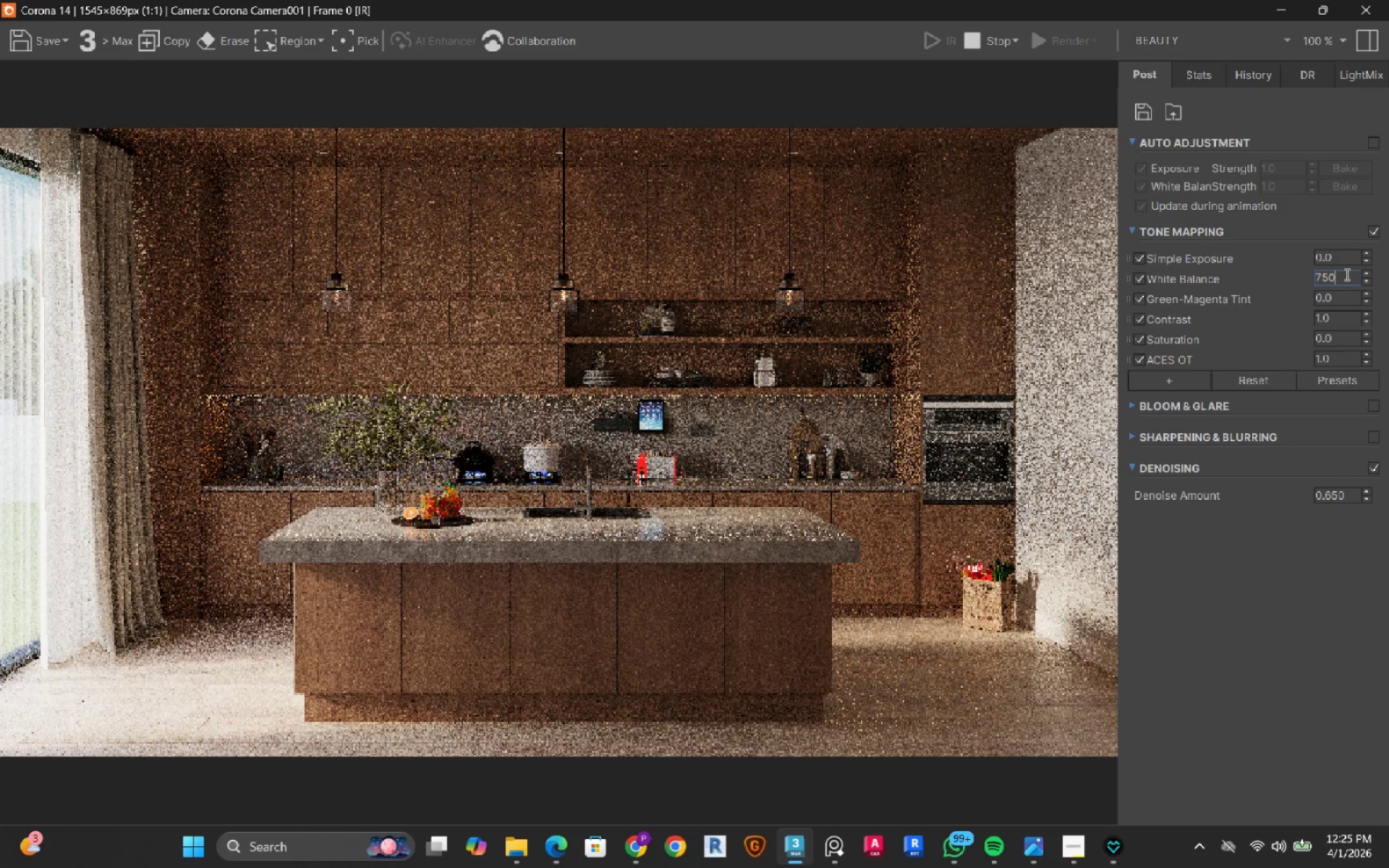 
key(Numpad0)
 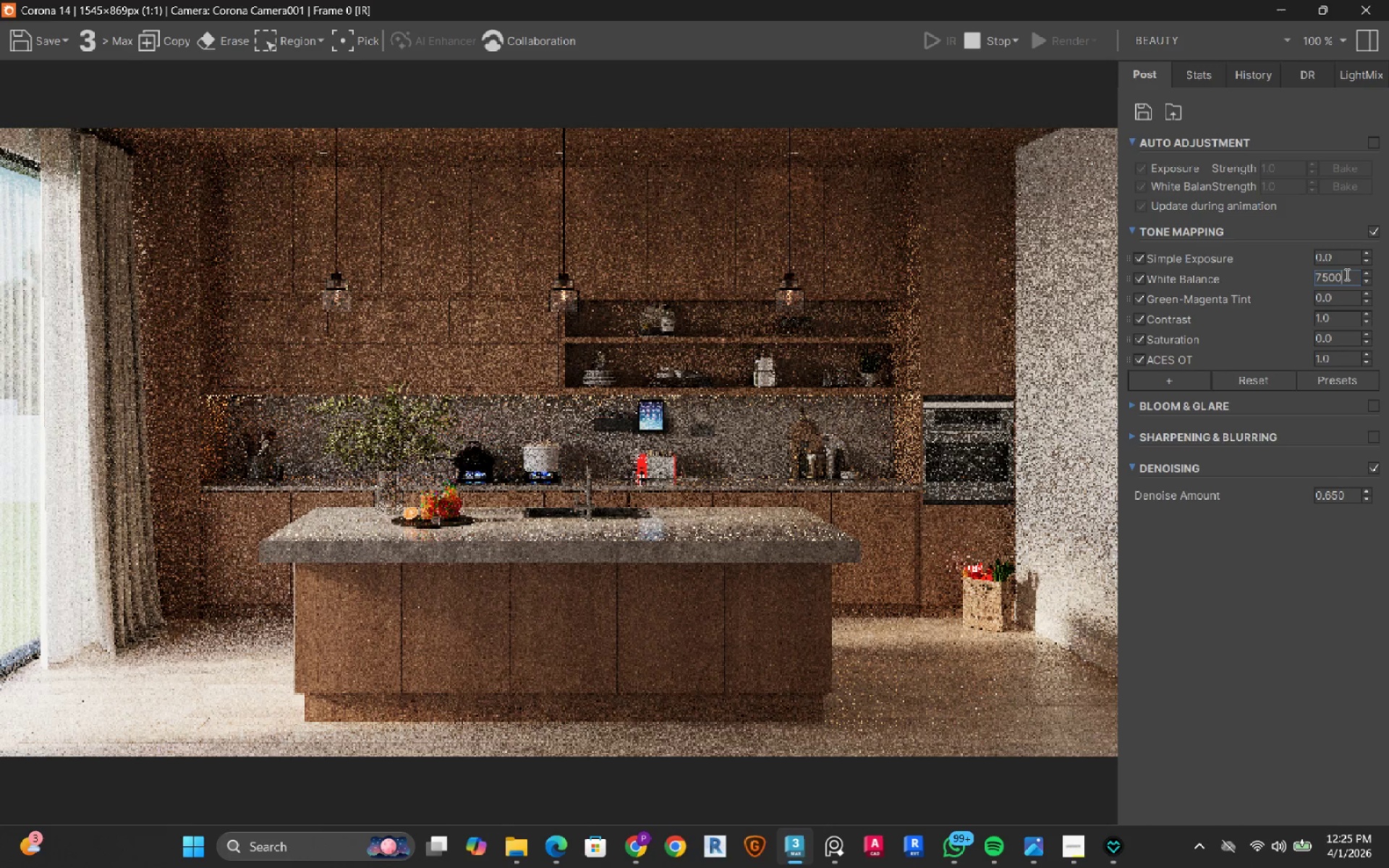 
key(NumpadEnter)
 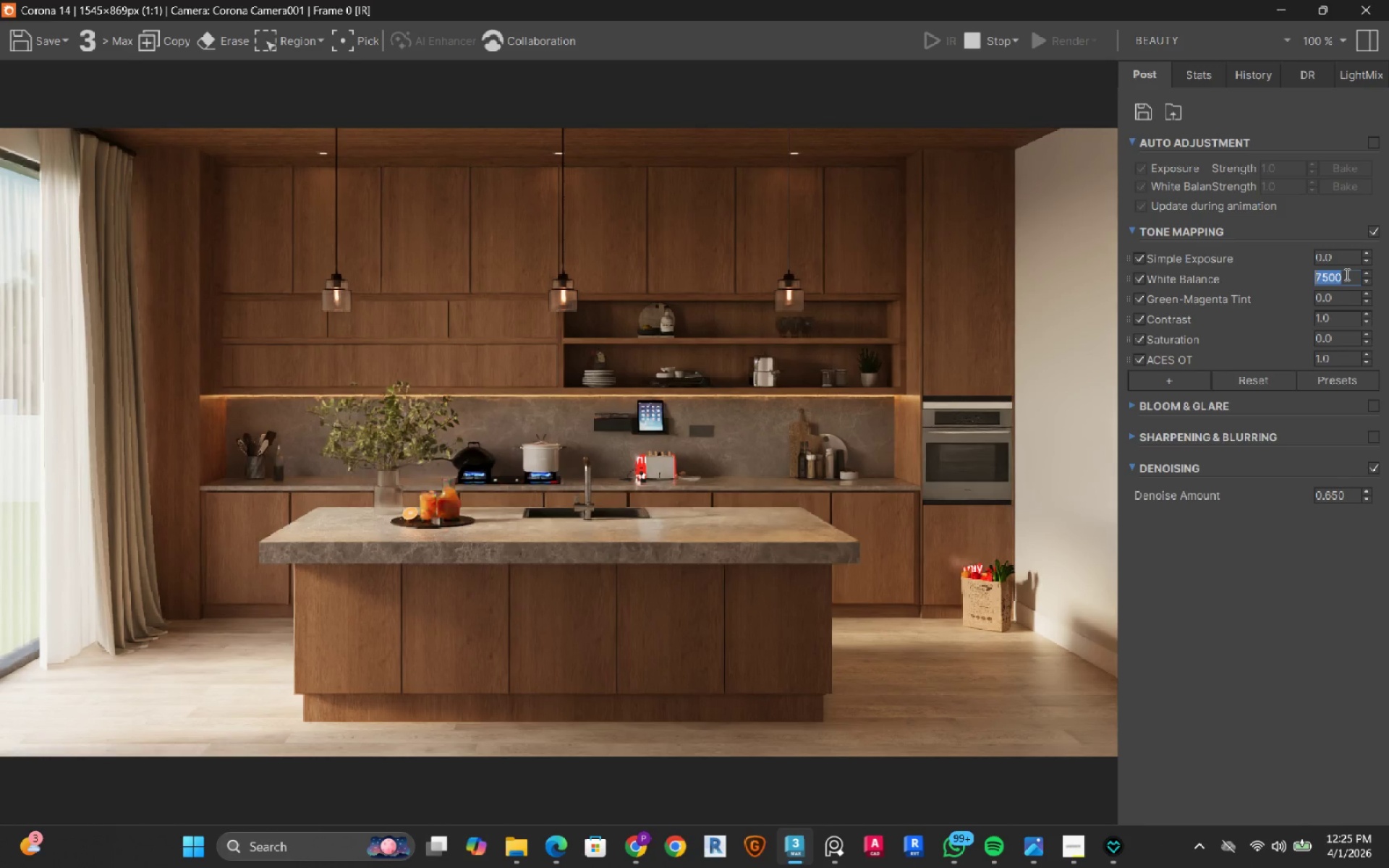 
key(Numpad4)
 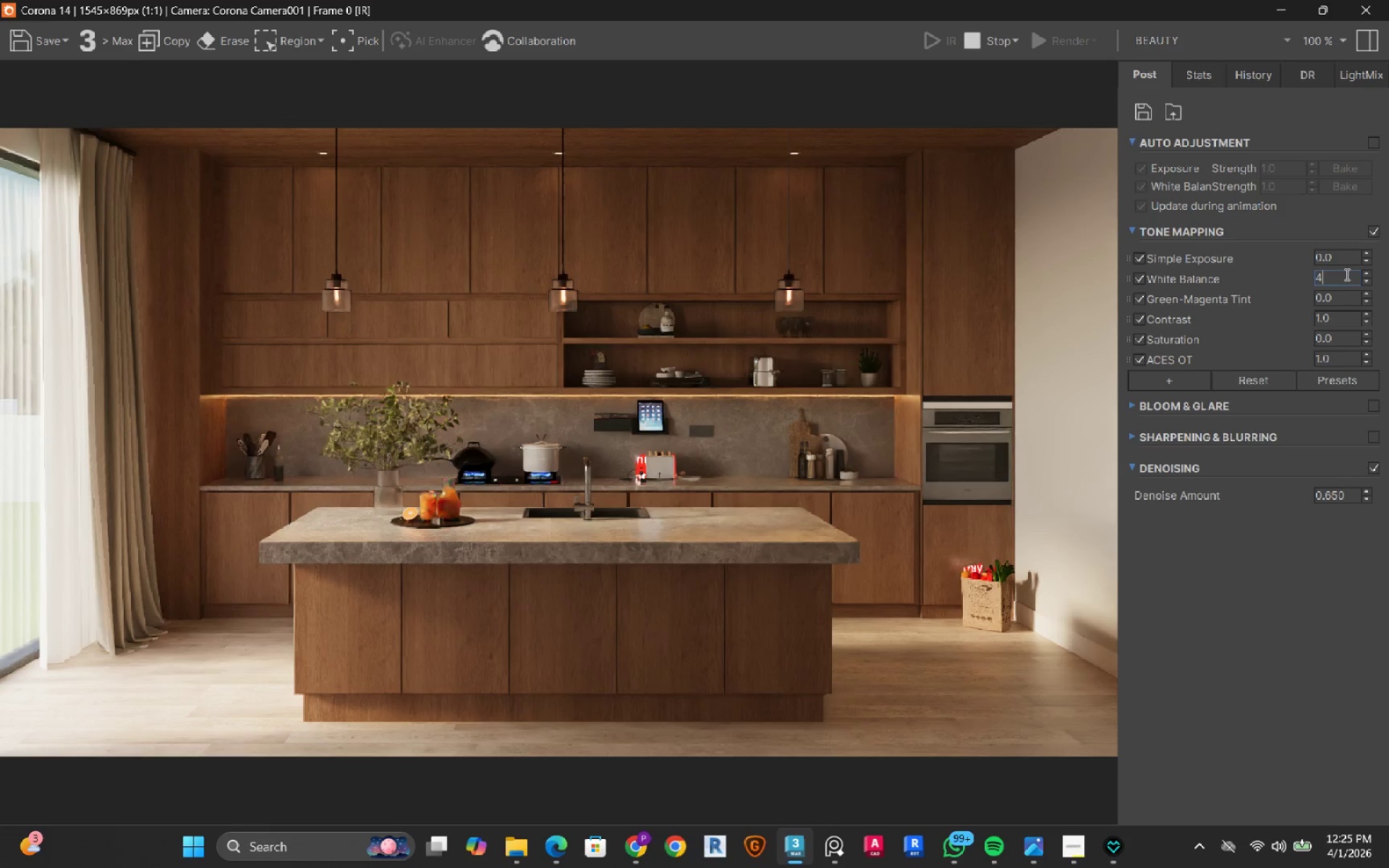 
key(Numpad5)
 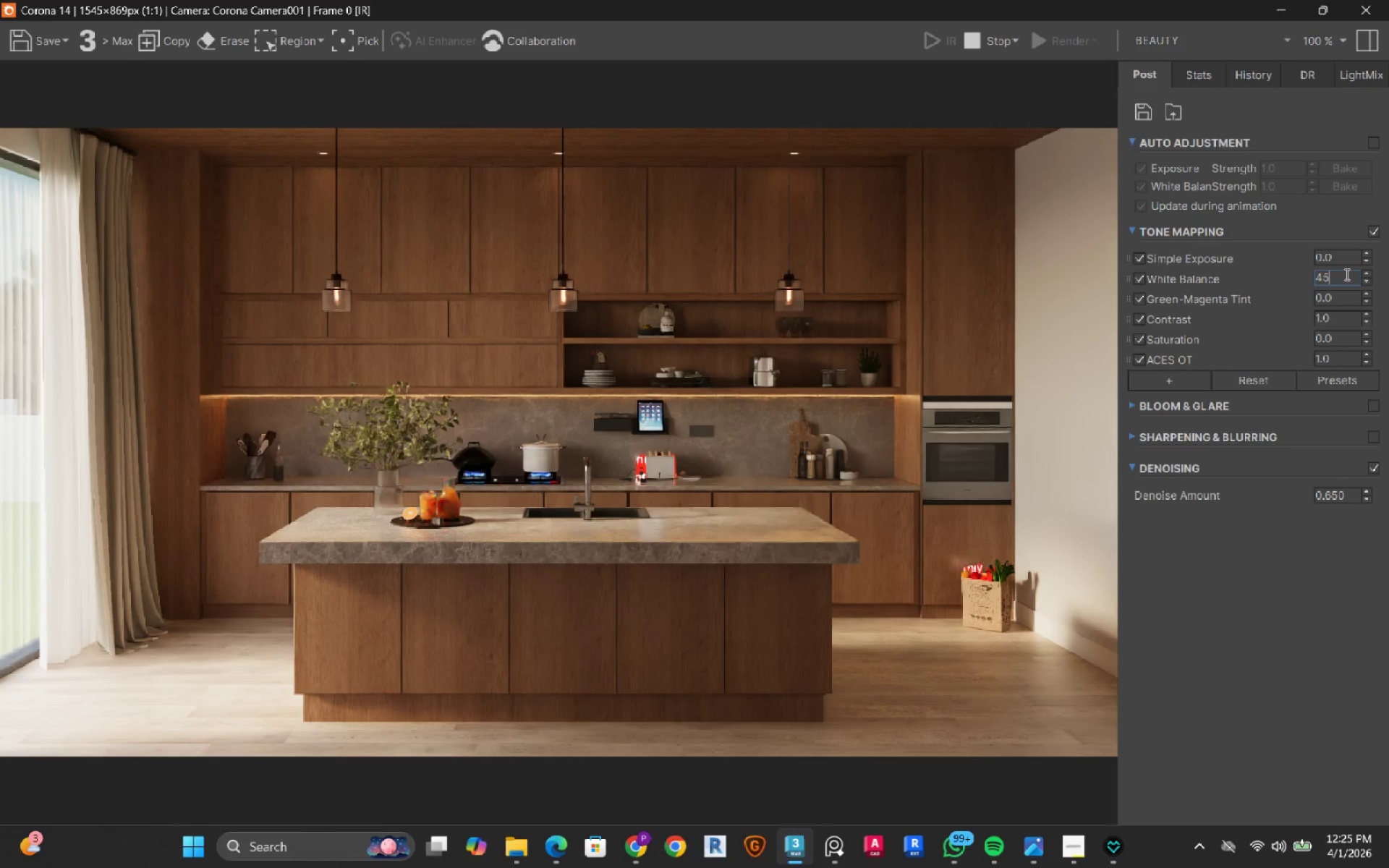 
key(Numpad0)
 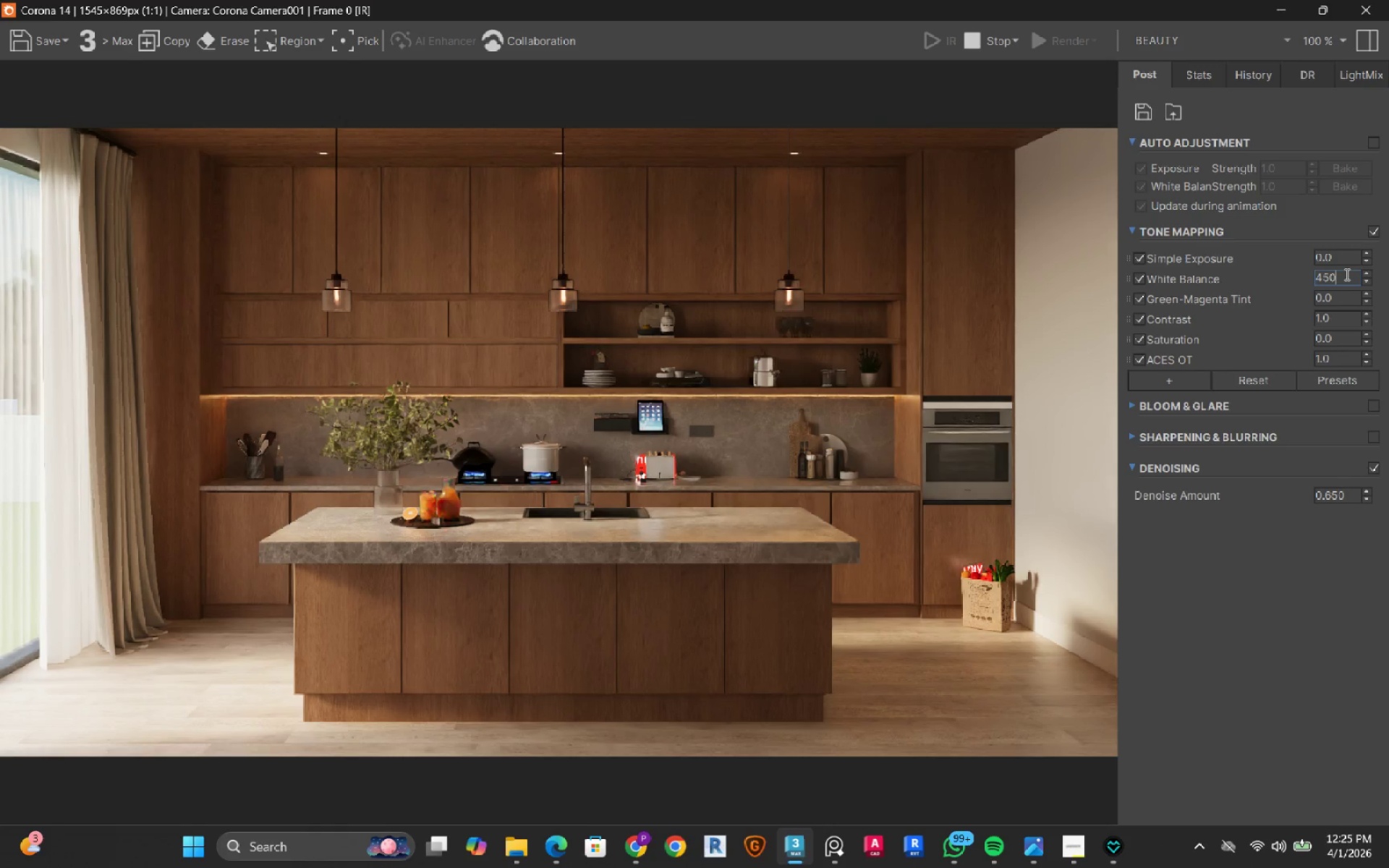 
key(Numpad0)
 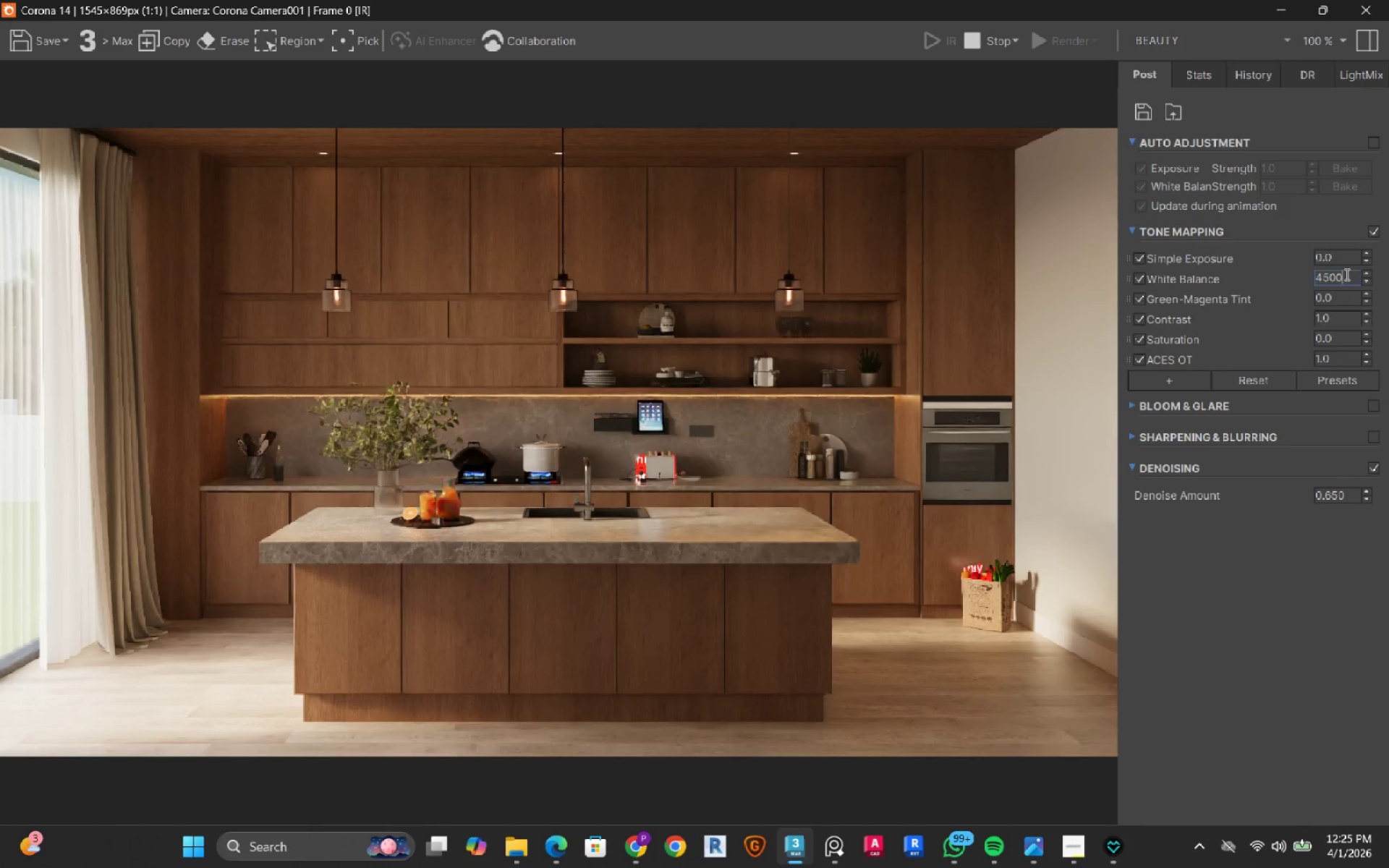 
key(NumpadEnter)
 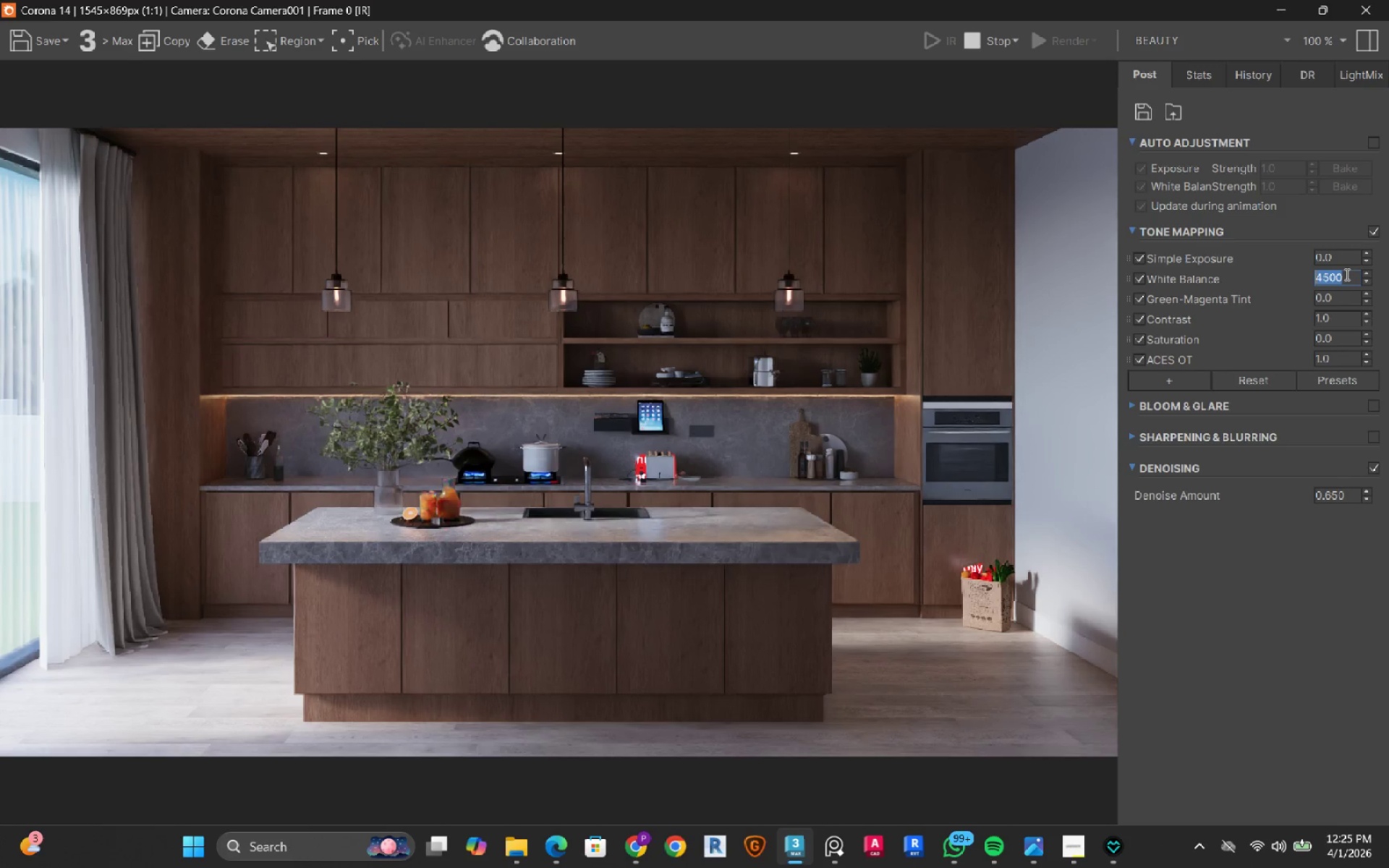 
key(Numpad5)
 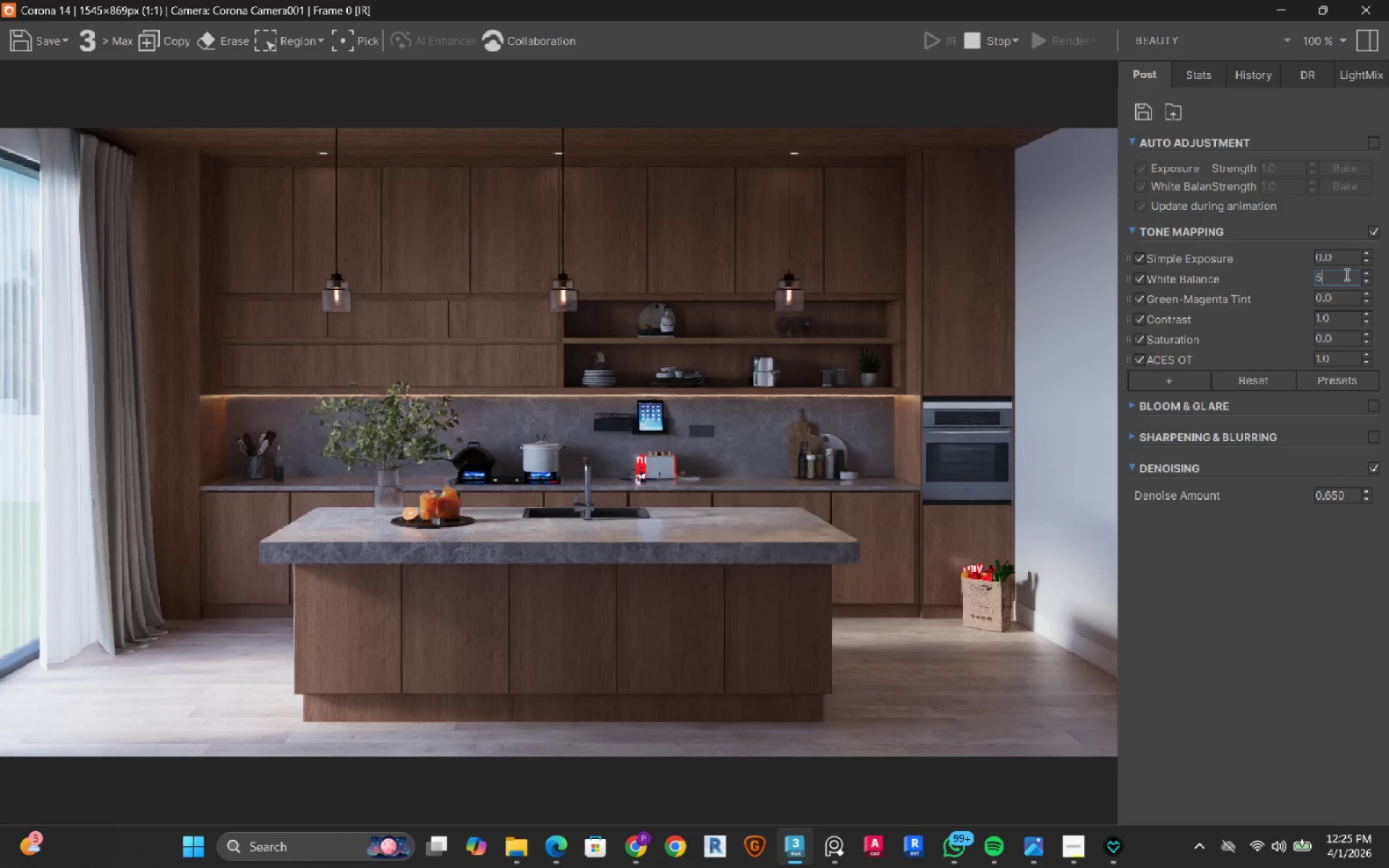 
key(Numpad0)
 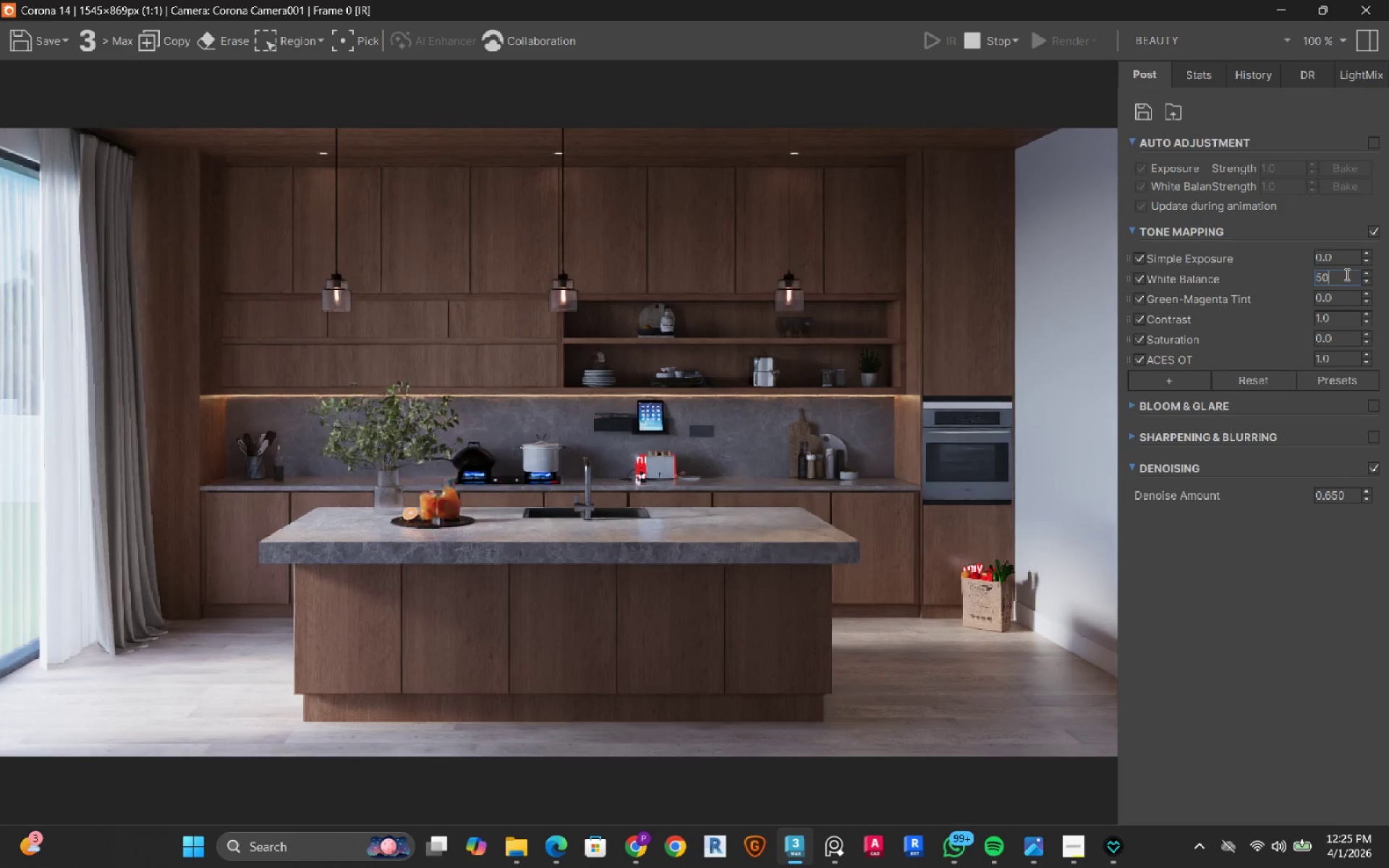 
key(Numpad0)
 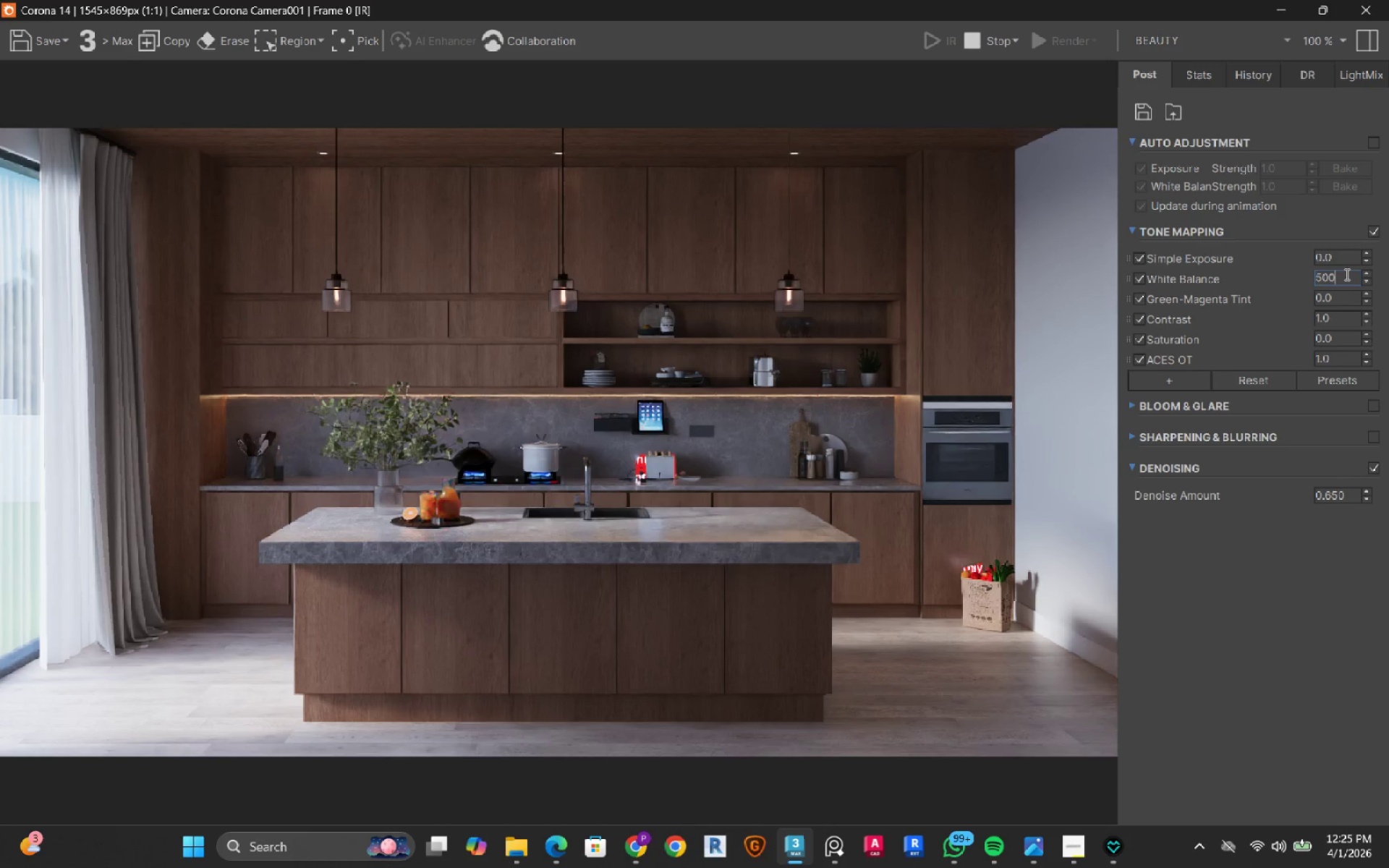 
key(Numpad0)
 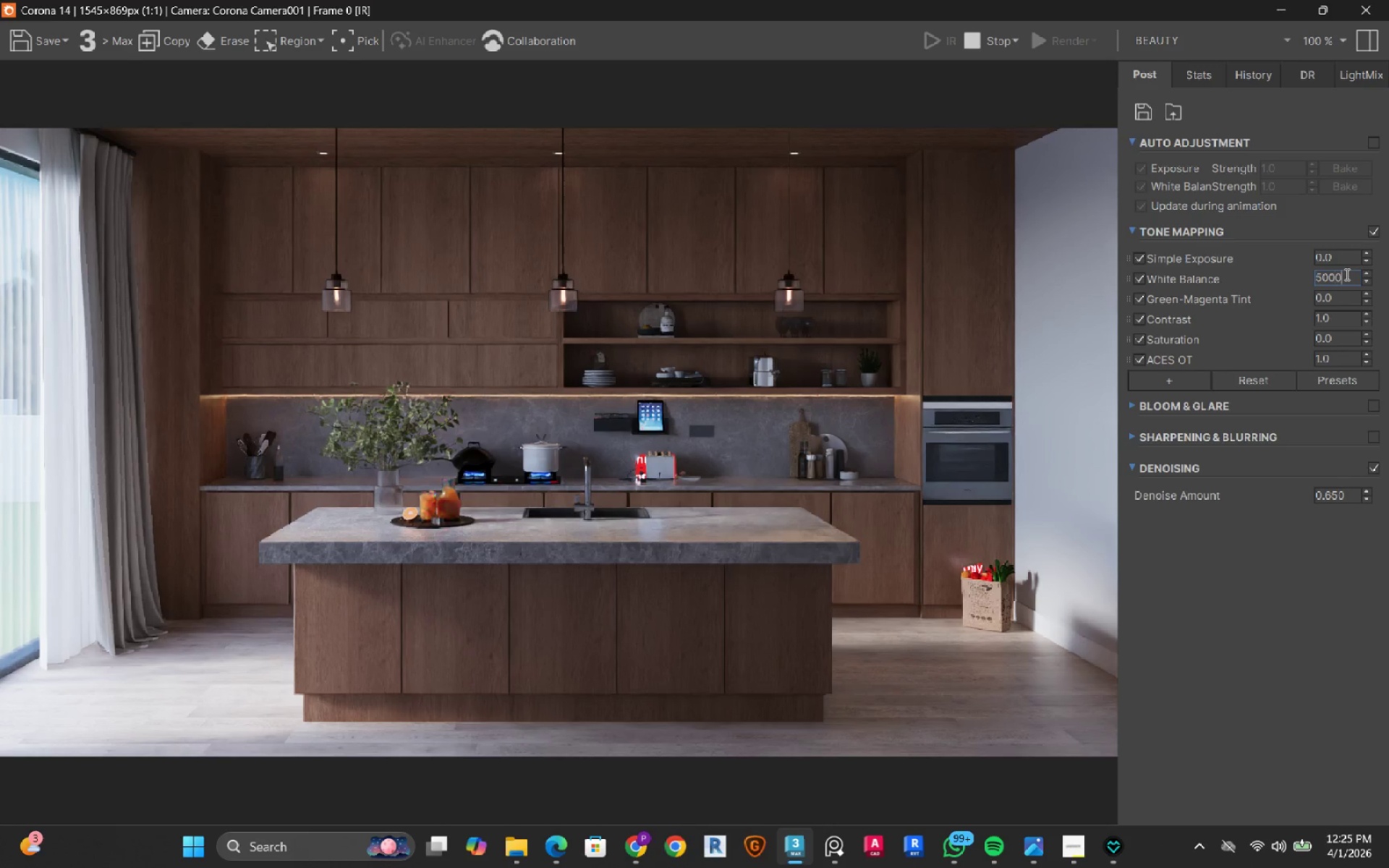 
key(NumpadEnter)
 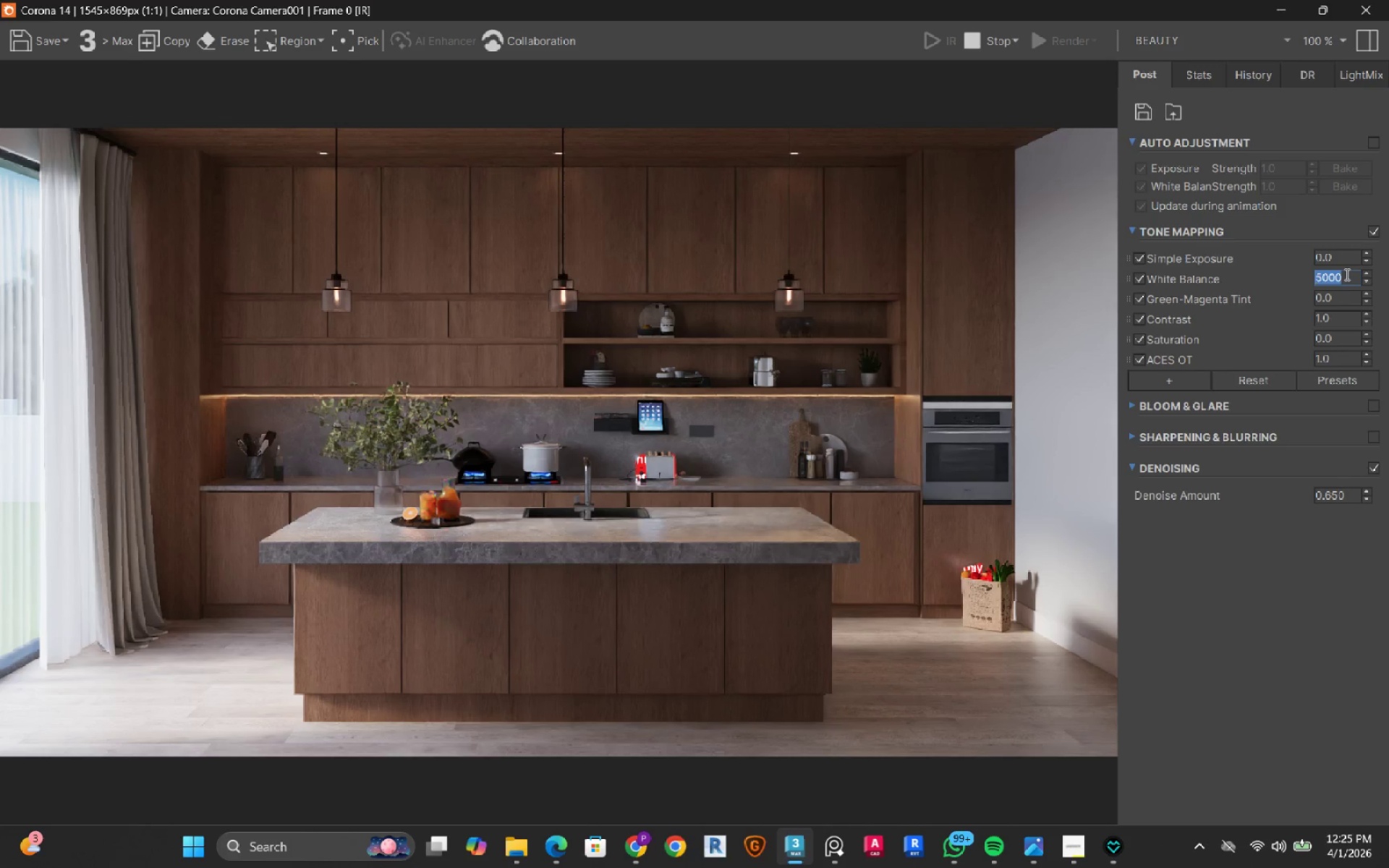 
key(Numpad5)
 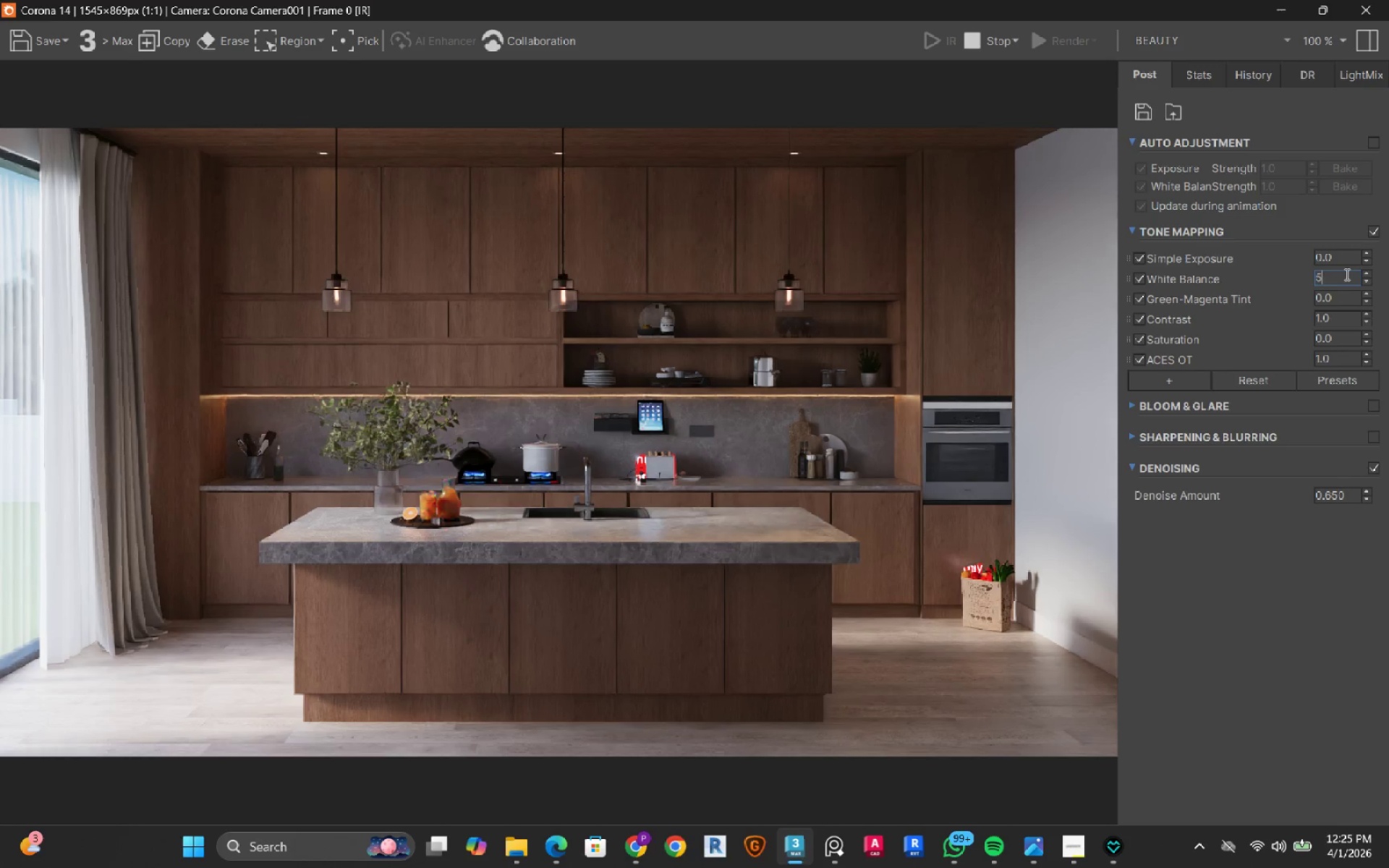 
key(Numpad5)
 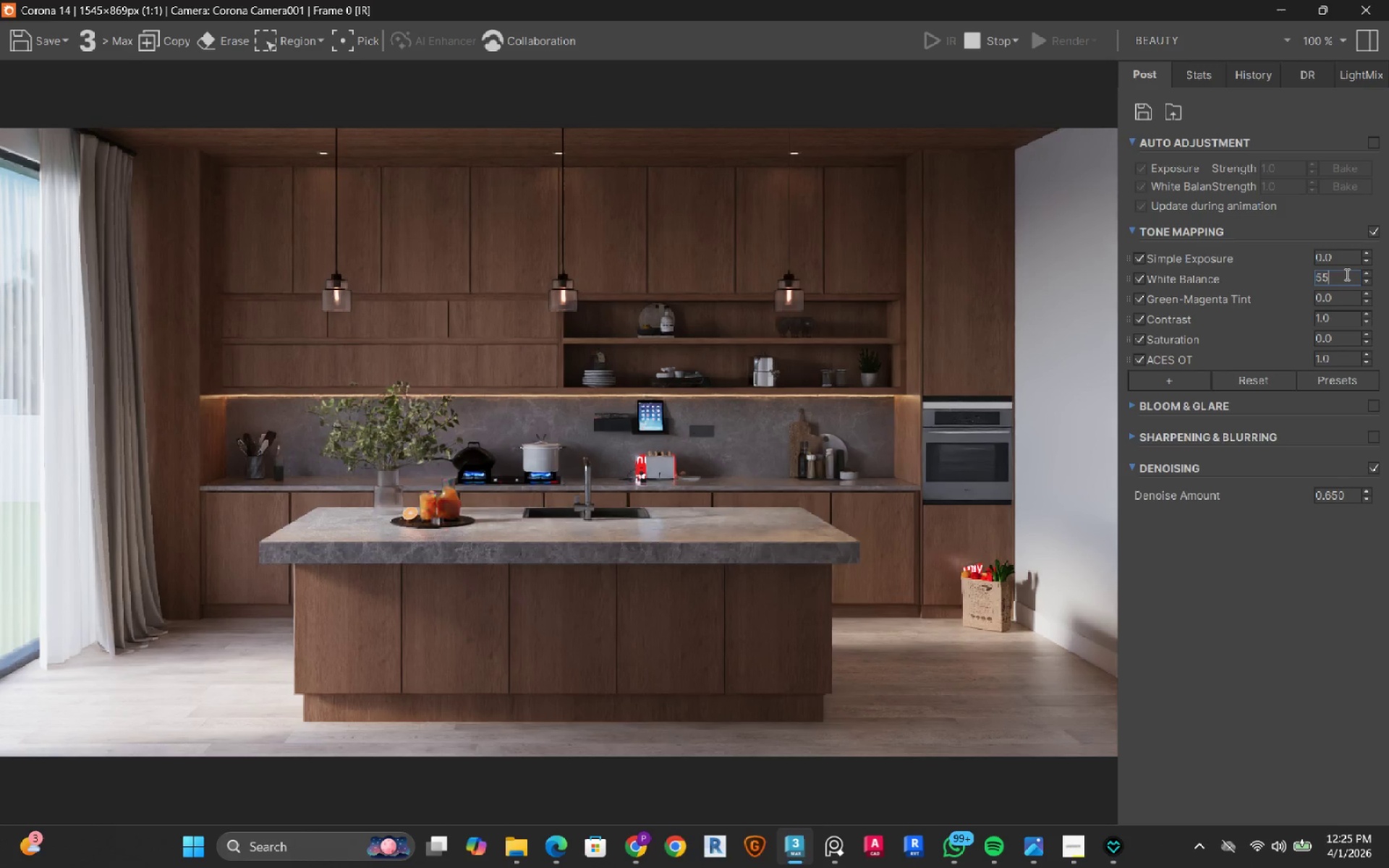 
key(Numpad0)
 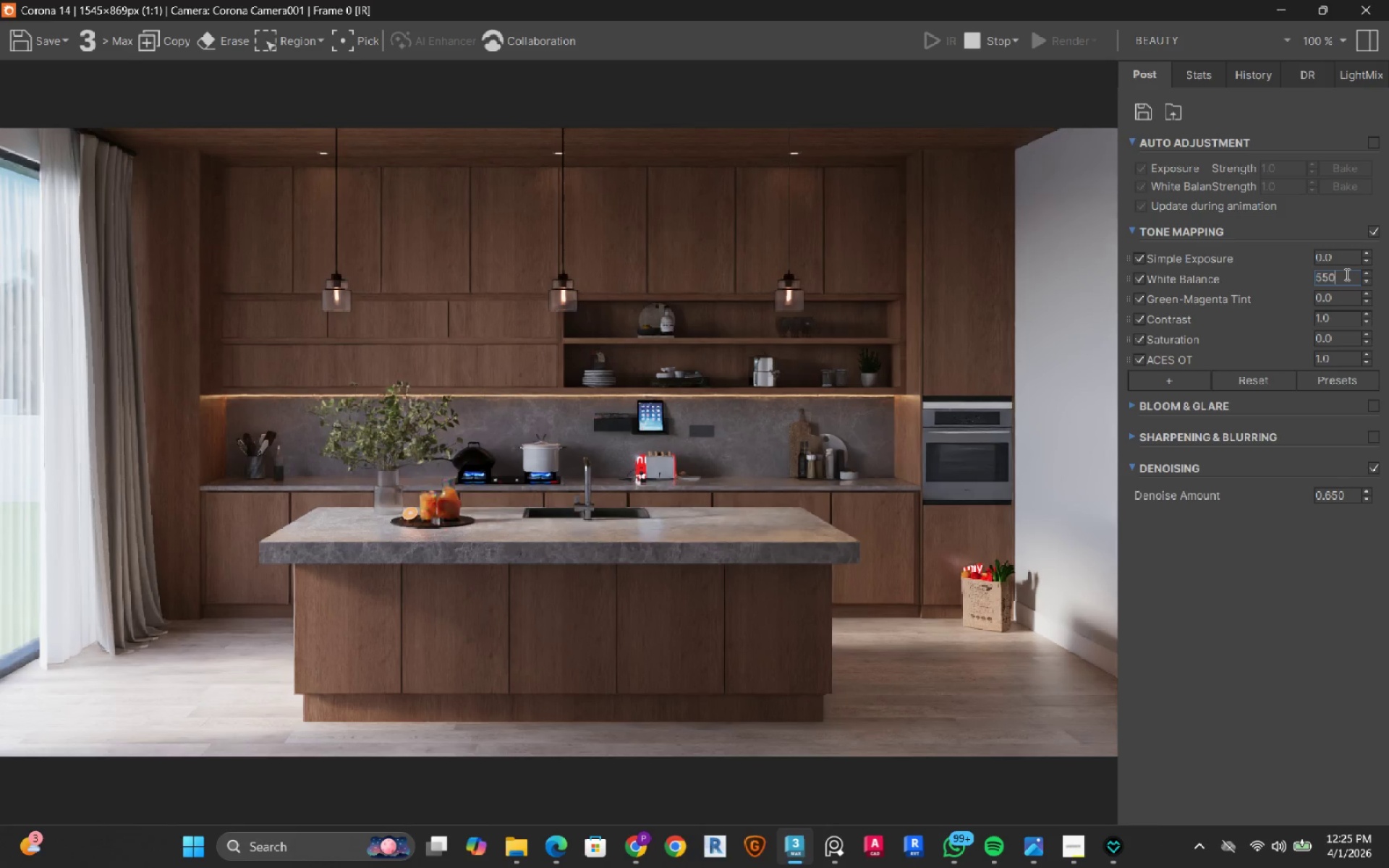 
key(Numpad0)
 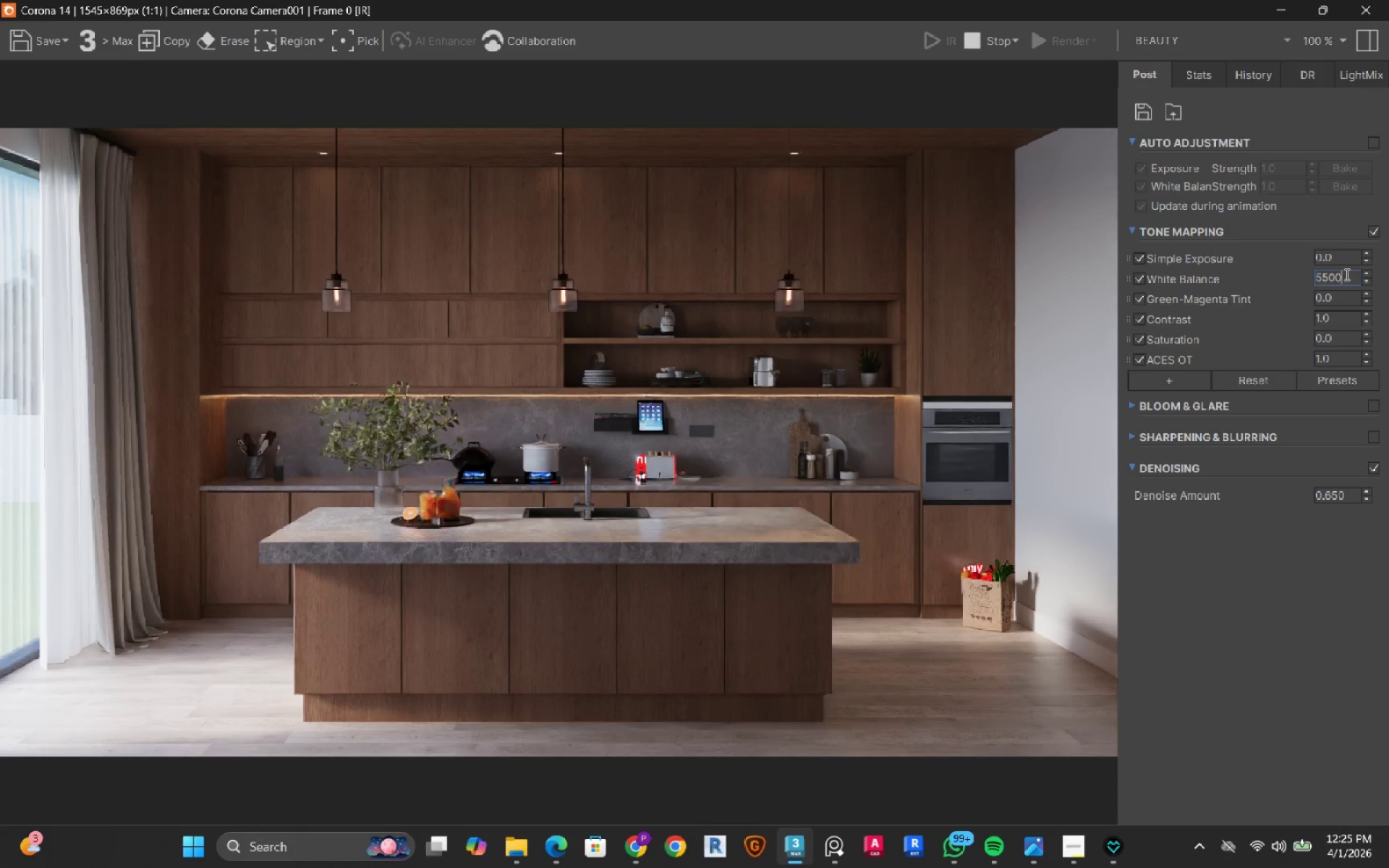 
key(NumpadEnter)
 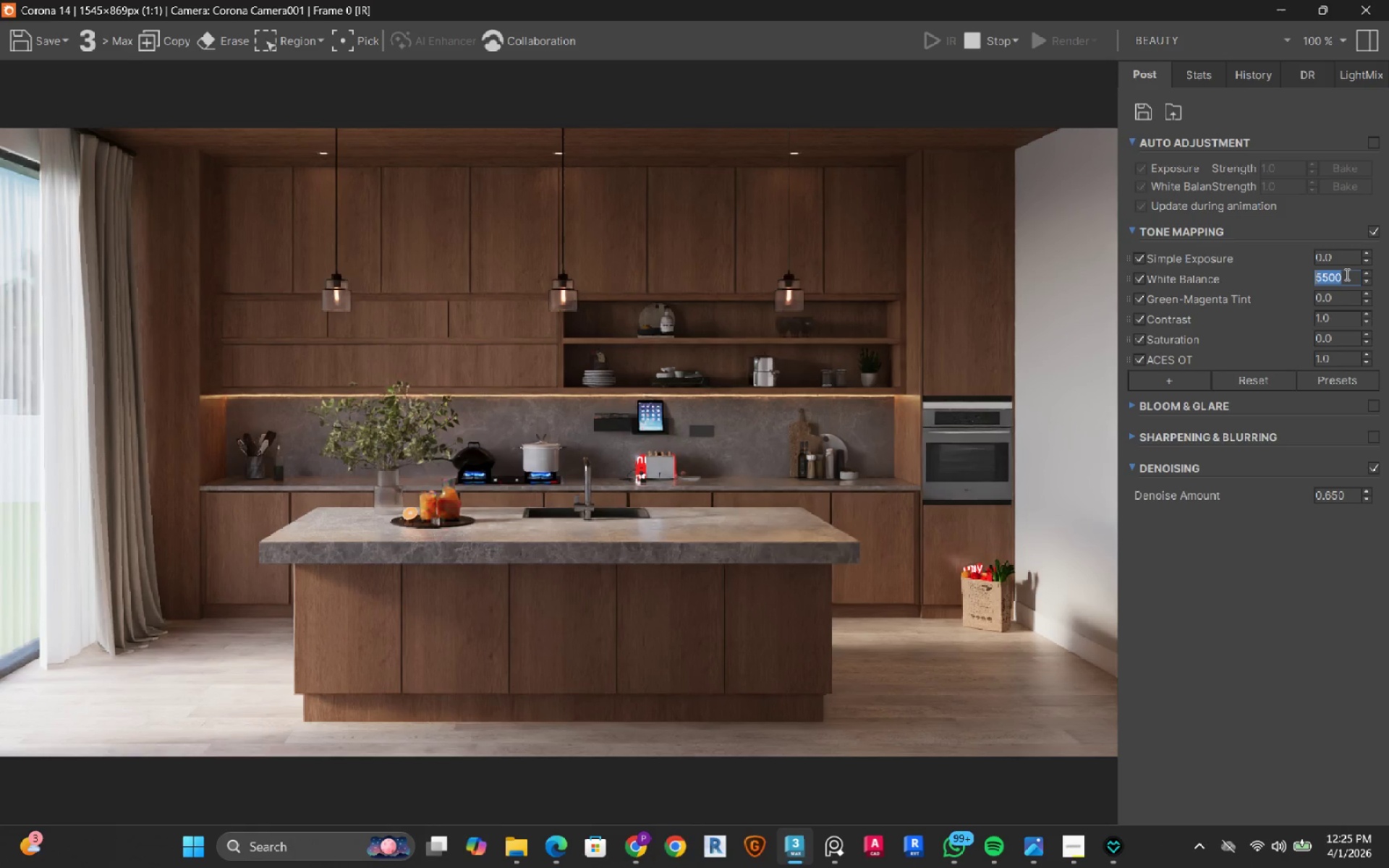 
key(Numpad6)
 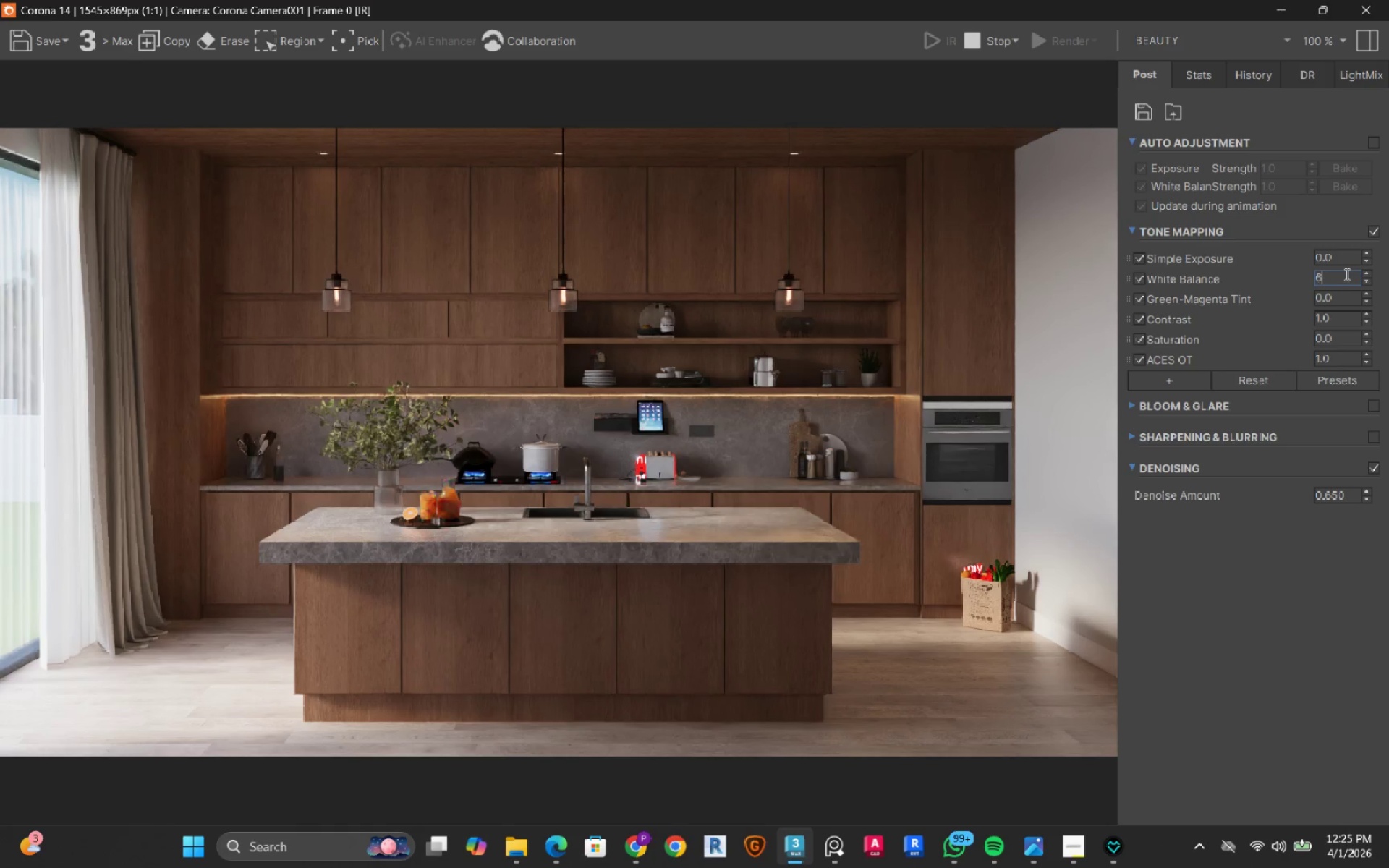 
key(Numpad0)
 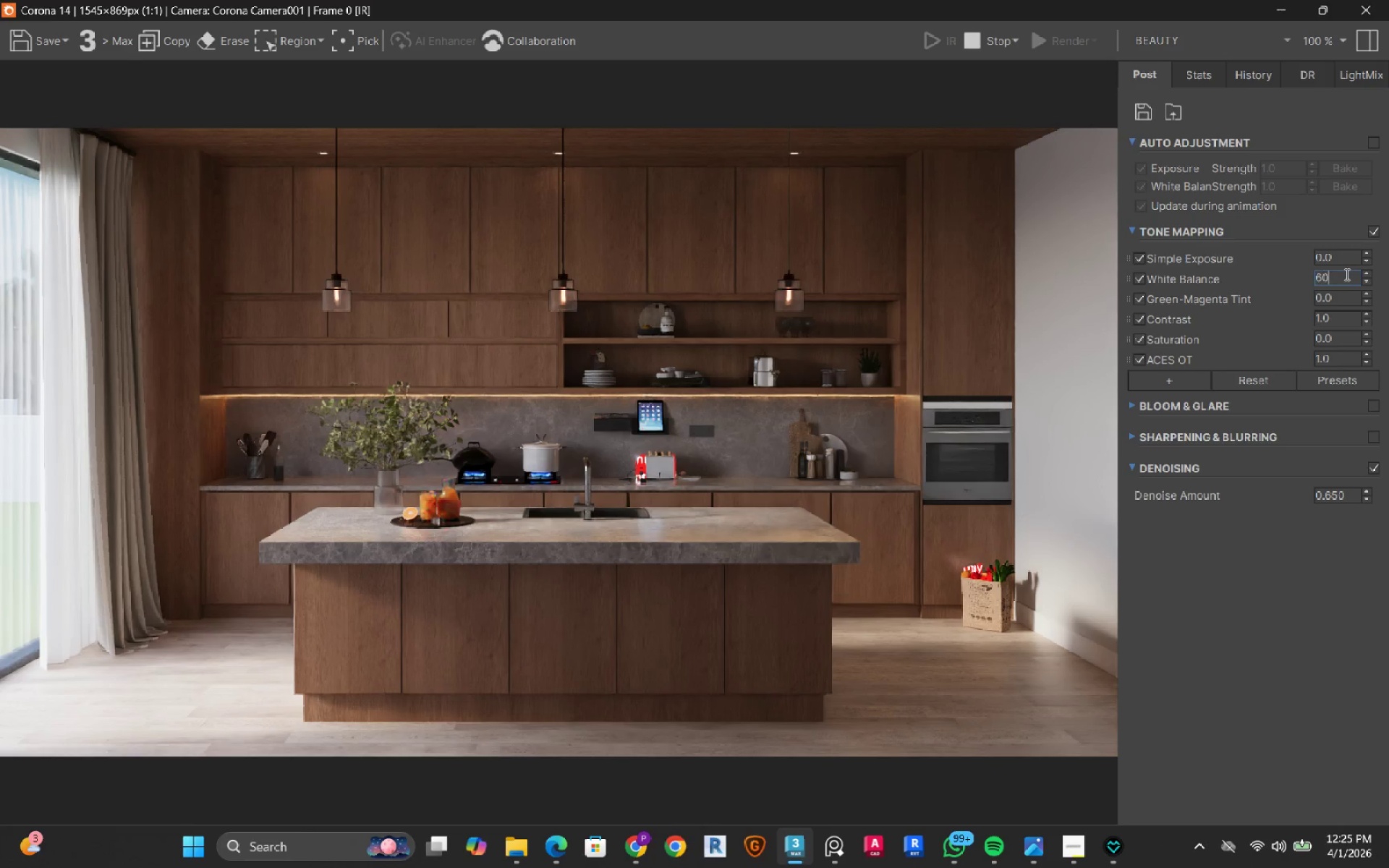 
key(Numpad0)
 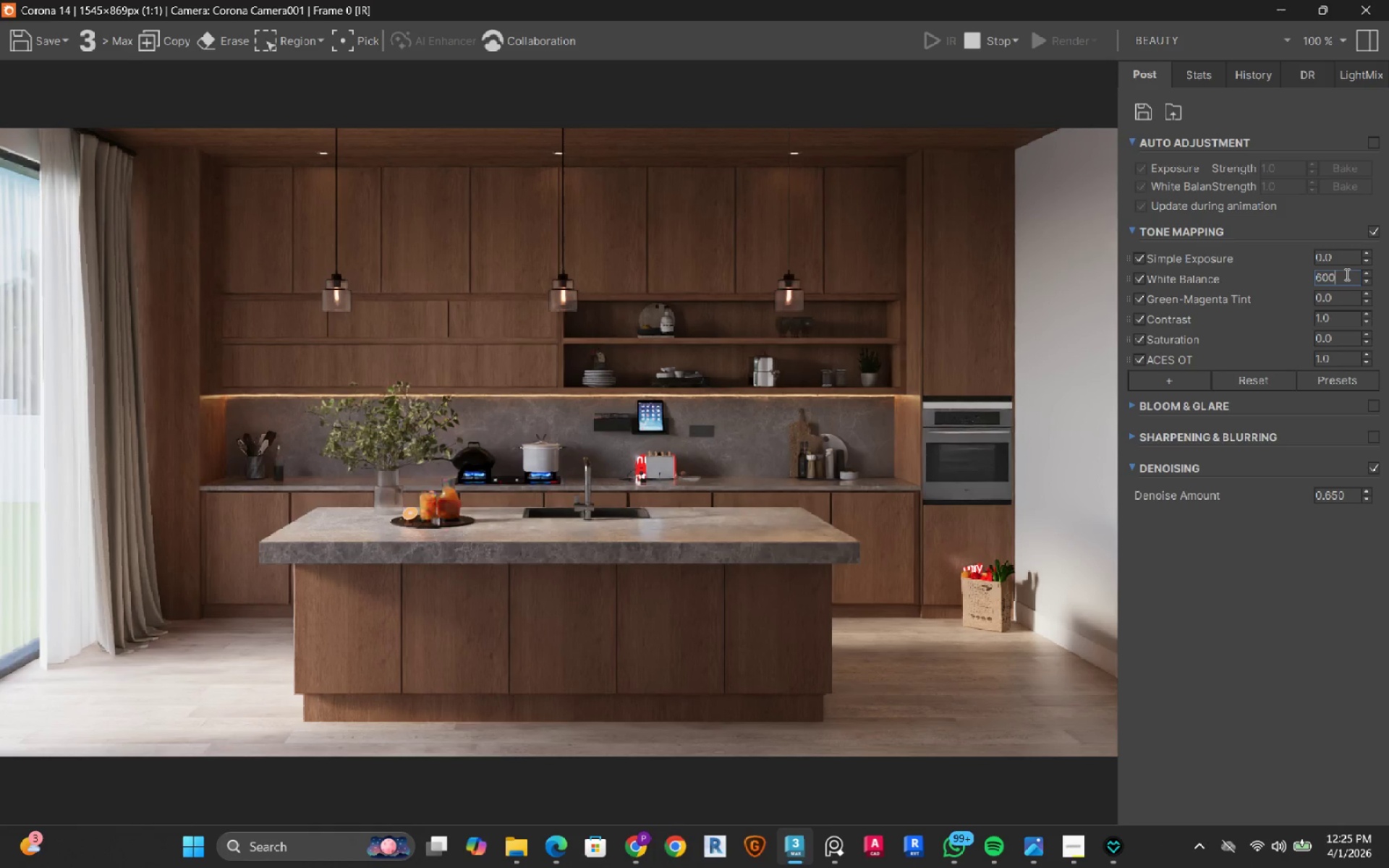 
key(Numpad0)
 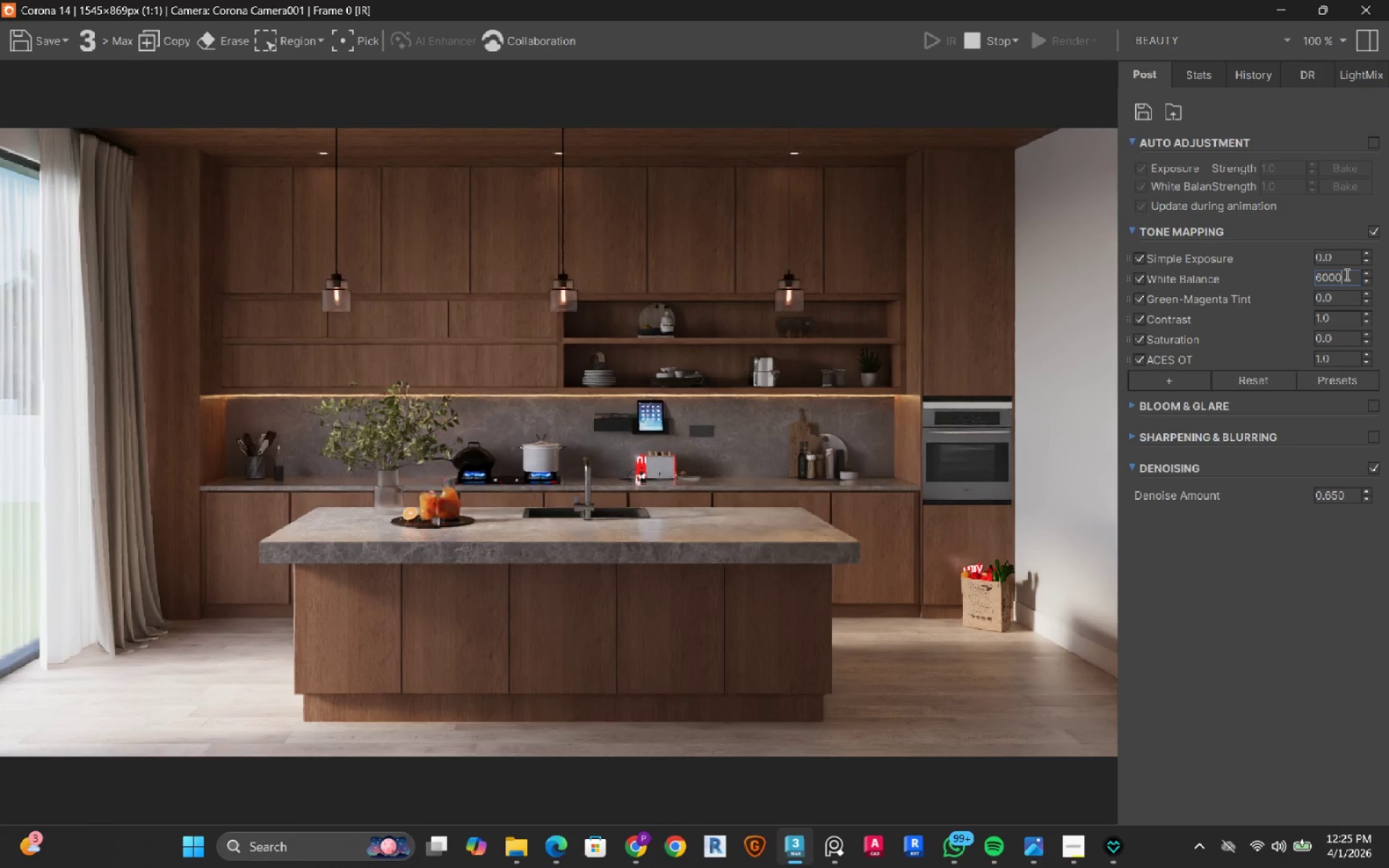 
key(NumpadEnter)
 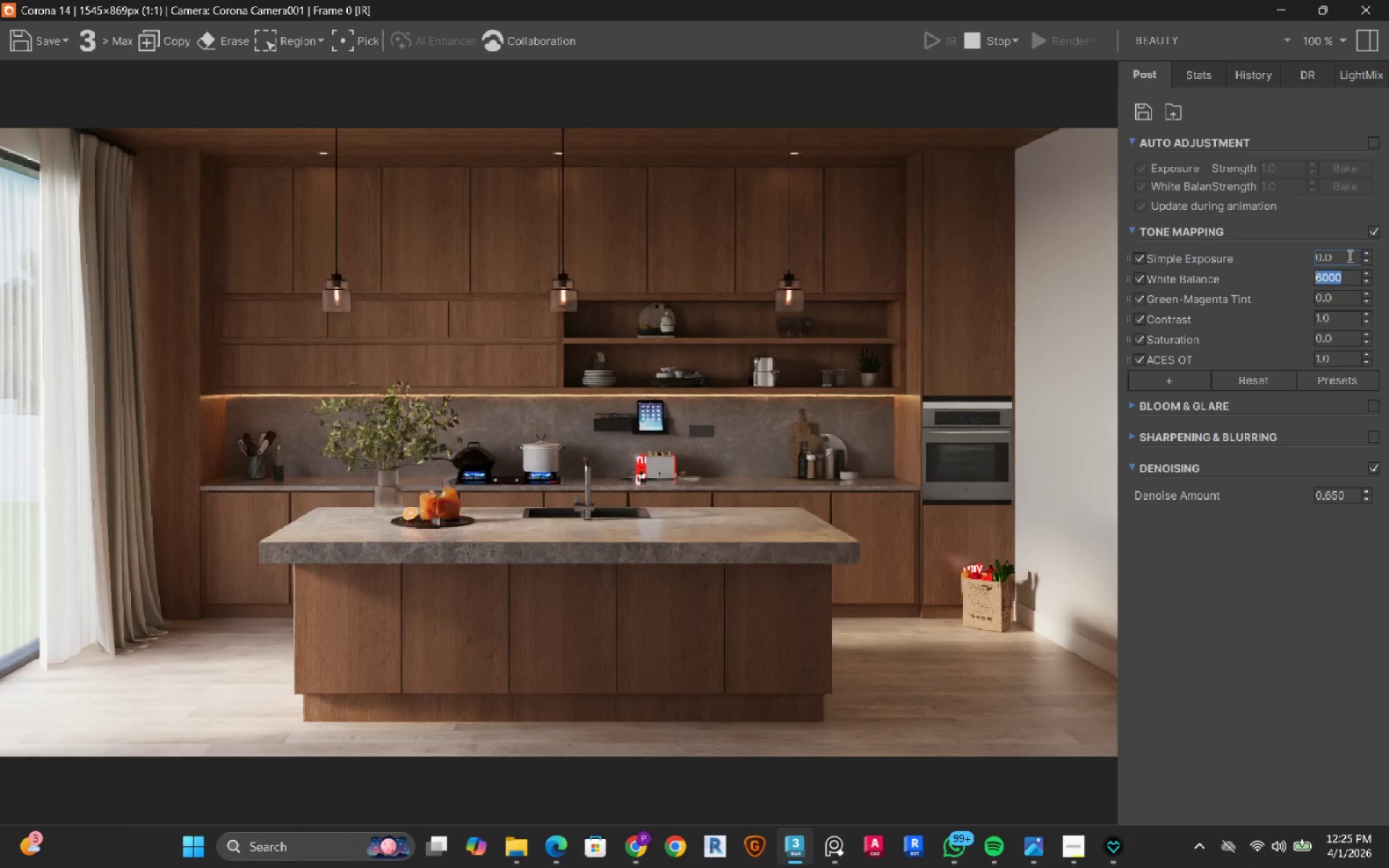 
double_click([1346, 258])
 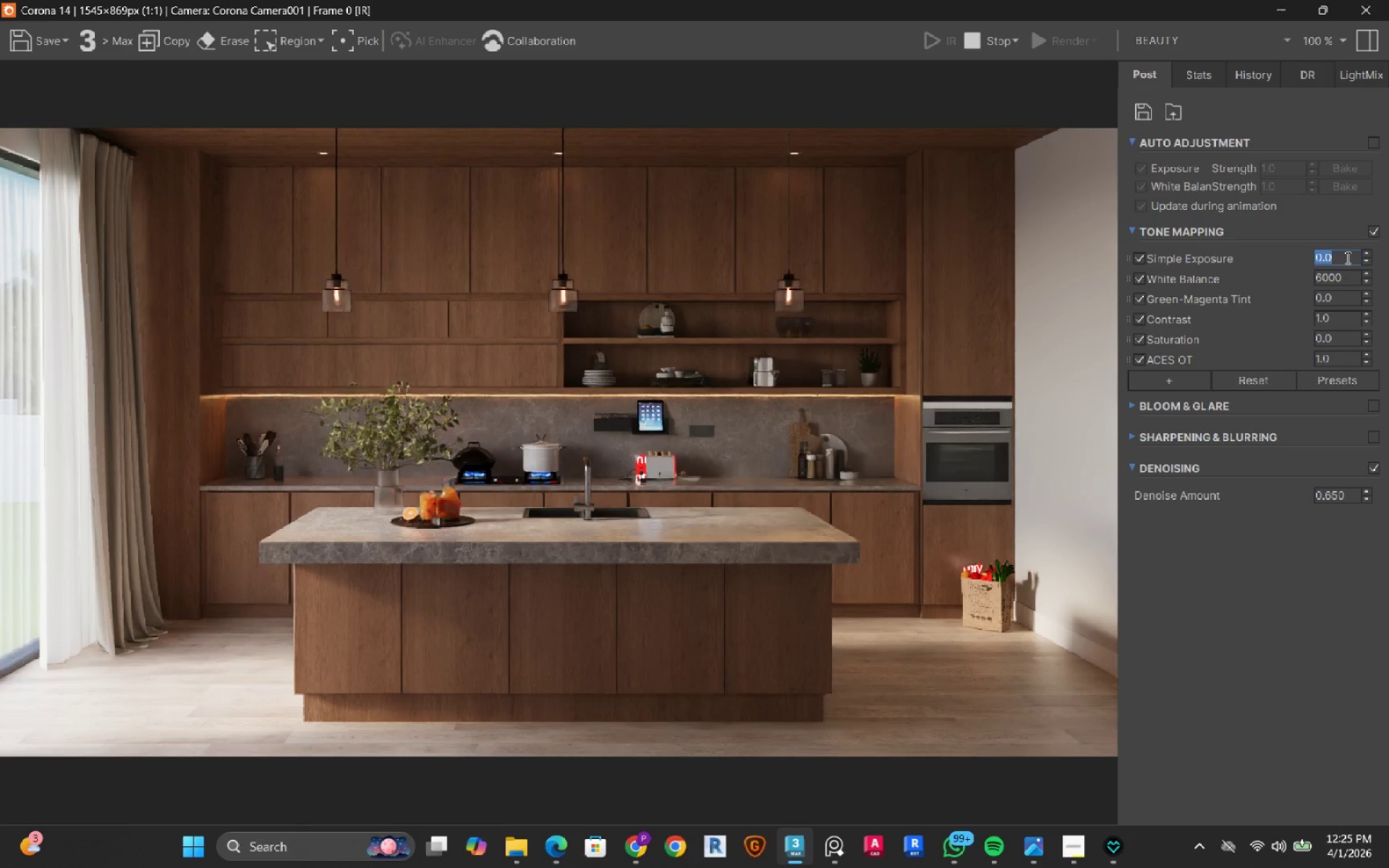 
key(NumpadDecimal)
 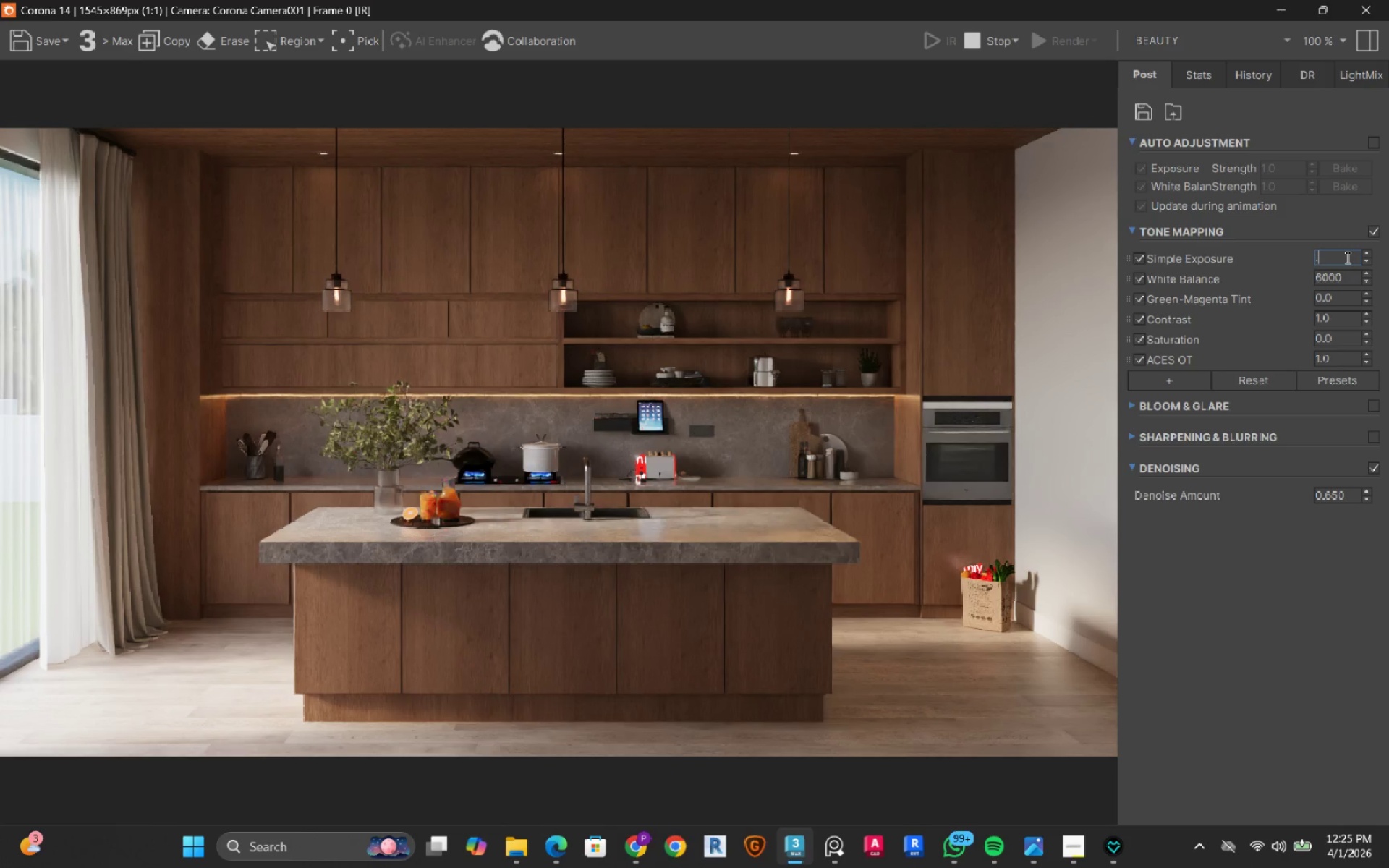 
key(Numpad5)
 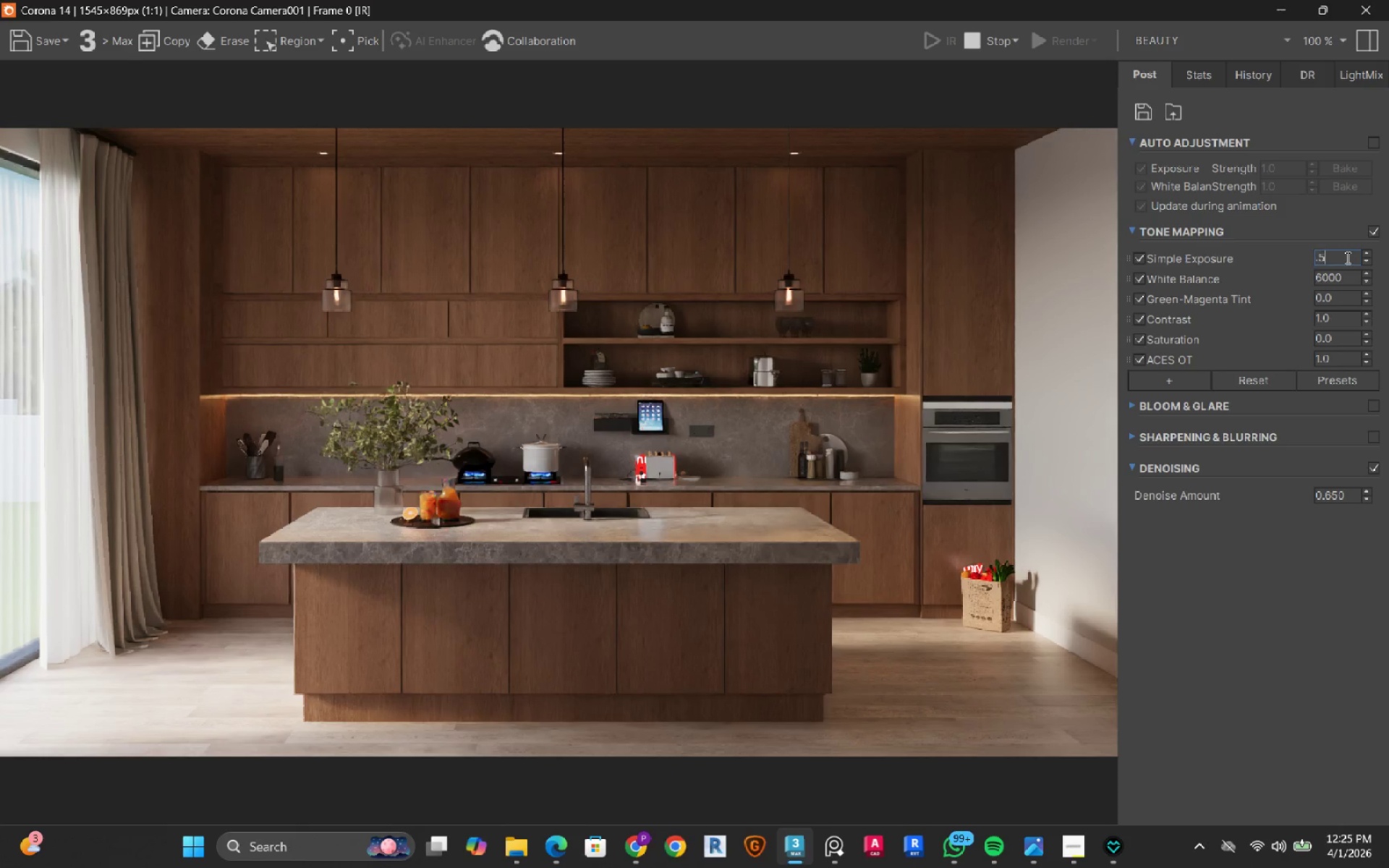 
key(NumpadEnter)
 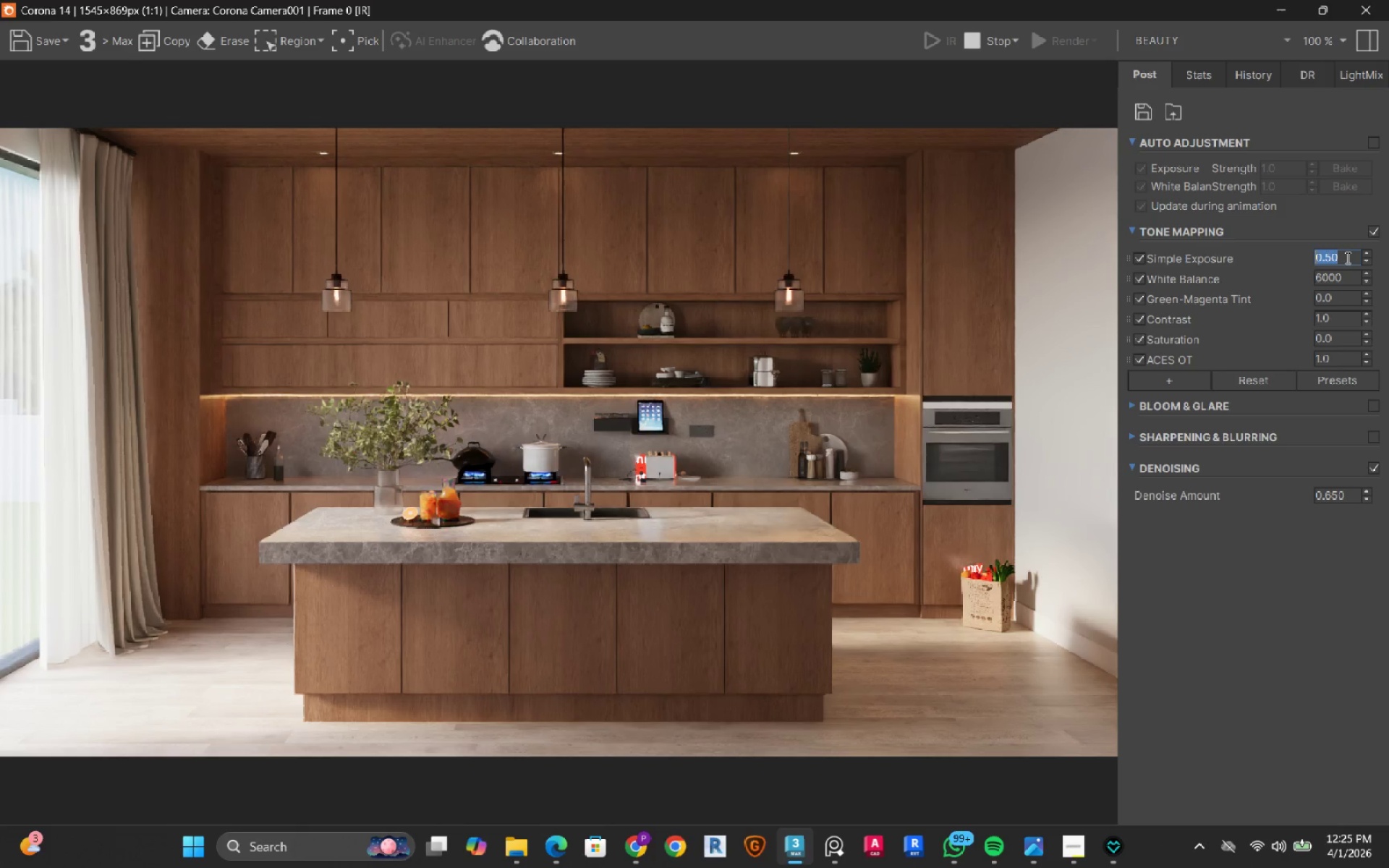 
key(NumpadDecimal)
 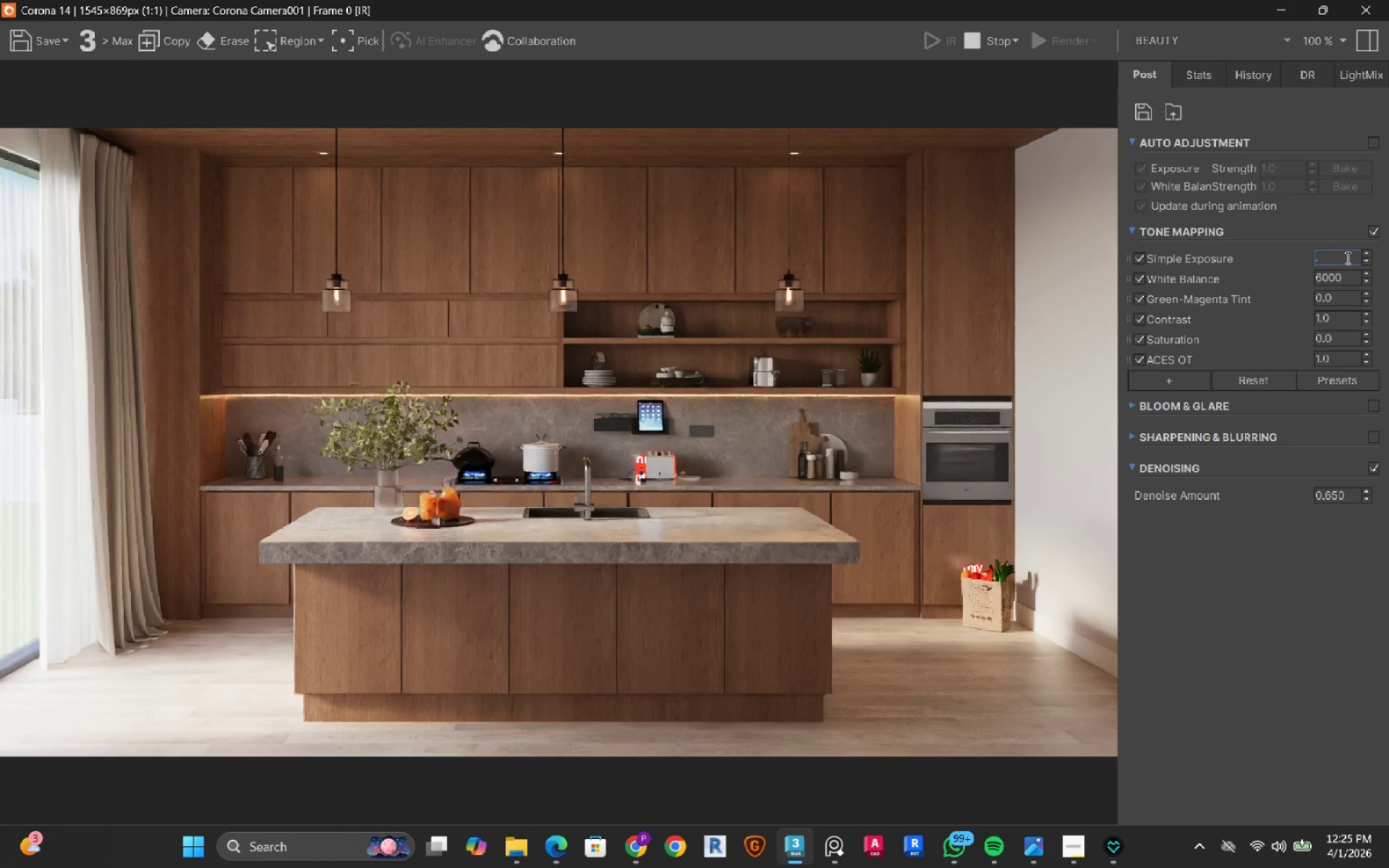 
key(Numpad1)
 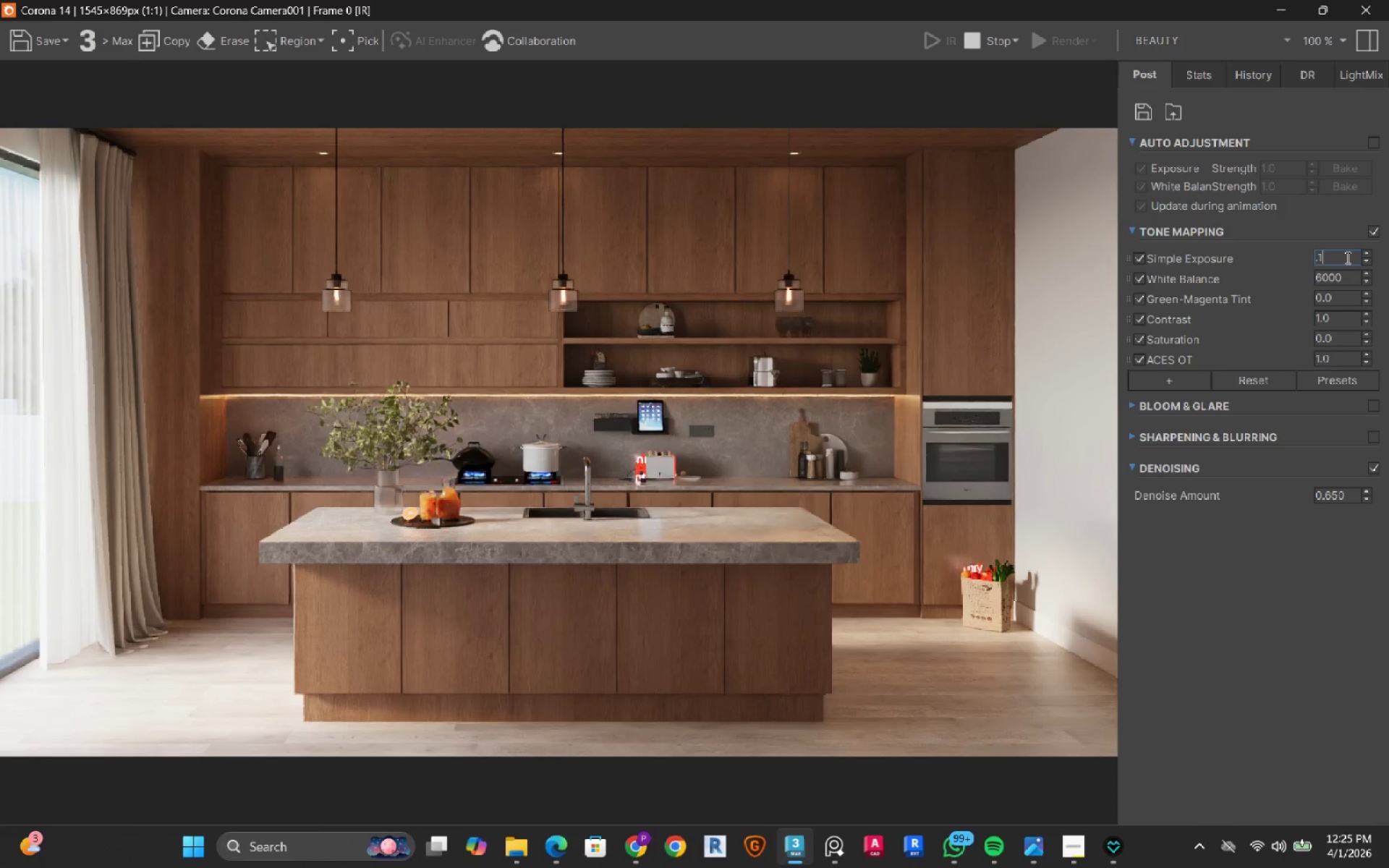 
key(Numpad5)
 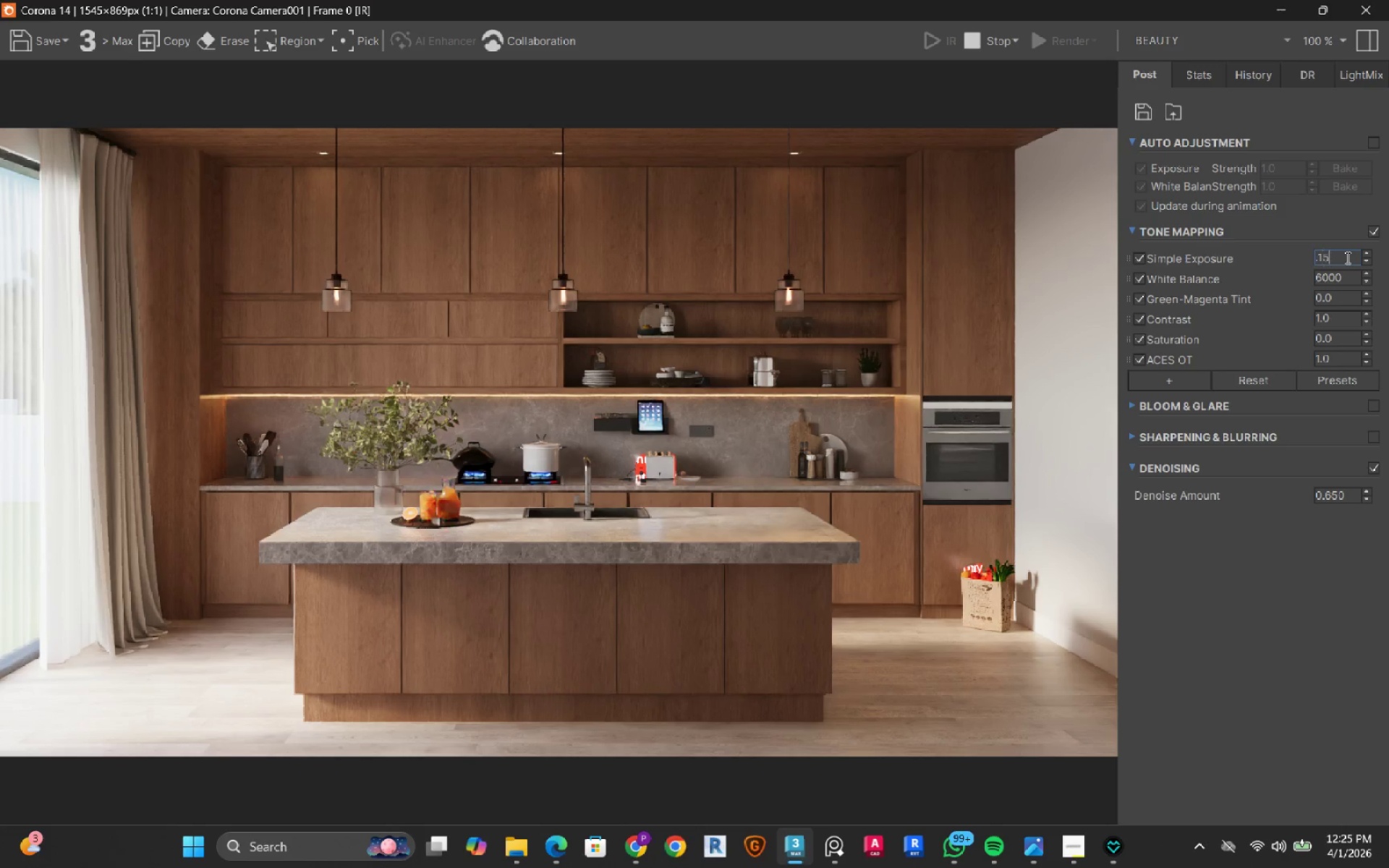 
key(NumpadEnter)
 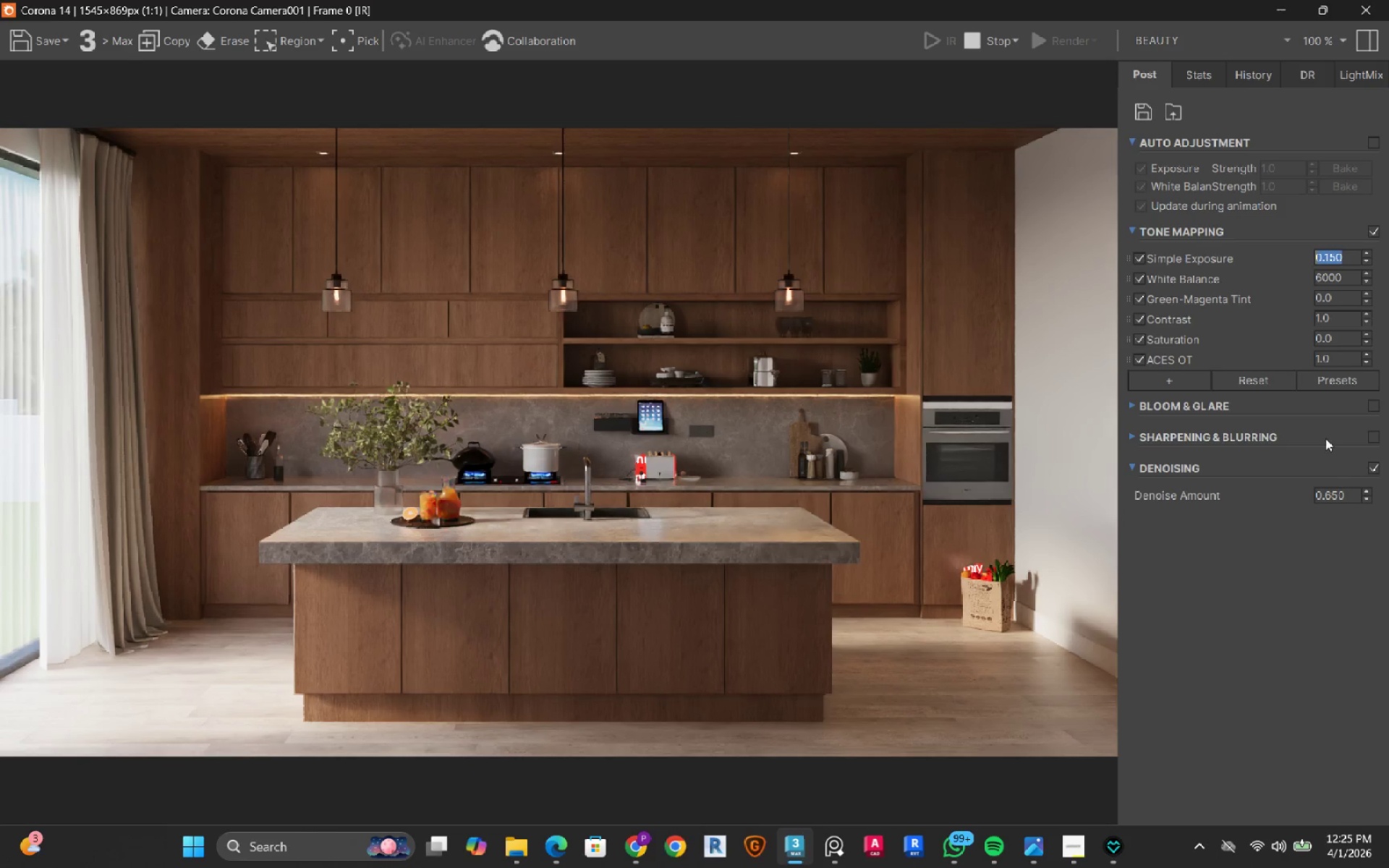 
left_click([1372, 410])
 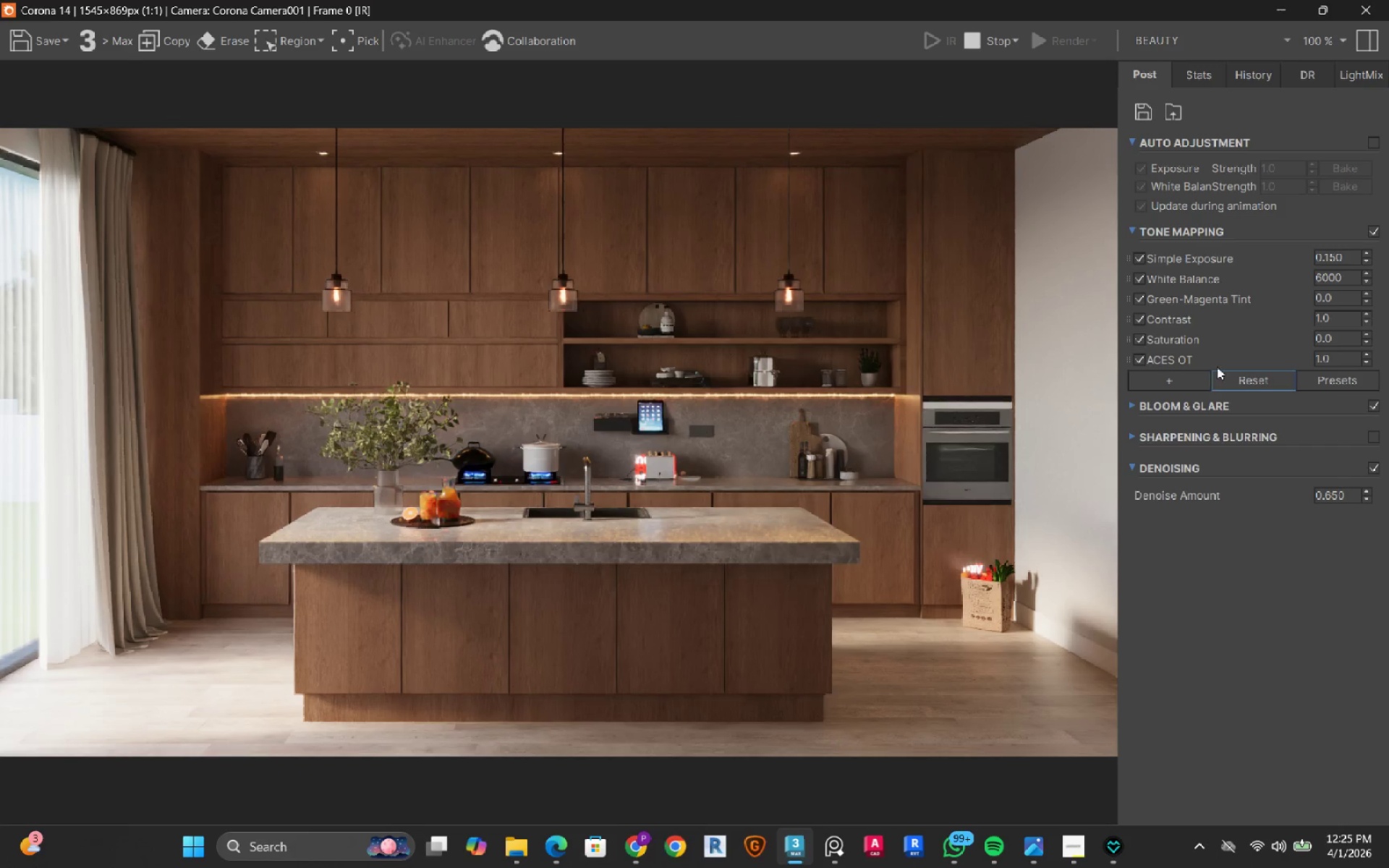 
wait(5.44)
 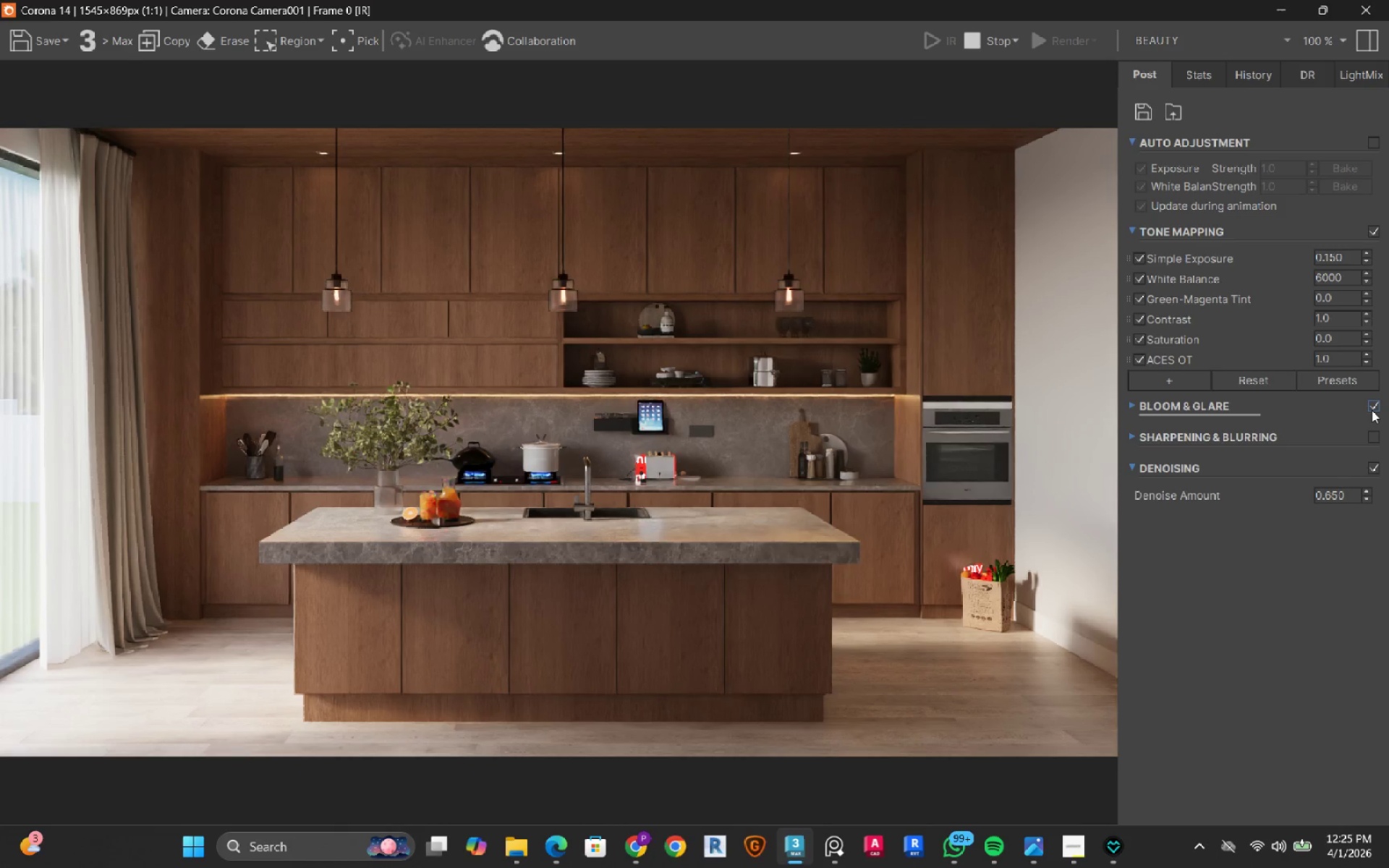 
left_click([1169, 379])
 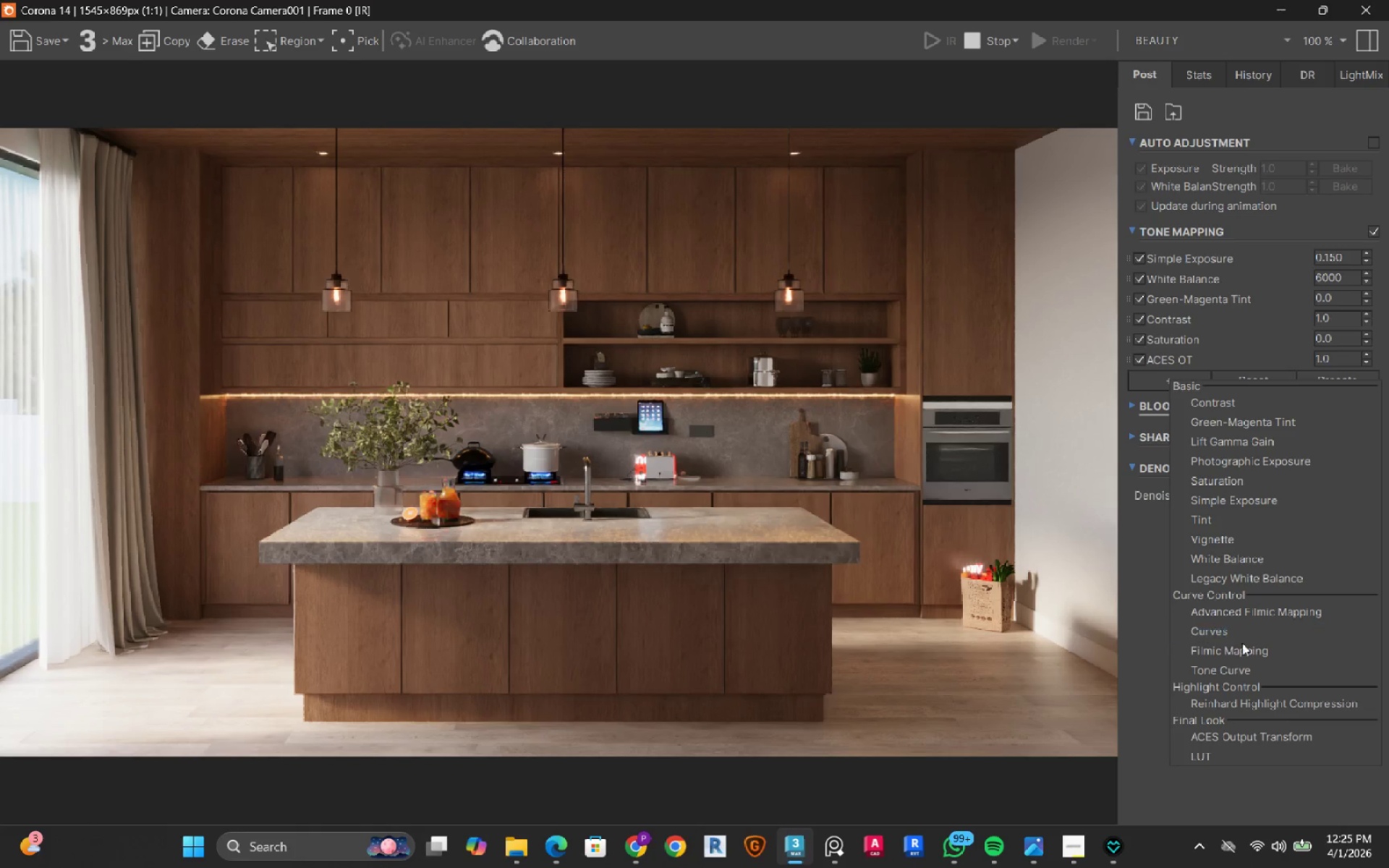 
left_click([1236, 754])
 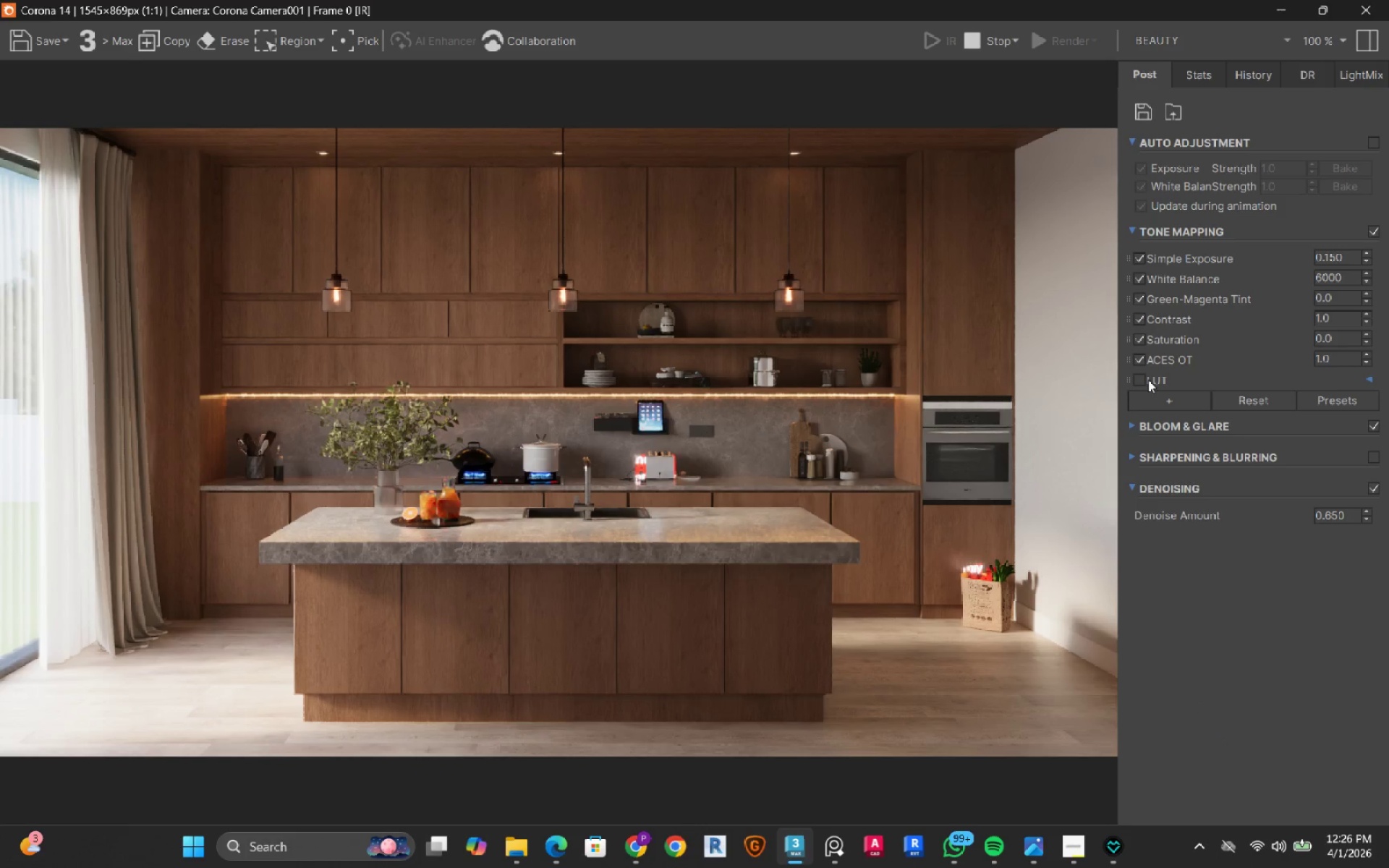 
left_click([1141, 378])
 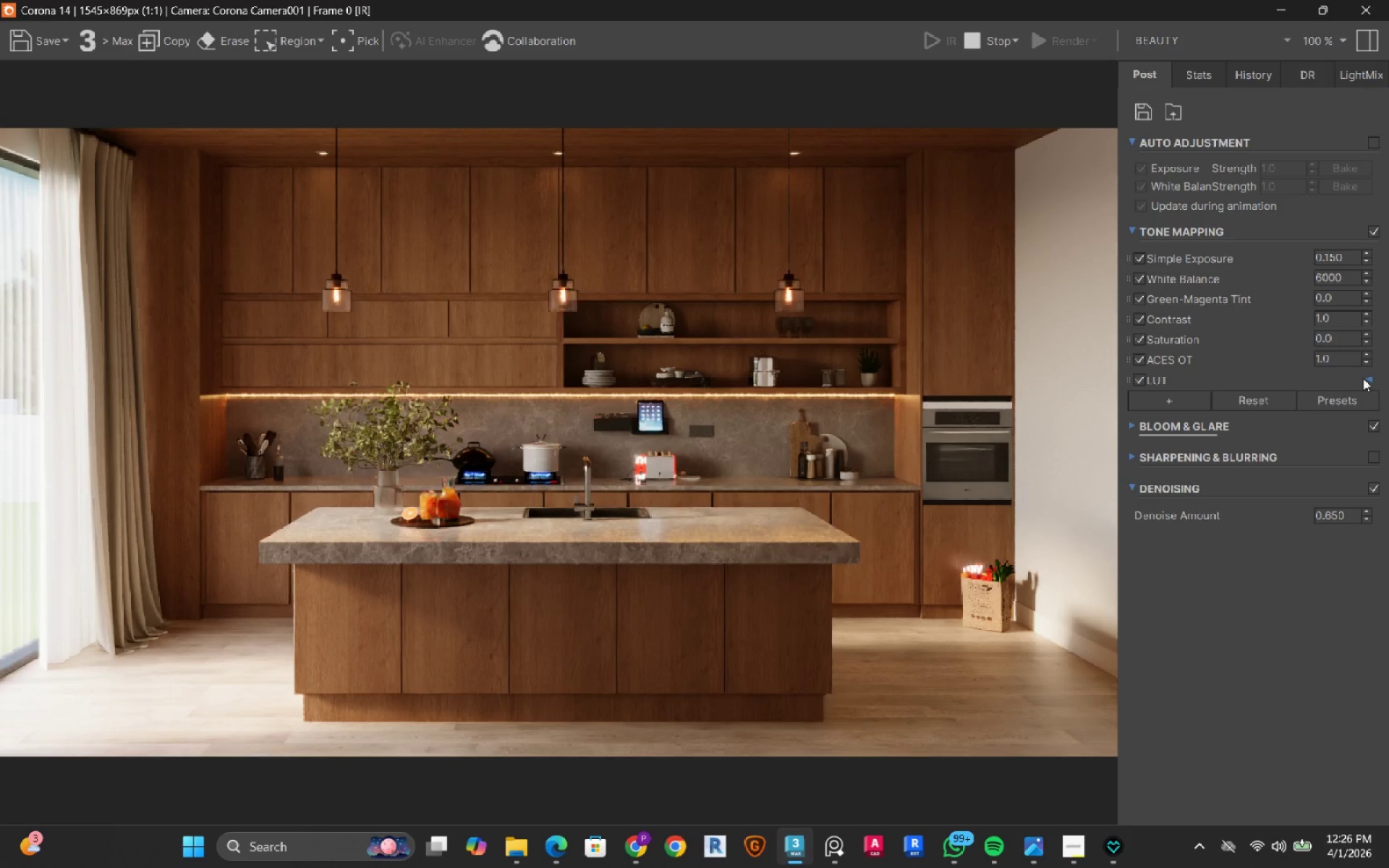 
left_click([1375, 380])
 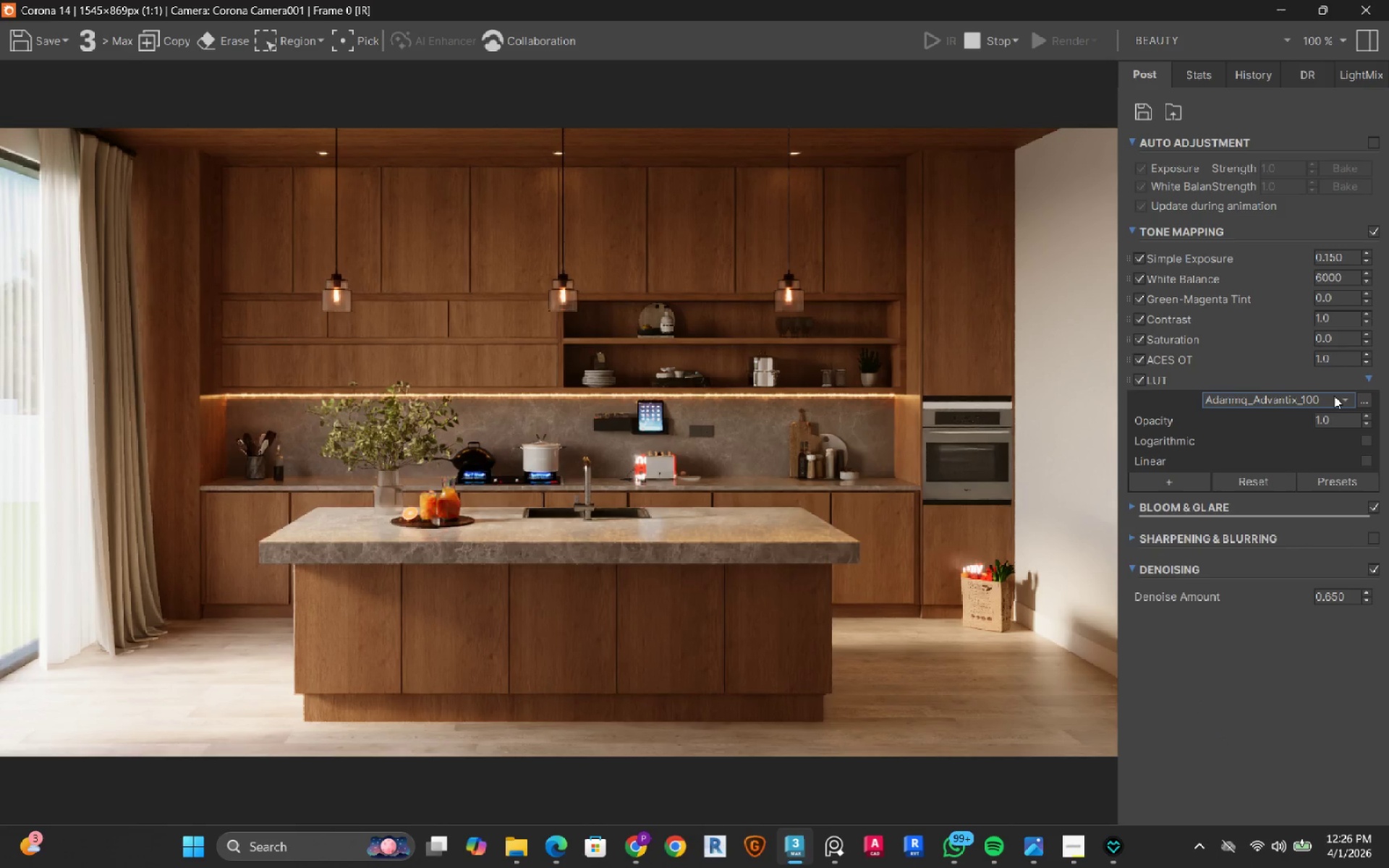 
scroll: coordinate [1334, 396], scroll_direction: down, amount: 1.0
 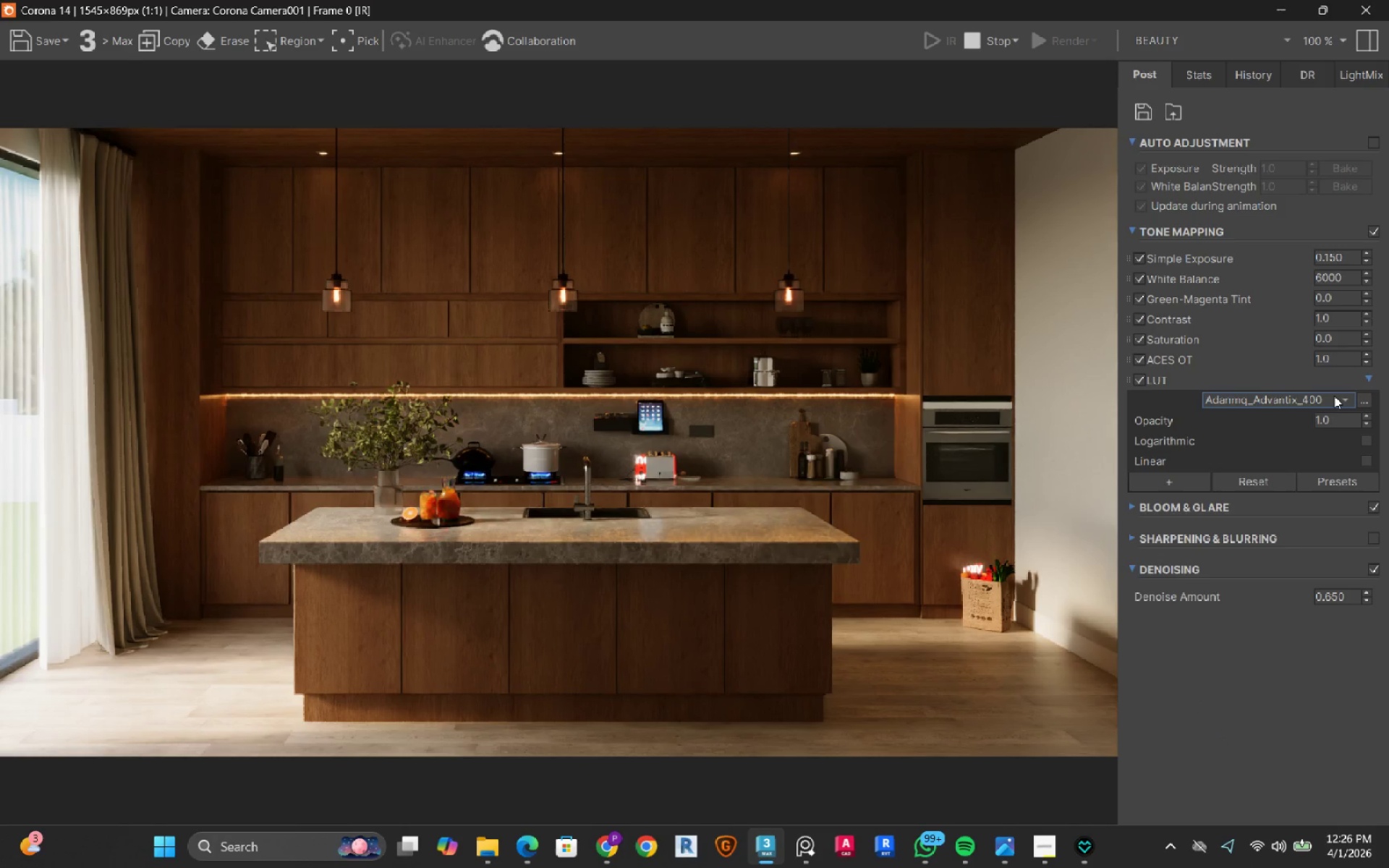 
double_click([1340, 419])
 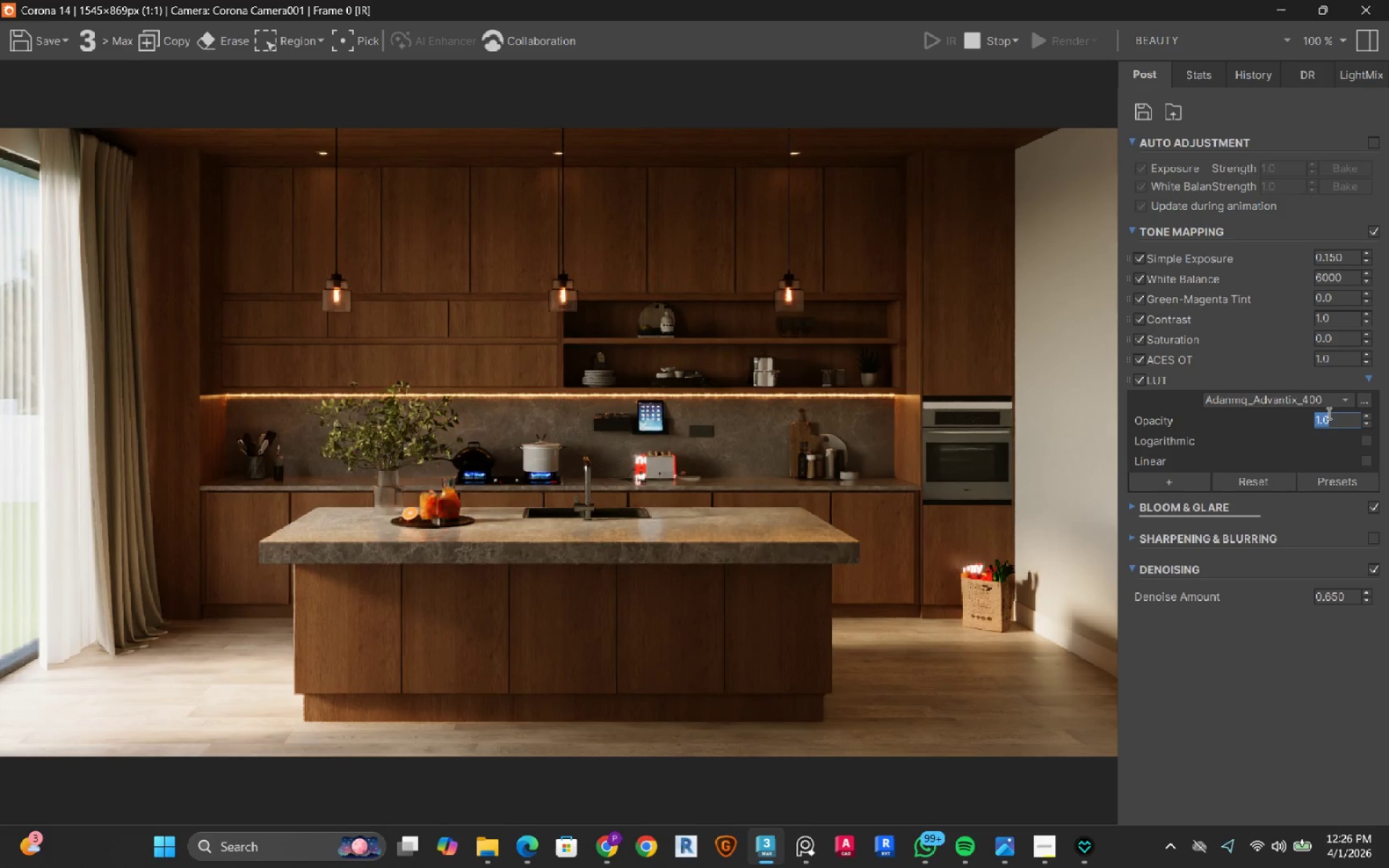 
key(NumpadDecimal)
 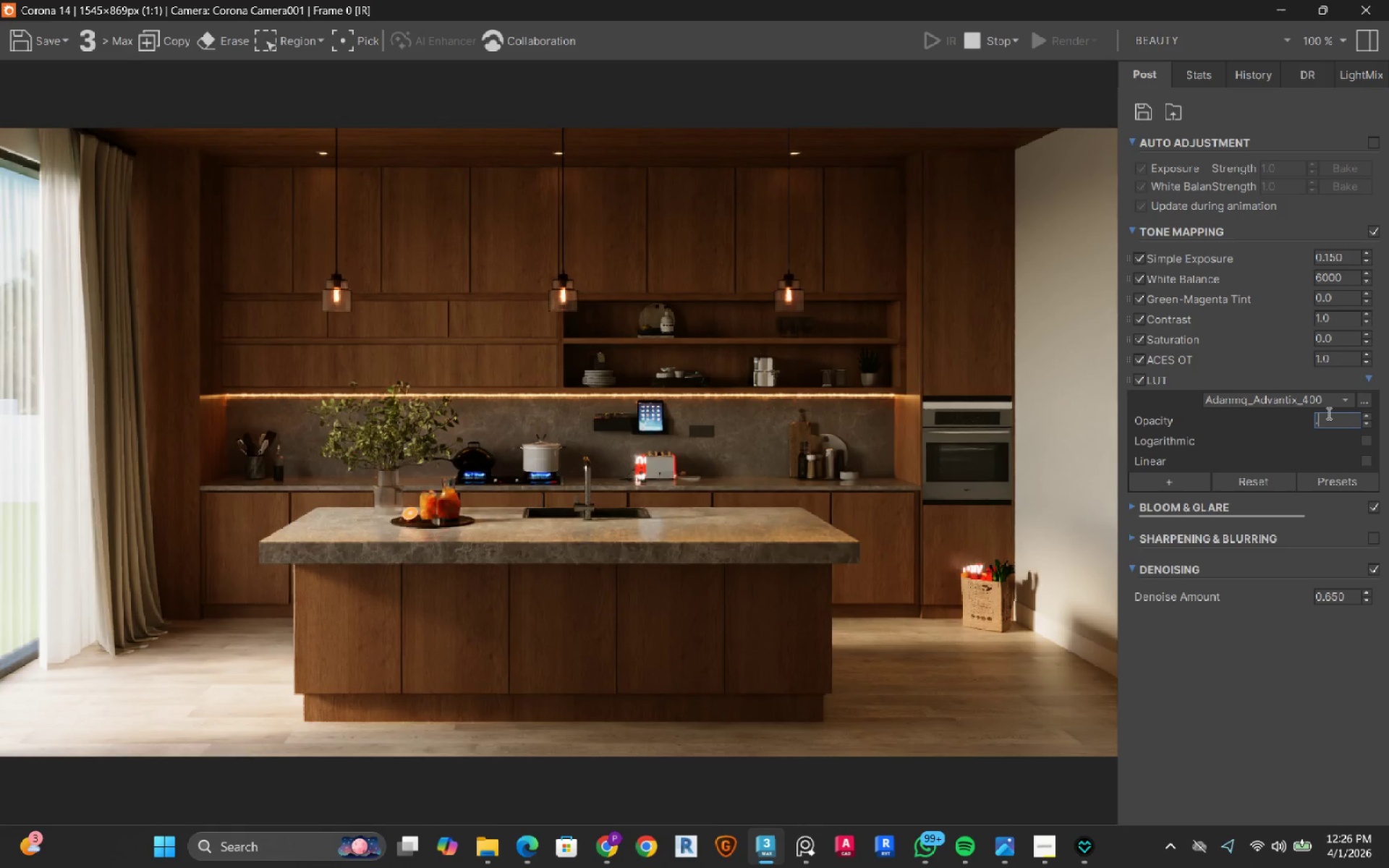 
key(Numpad5)
 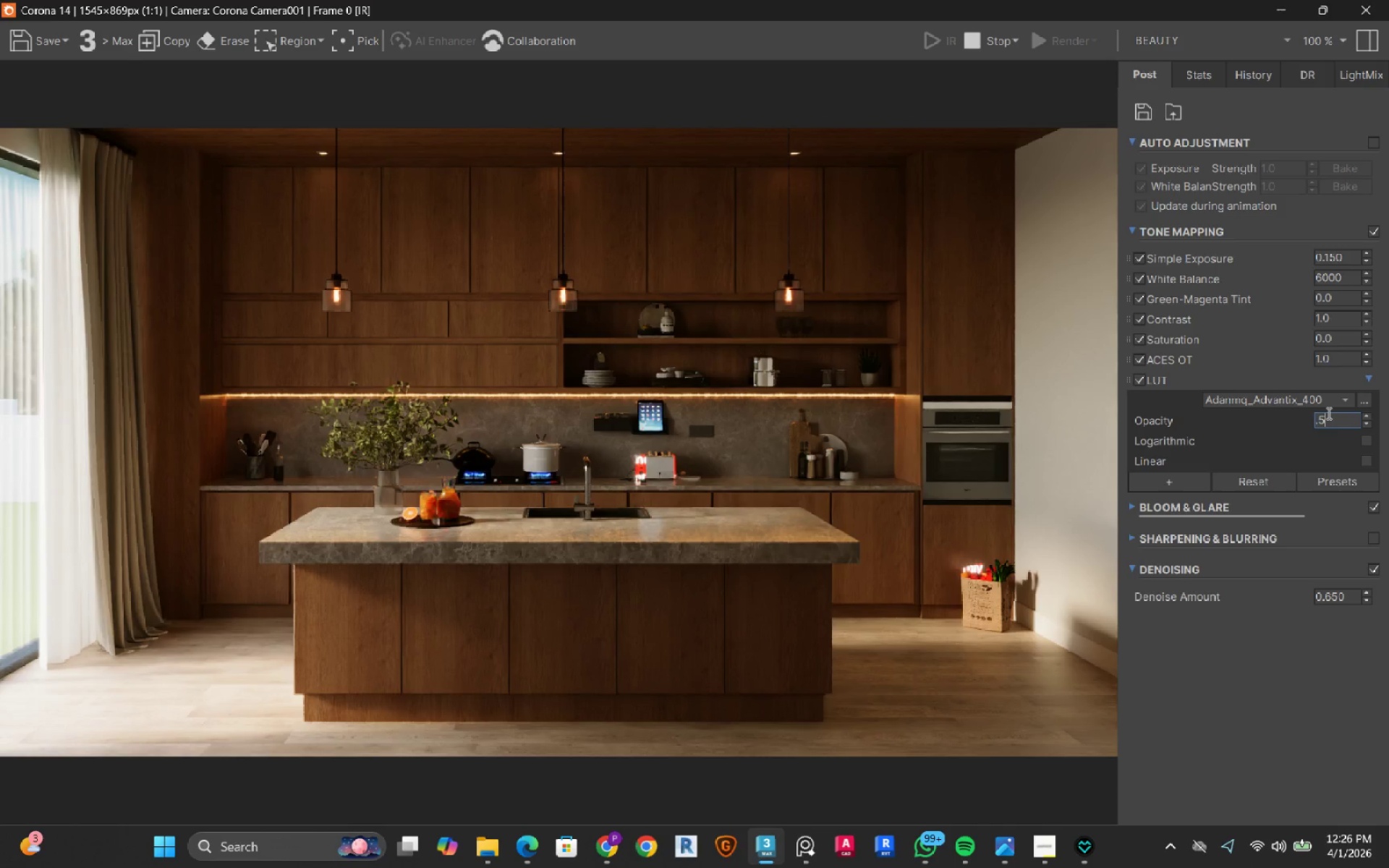 
key(NumpadEnter)
 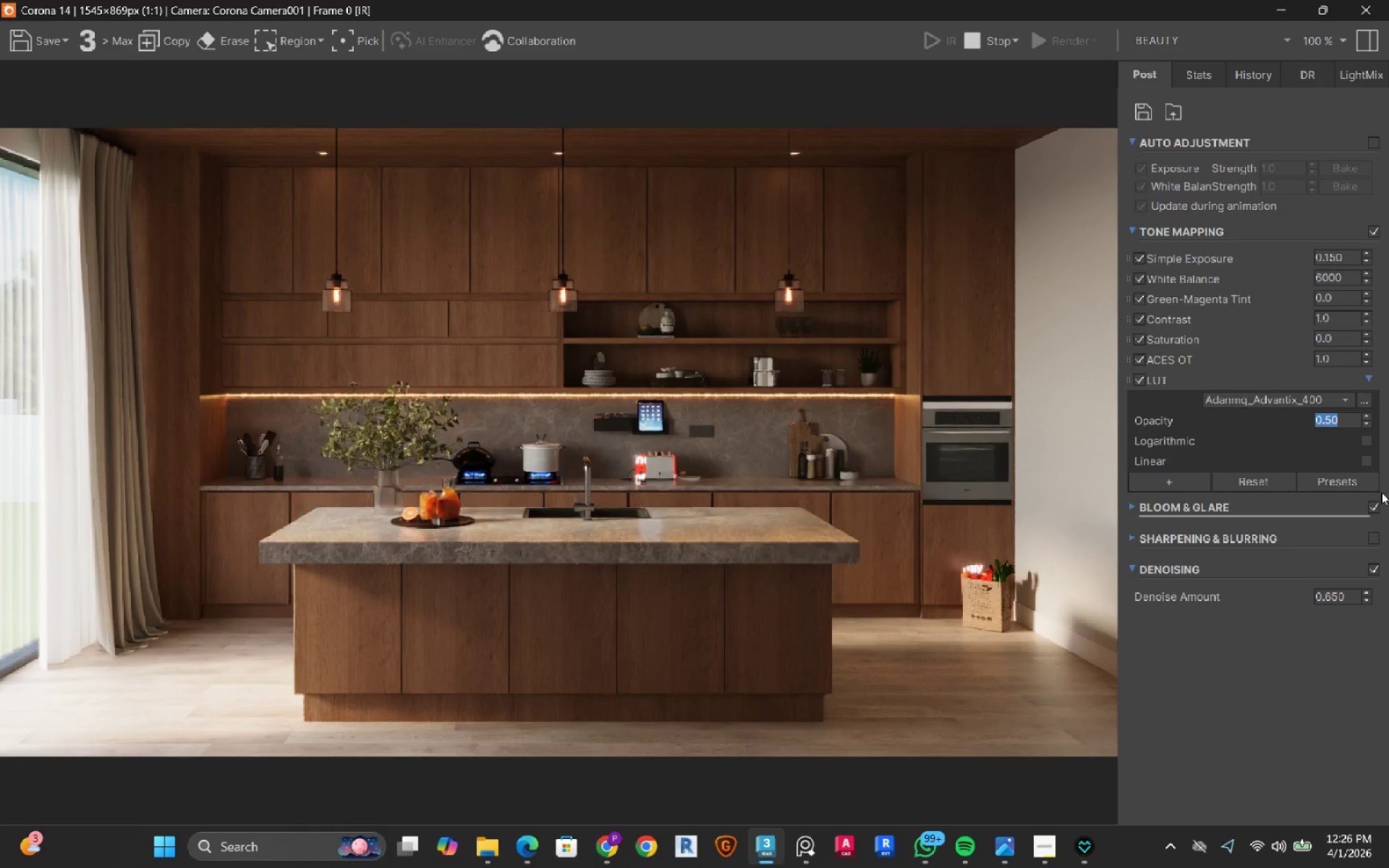 
left_click([1373, 504])
 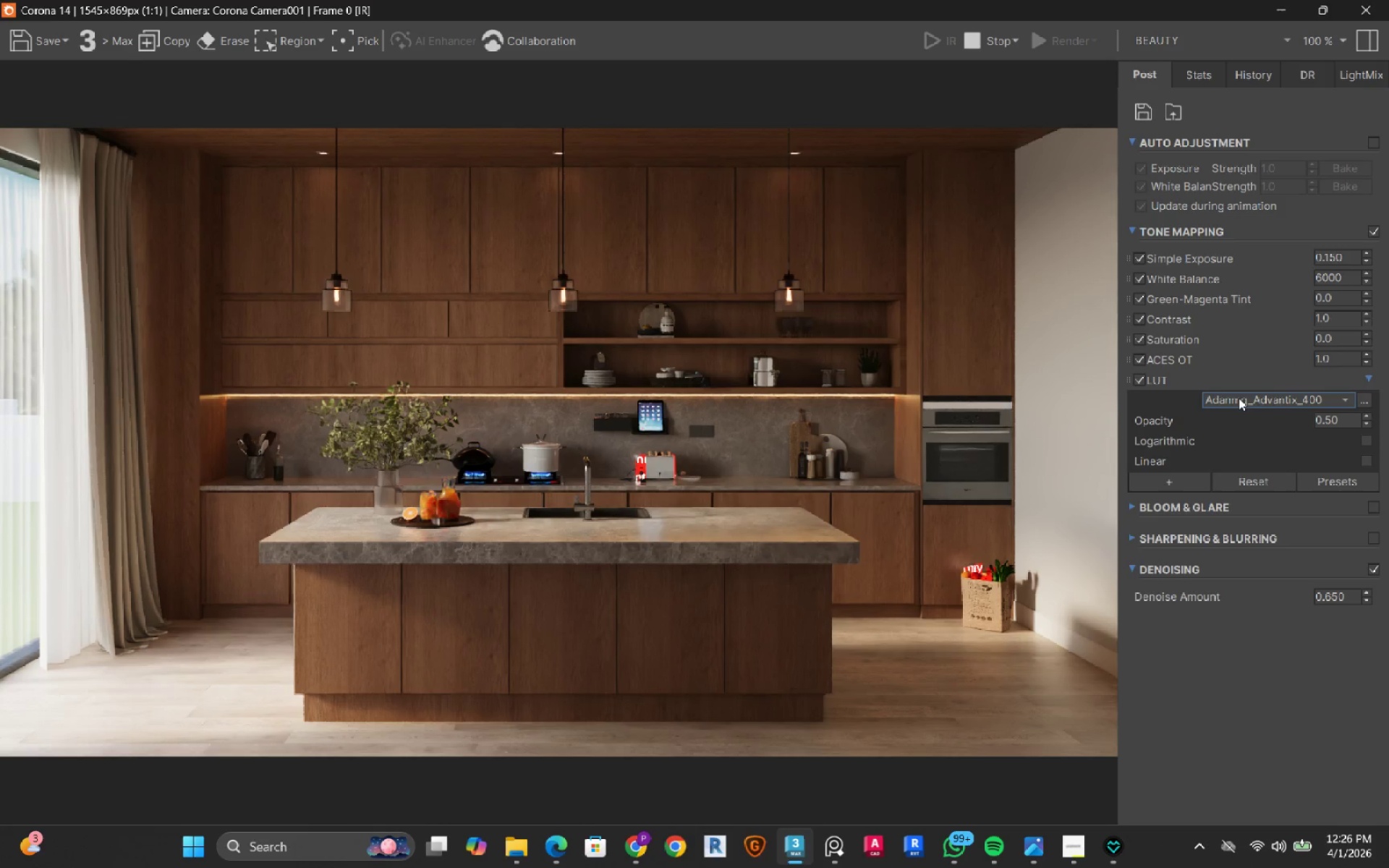 
scroll: coordinate [1239, 398], scroll_direction: down, amount: 4.0
 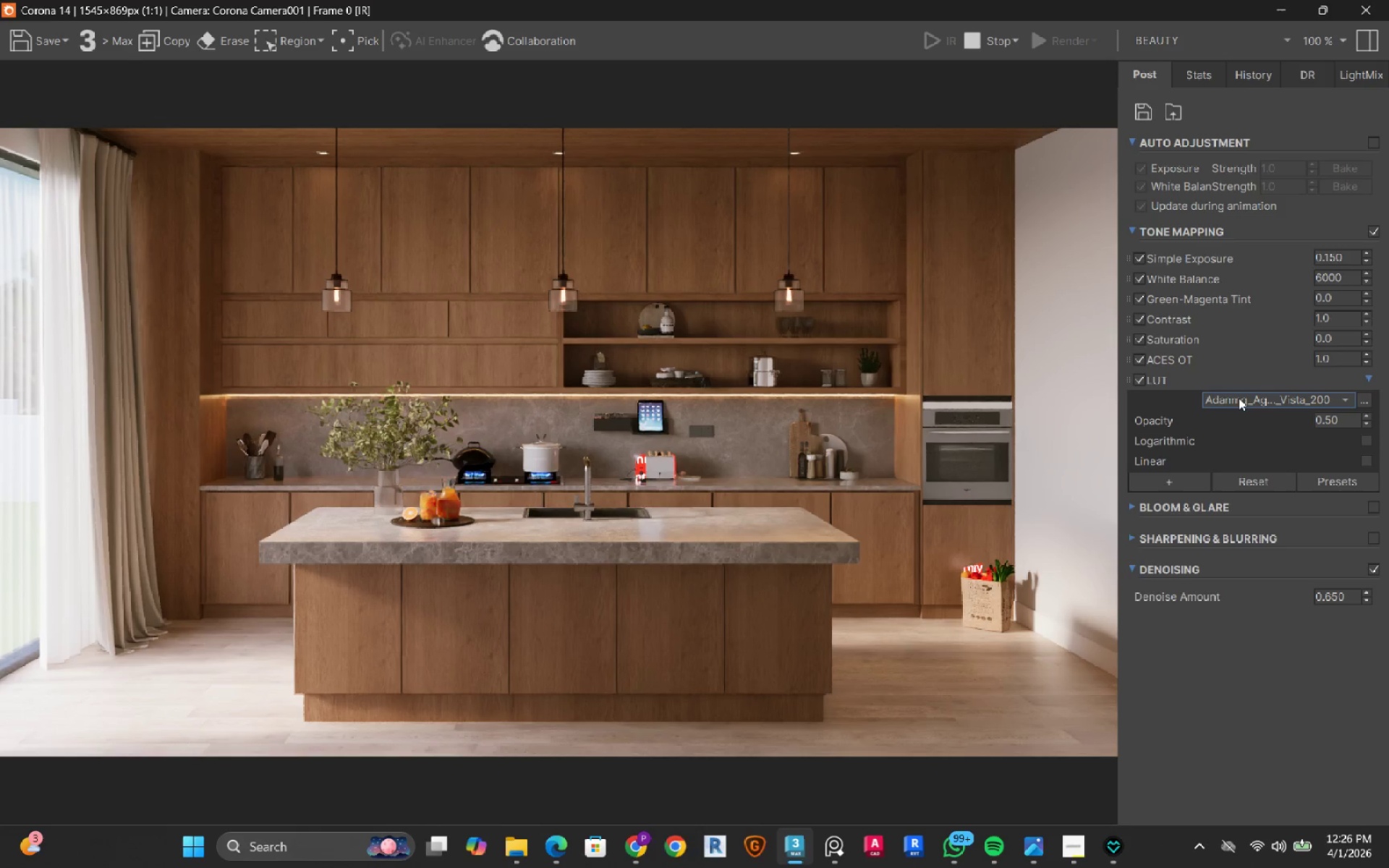 
left_click([1239, 398])
 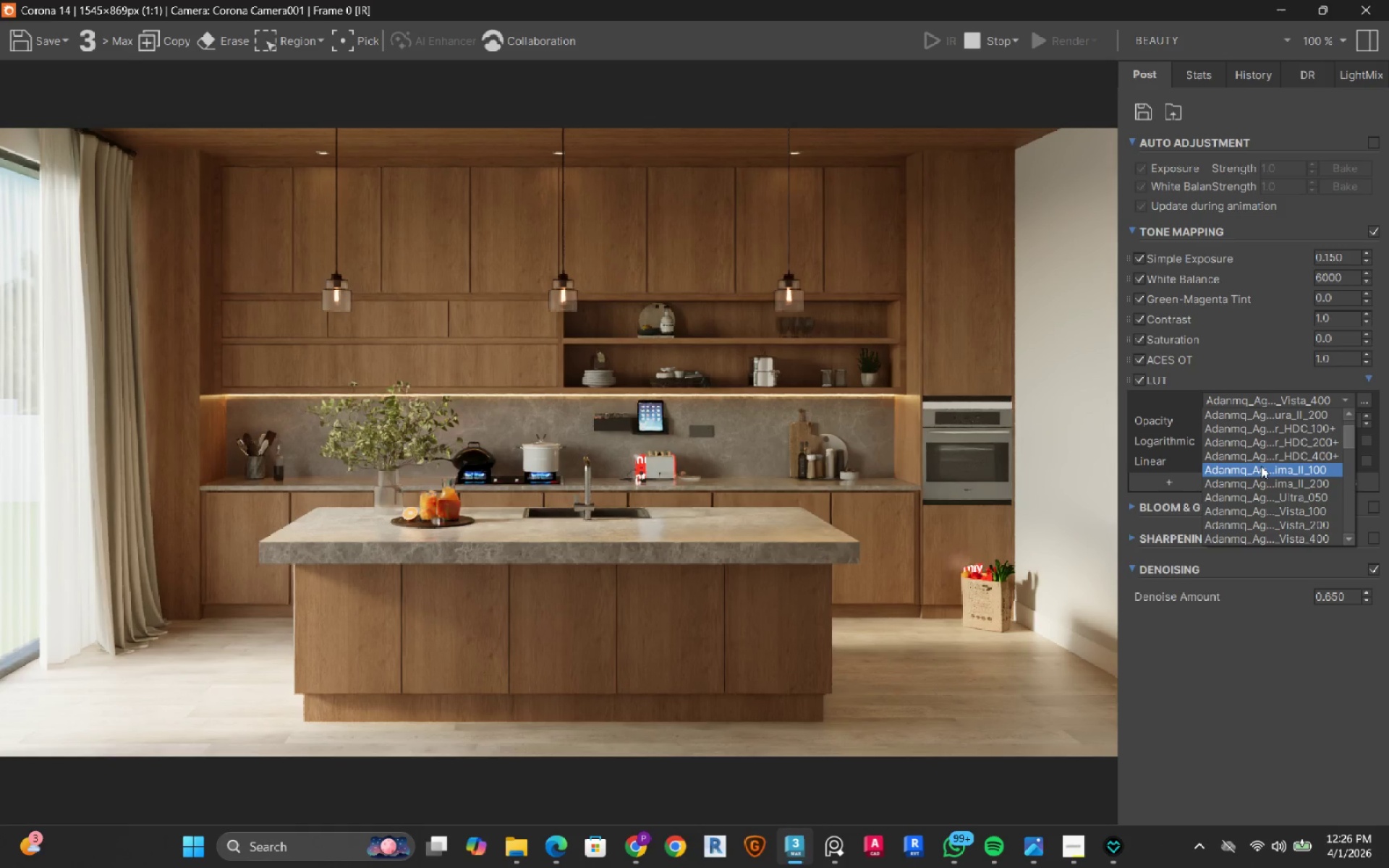 
left_click([1262, 480])
 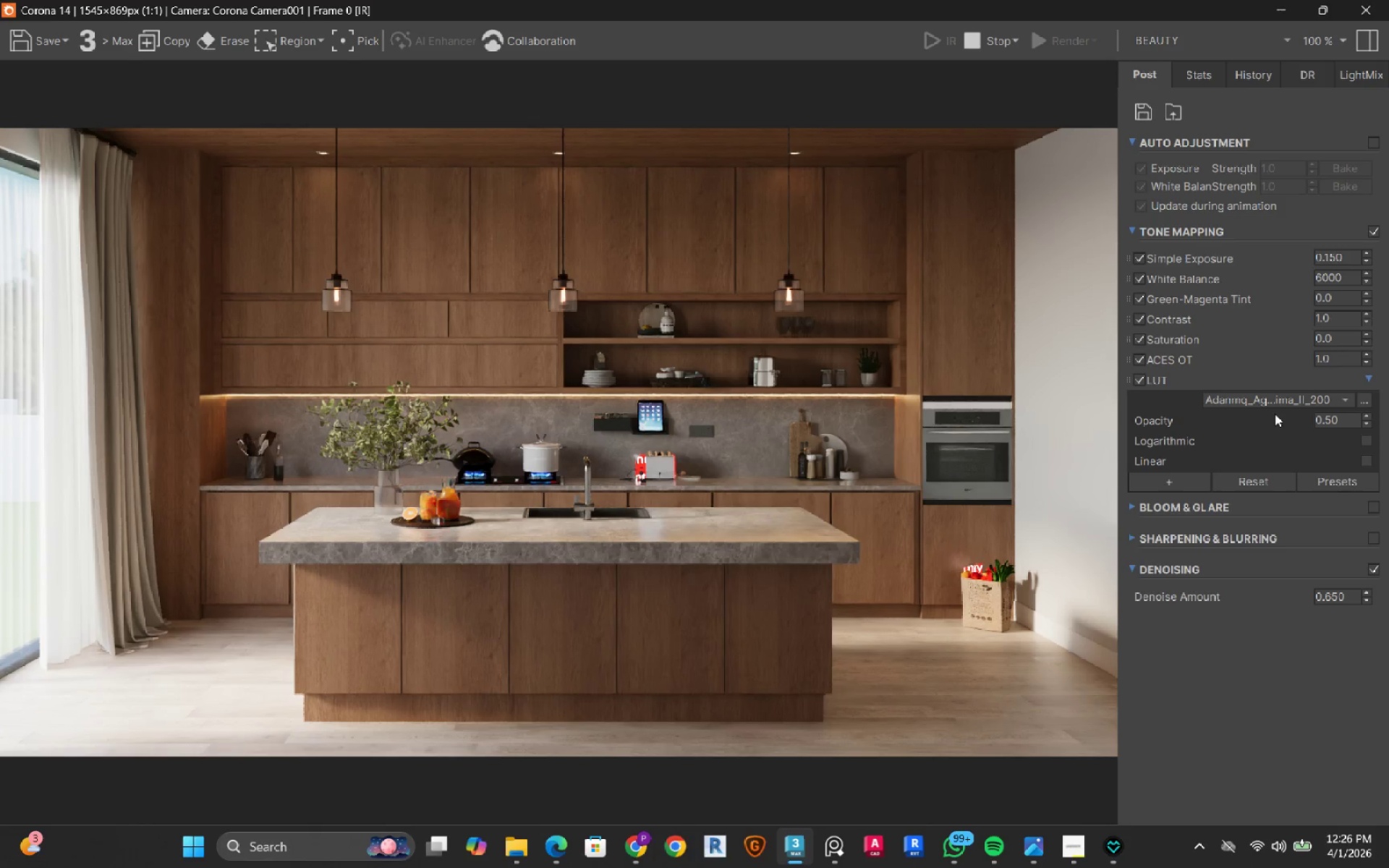 
scroll: coordinate [1273, 403], scroll_direction: up, amount: 1.0
 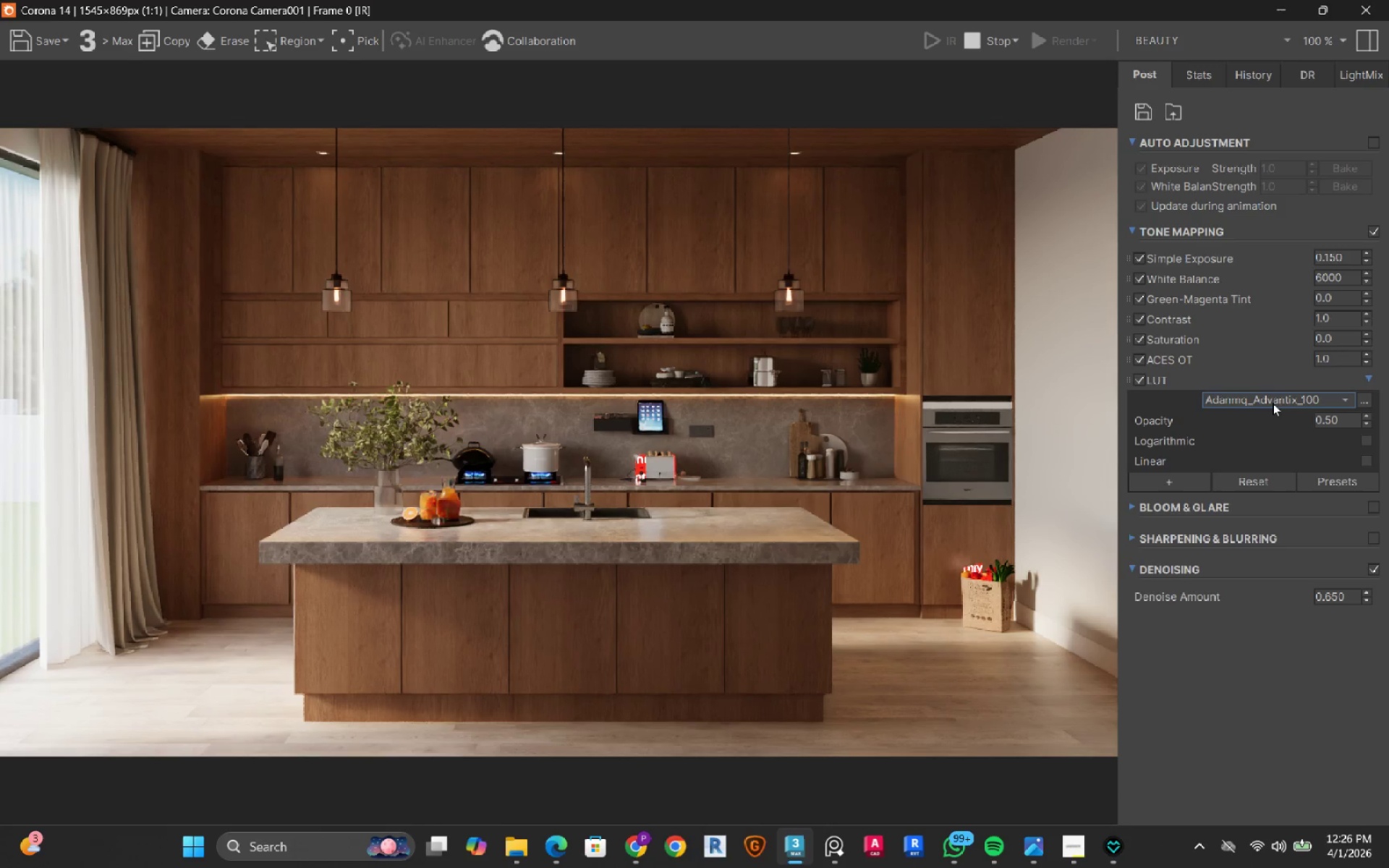 
scroll: coordinate [1273, 403], scroll_direction: down, amount: 1.0
 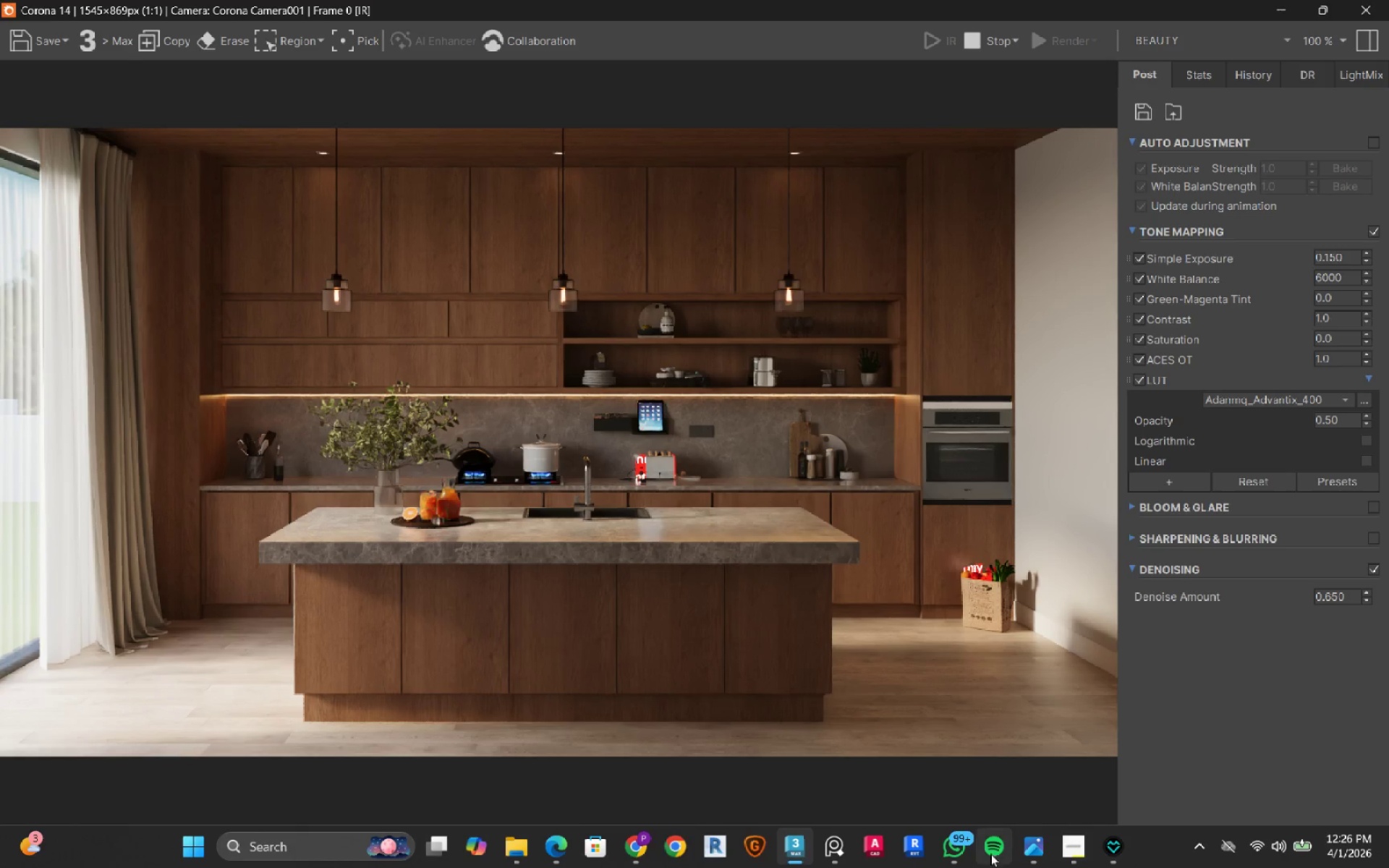 
left_click([835, 843])
 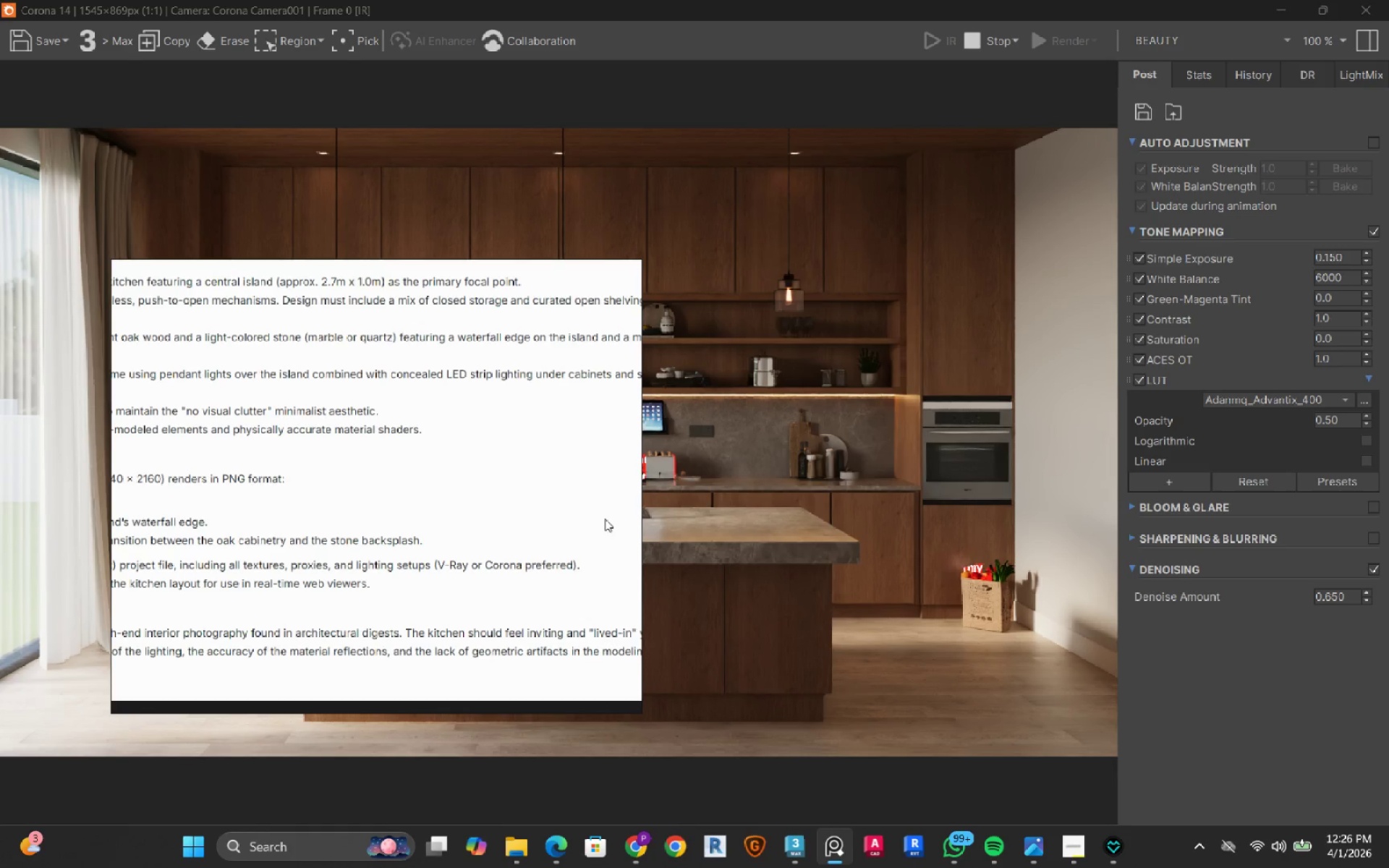 
scroll: coordinate [538, 526], scroll_direction: down, amount: 4.0
 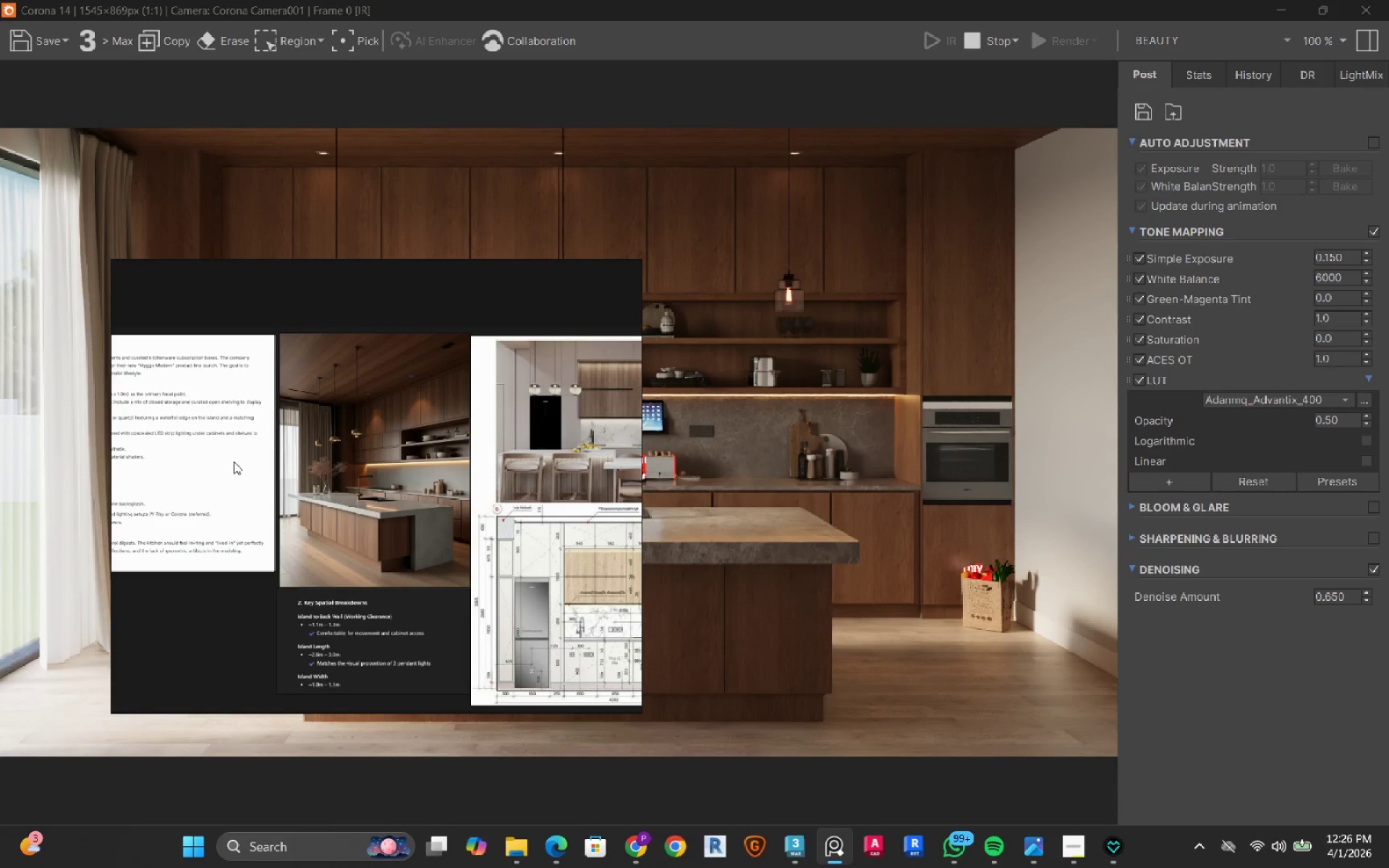 
scroll: coordinate [369, 484], scroll_direction: up, amount: 4.0
 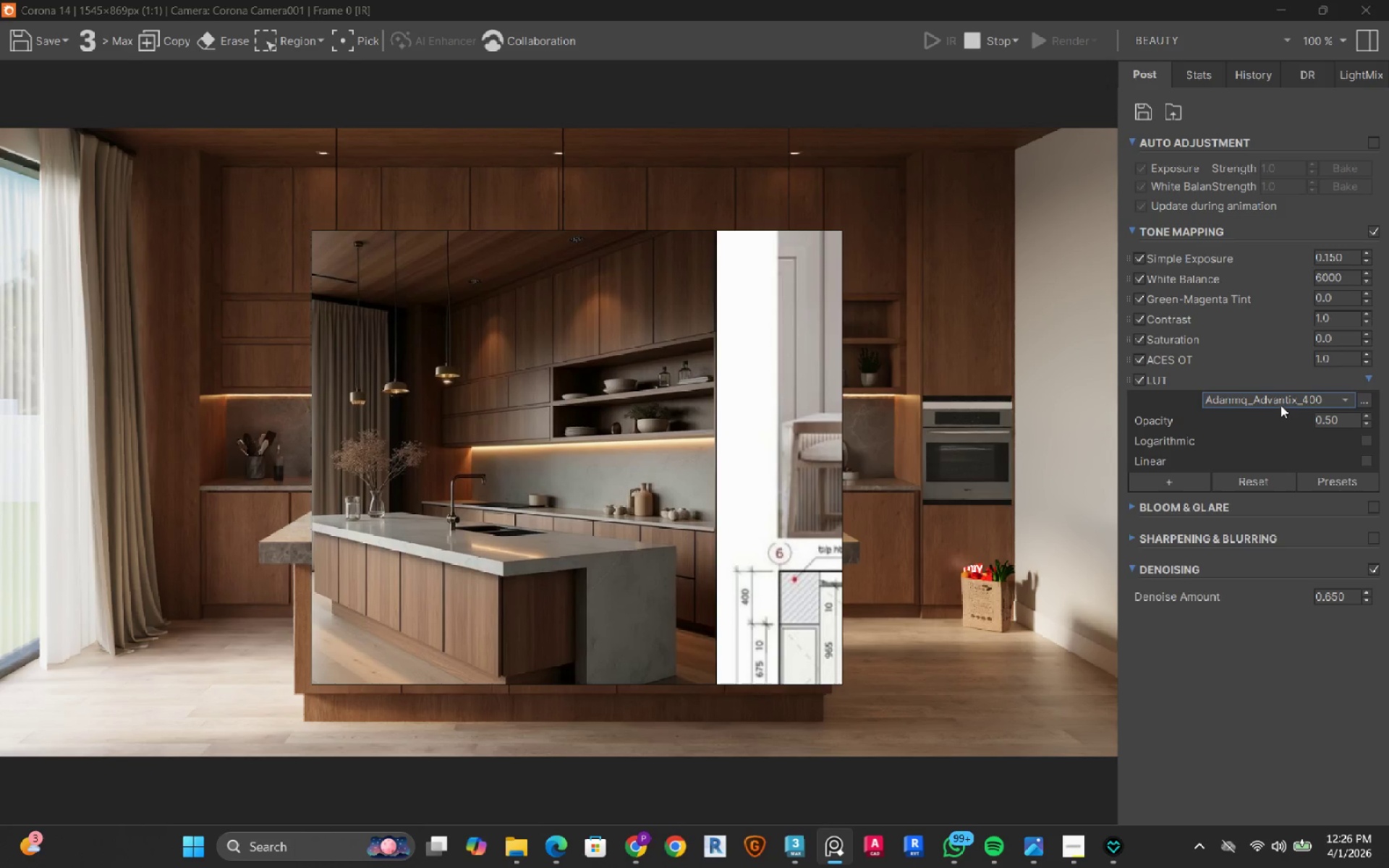 
scroll: coordinate [1283, 401], scroll_direction: down, amount: 1.0
 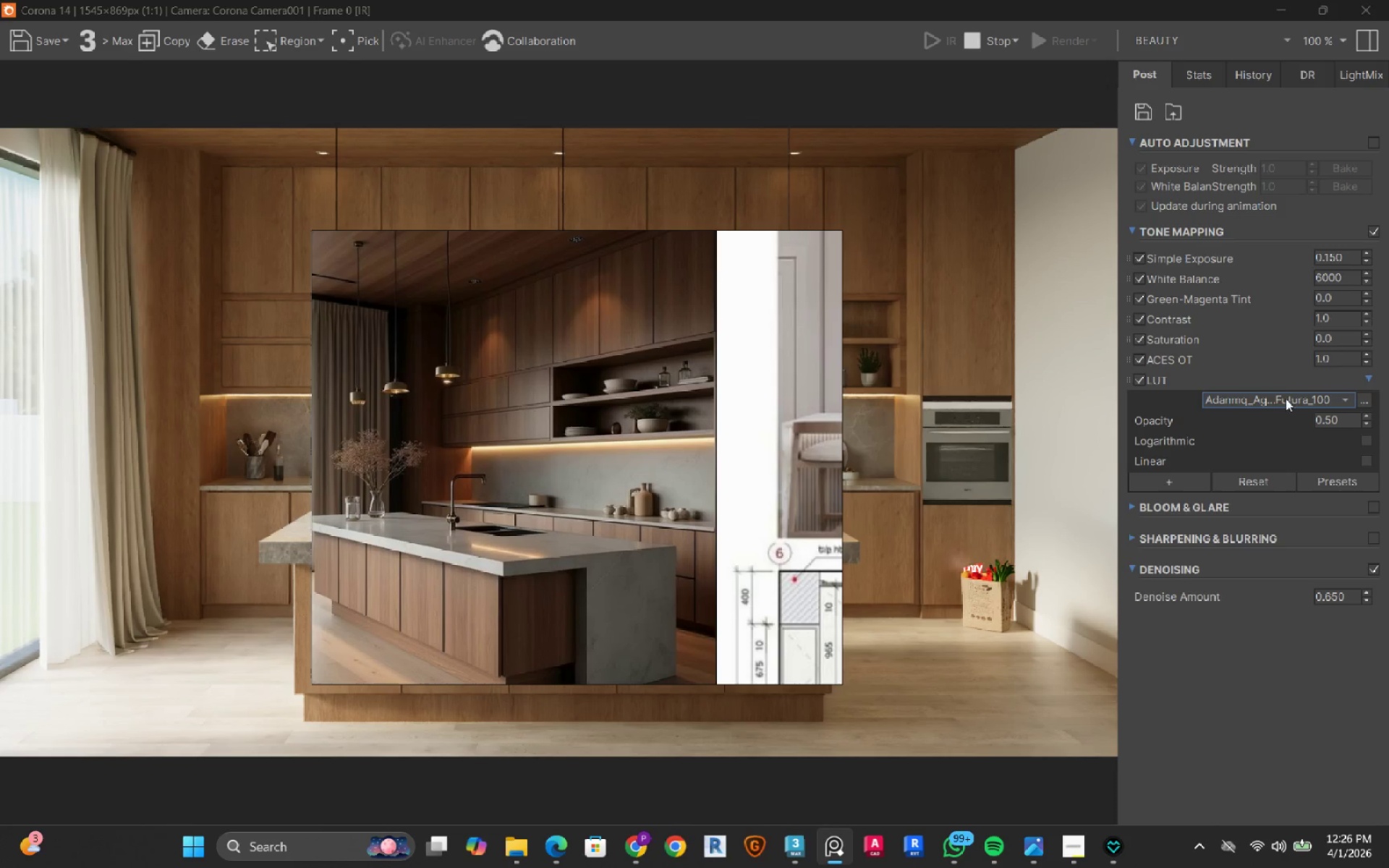 
scroll: coordinate [1286, 399], scroll_direction: up, amount: 1.0
 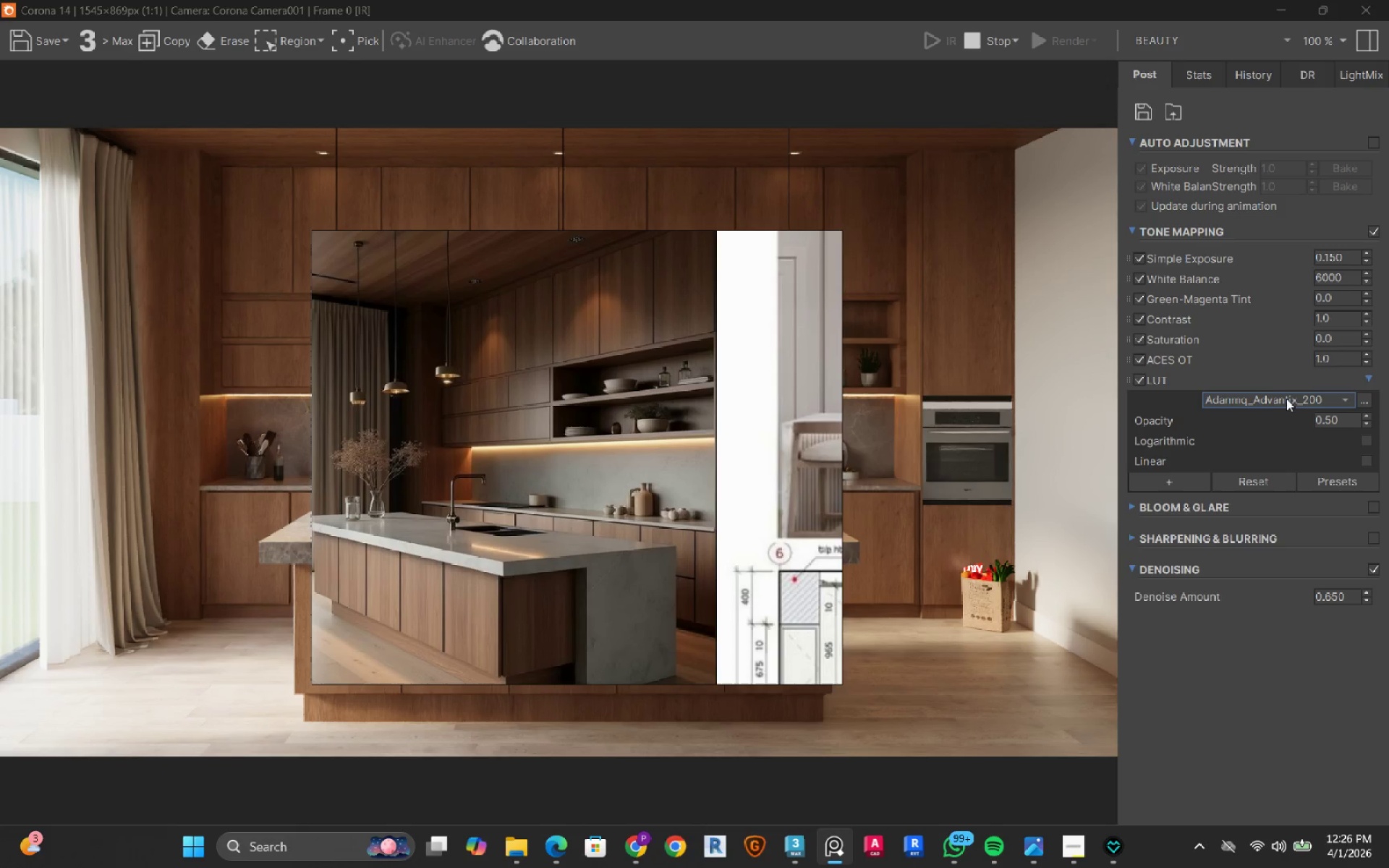 
scroll: coordinate [1286, 399], scroll_direction: down, amount: 1.0
 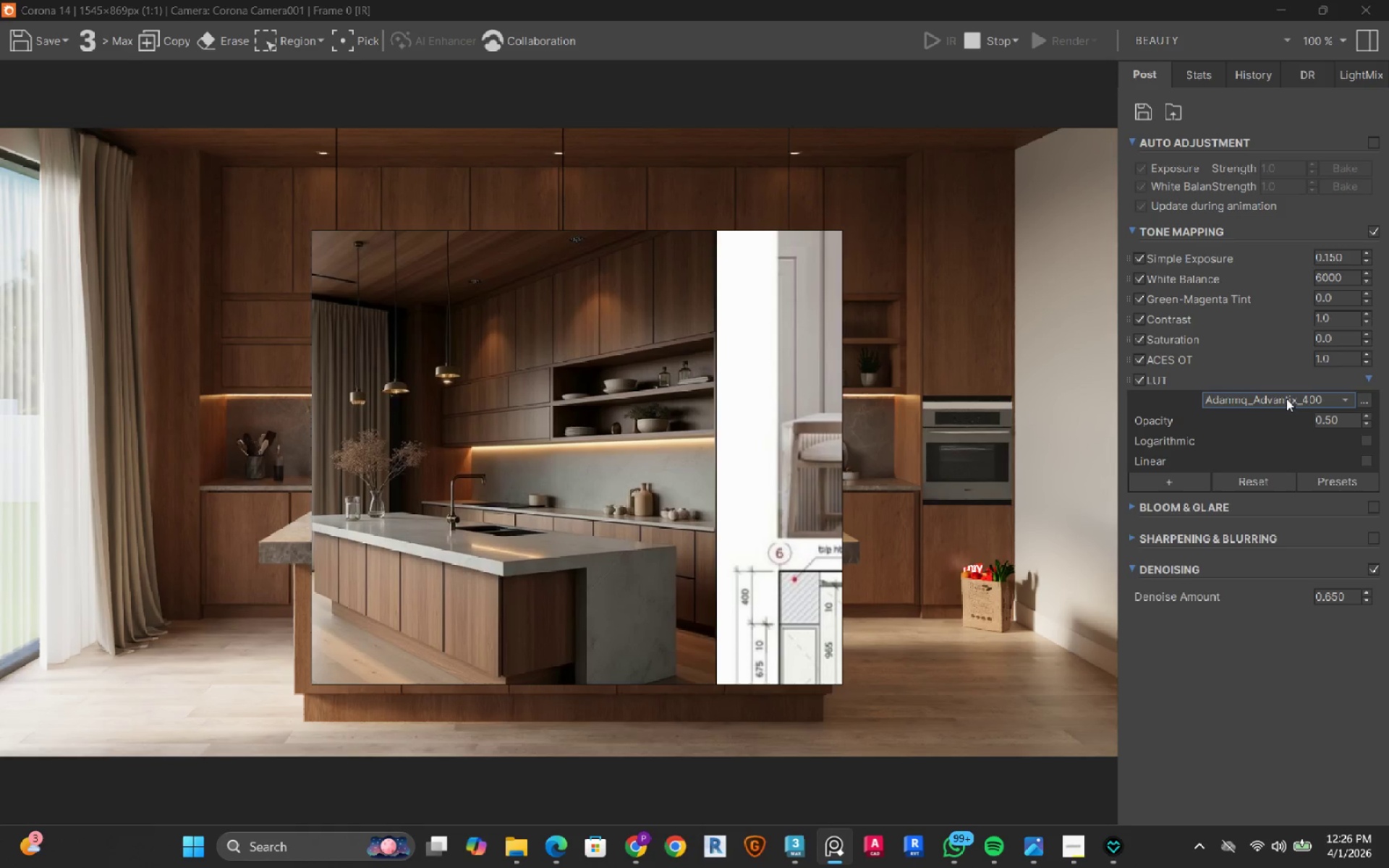 
wait(5.6)
 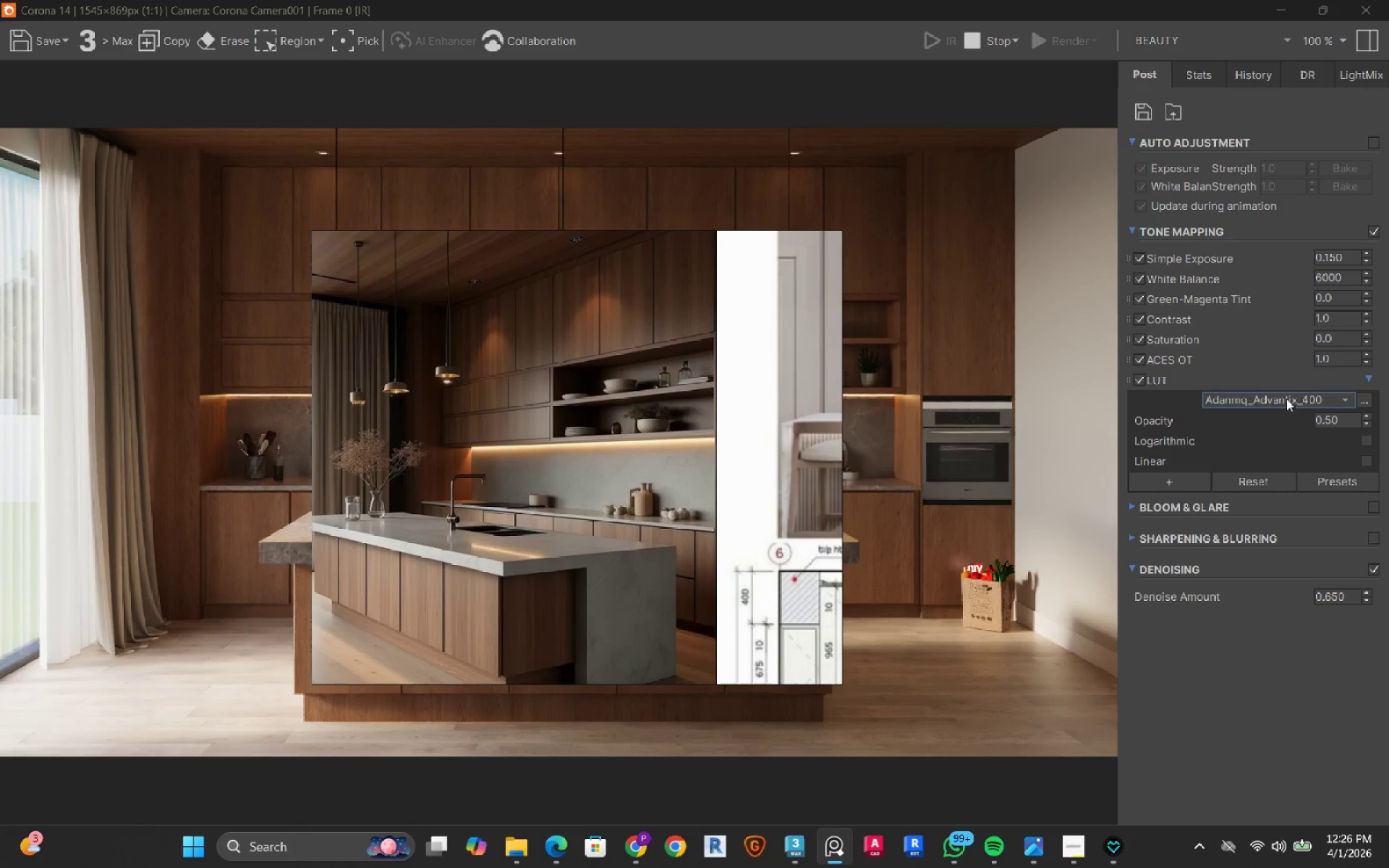 
scroll: coordinate [1286, 399], scroll_direction: down, amount: 1.0
 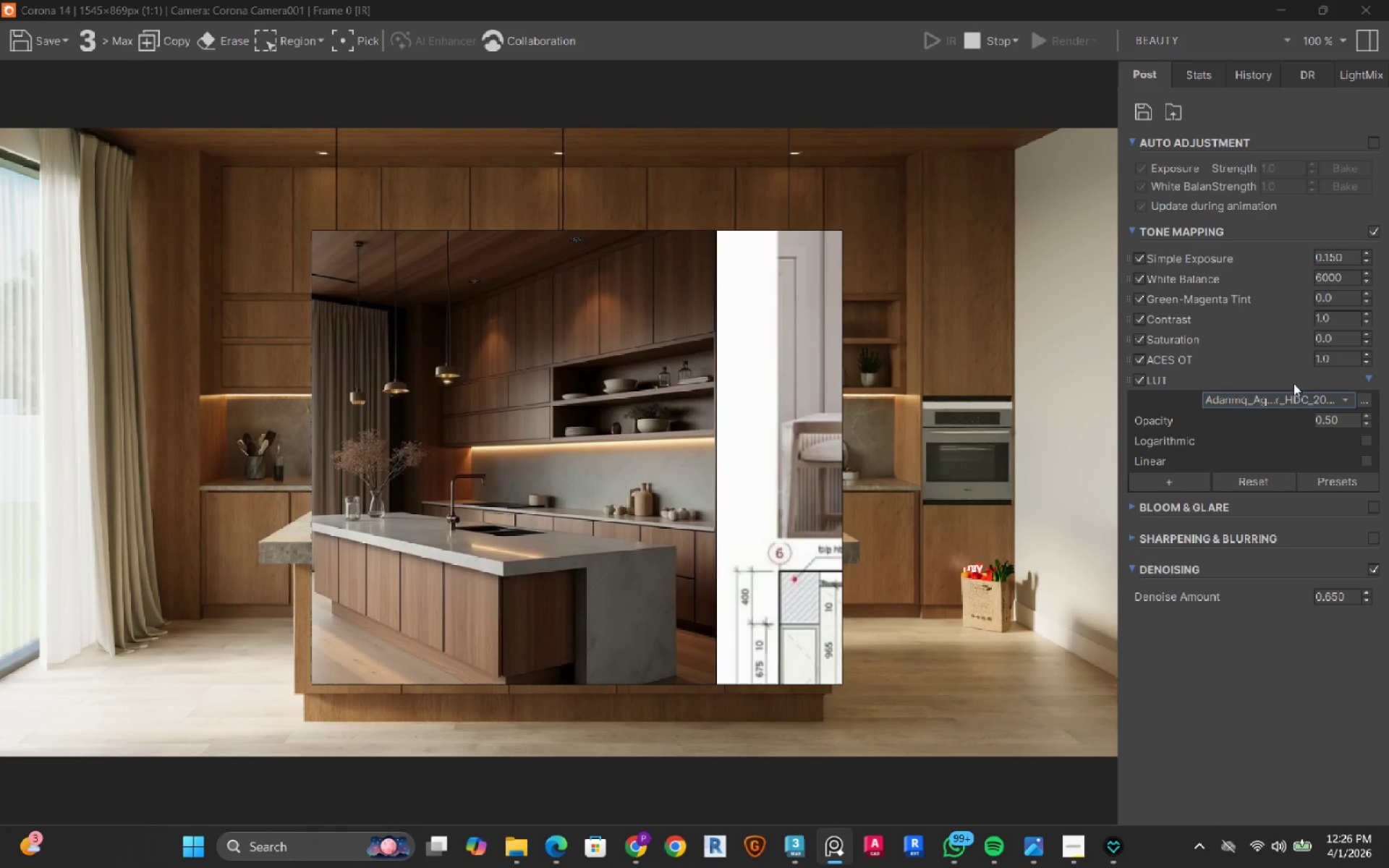 
right_click([1362, 259])
 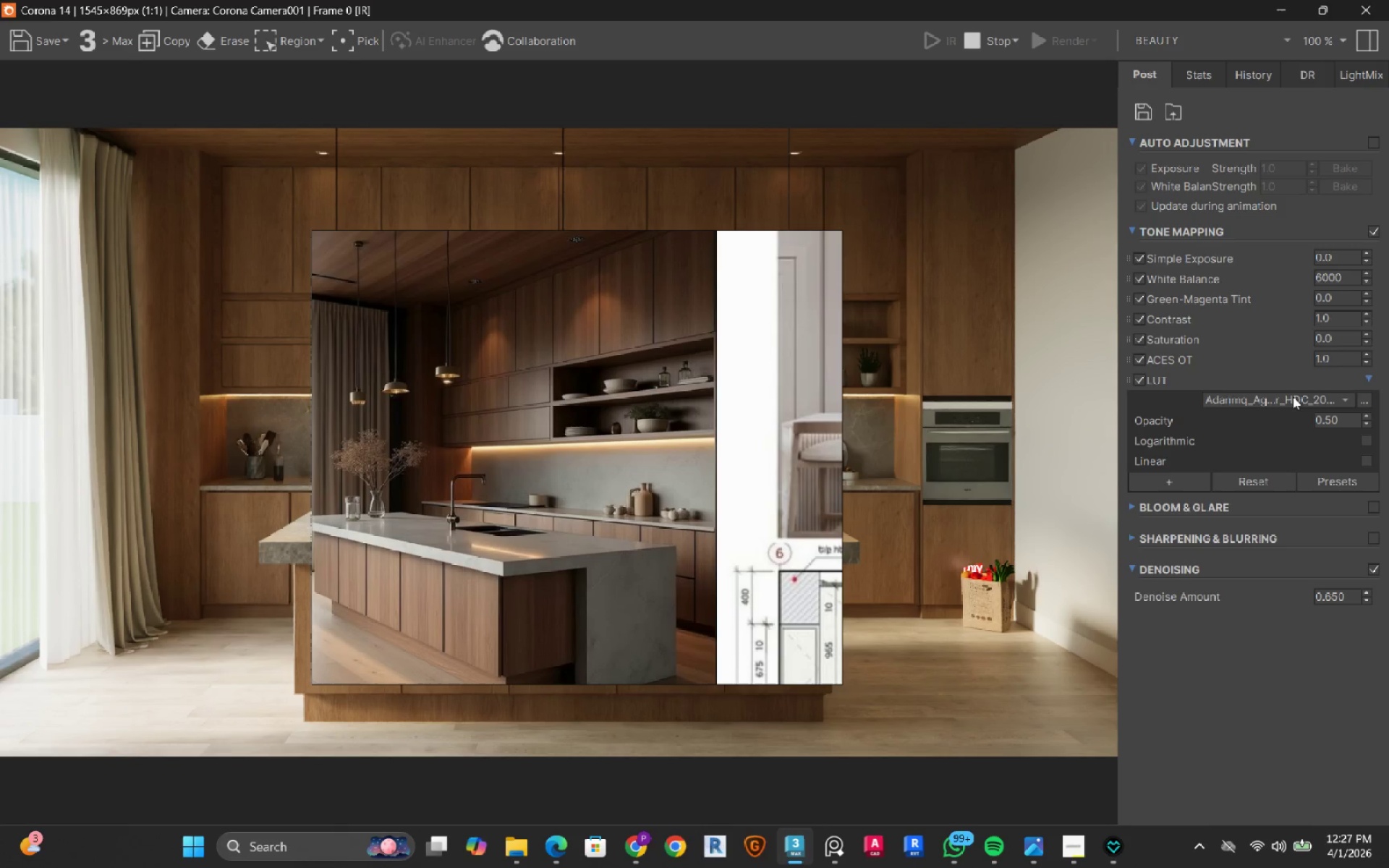 
scroll: coordinate [1288, 401], scroll_direction: down, amount: 2.0
 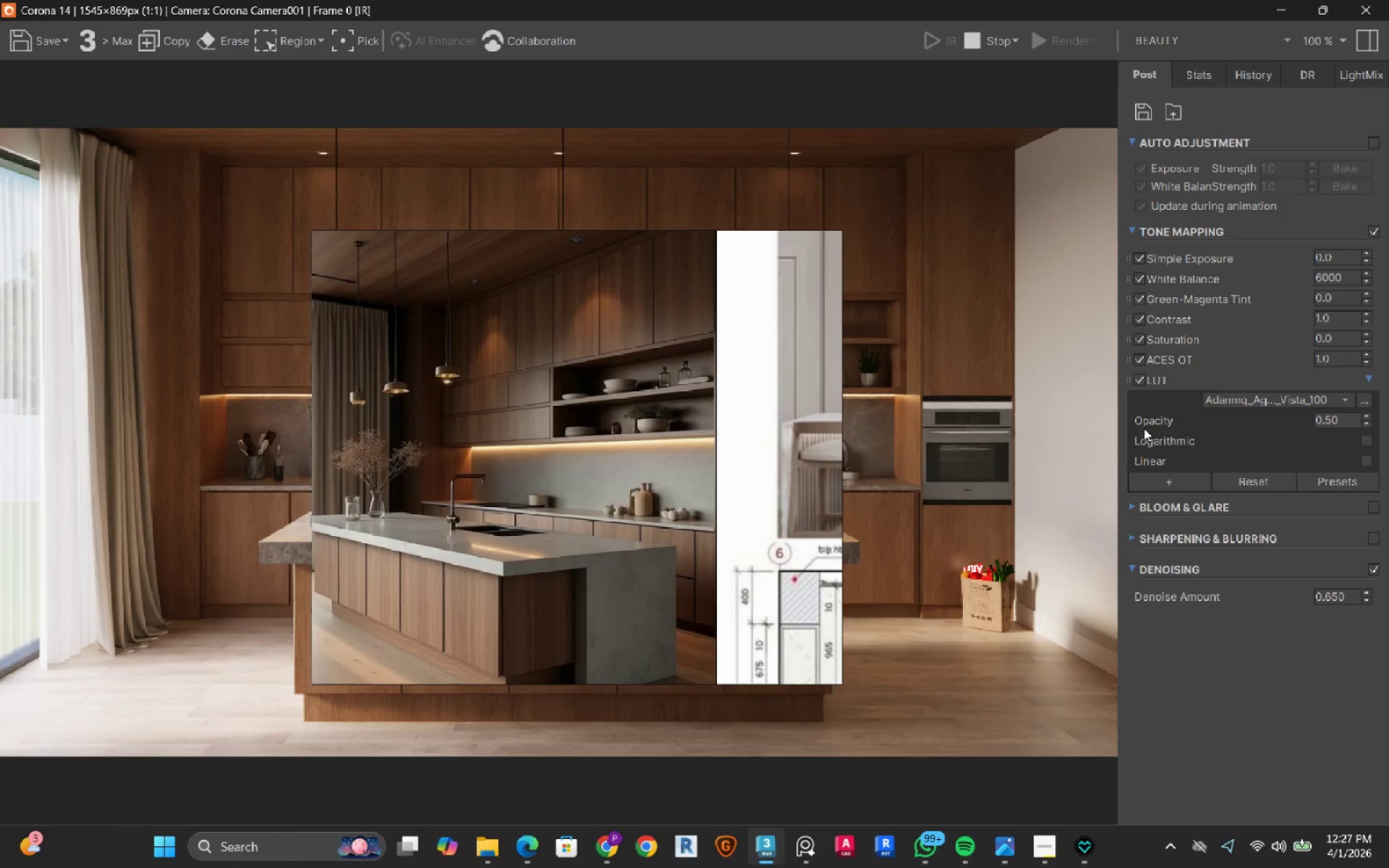 
left_click([1141, 378])
 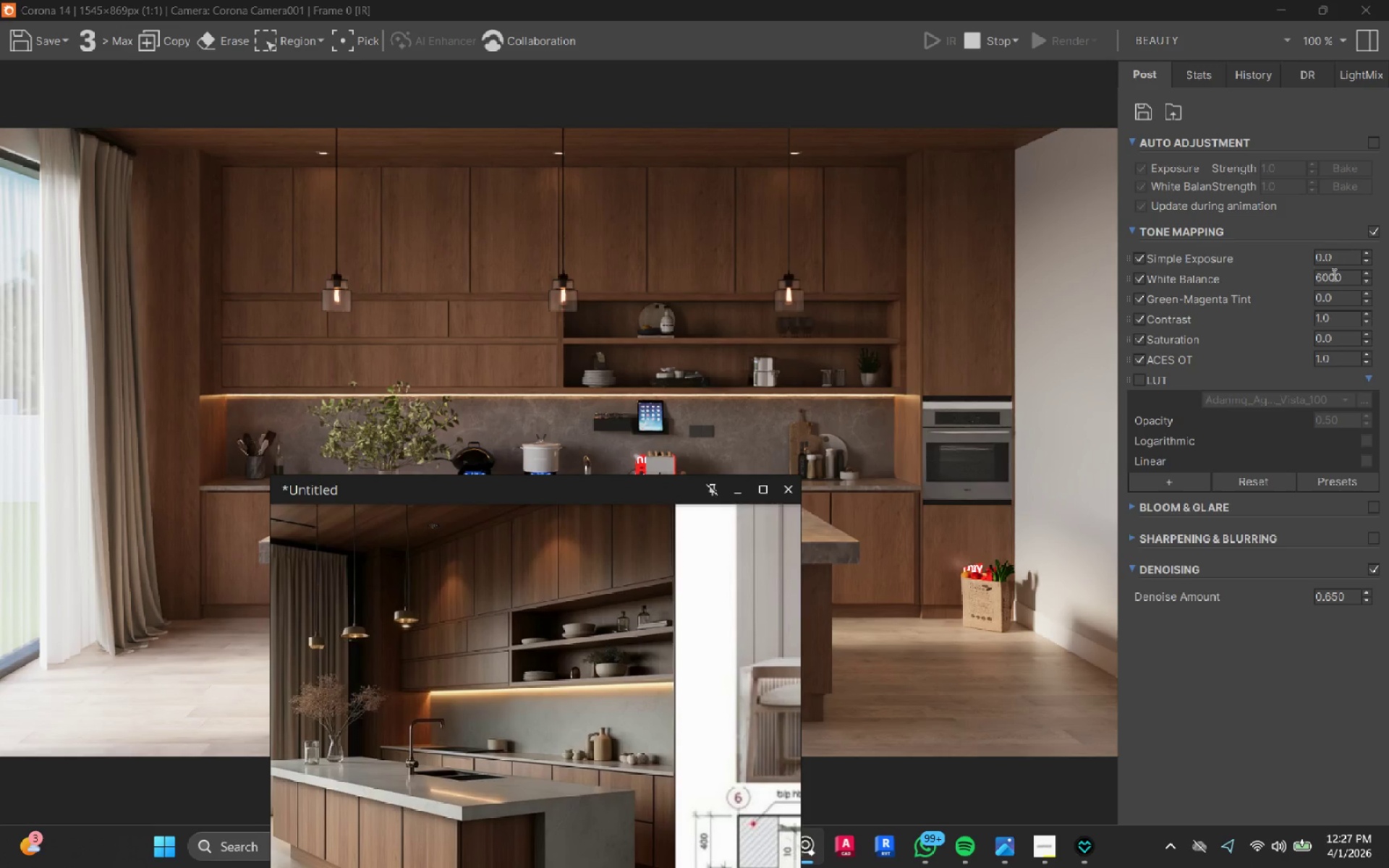 
double_click([1347, 282])
 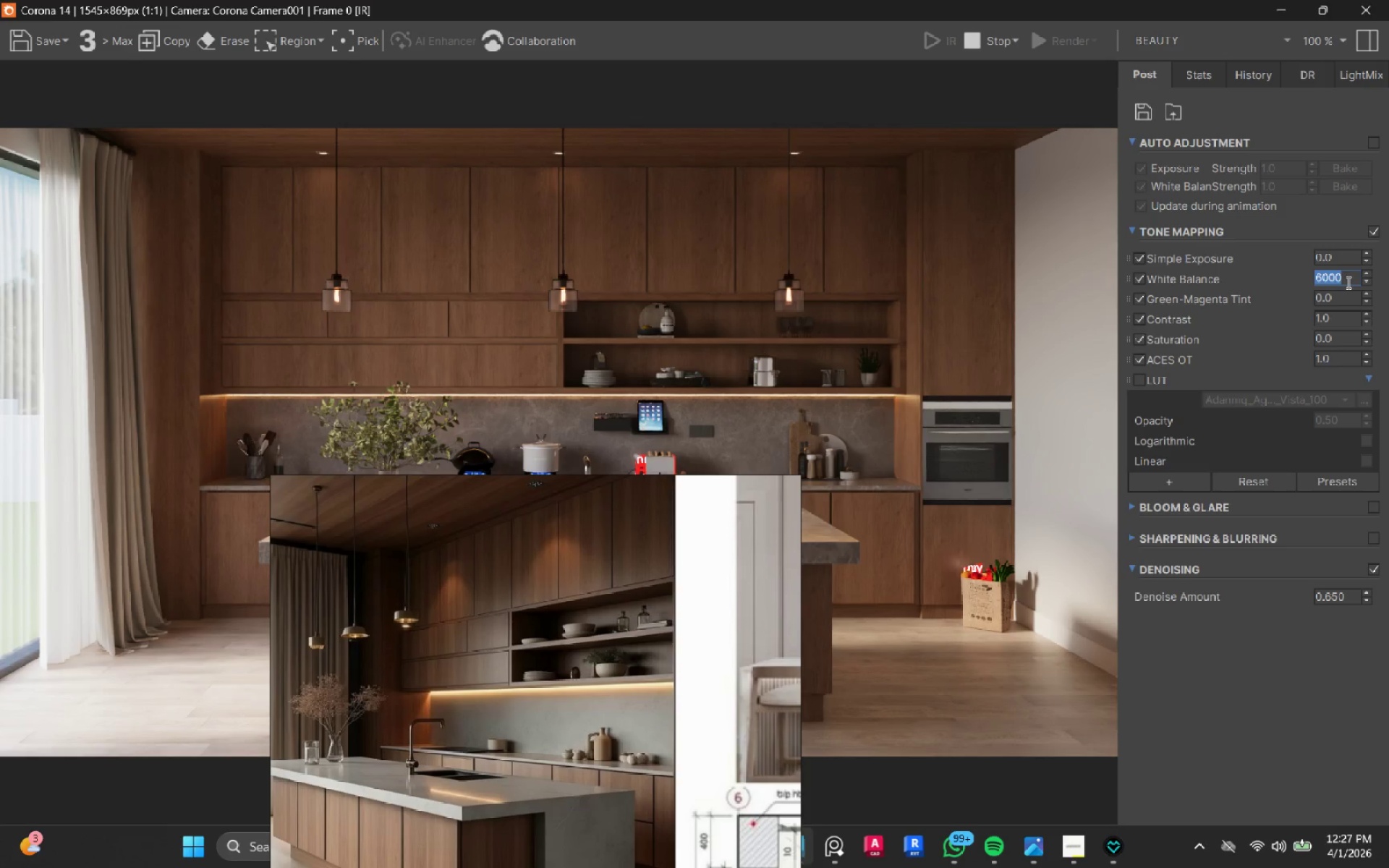 
key(Numpad6)
 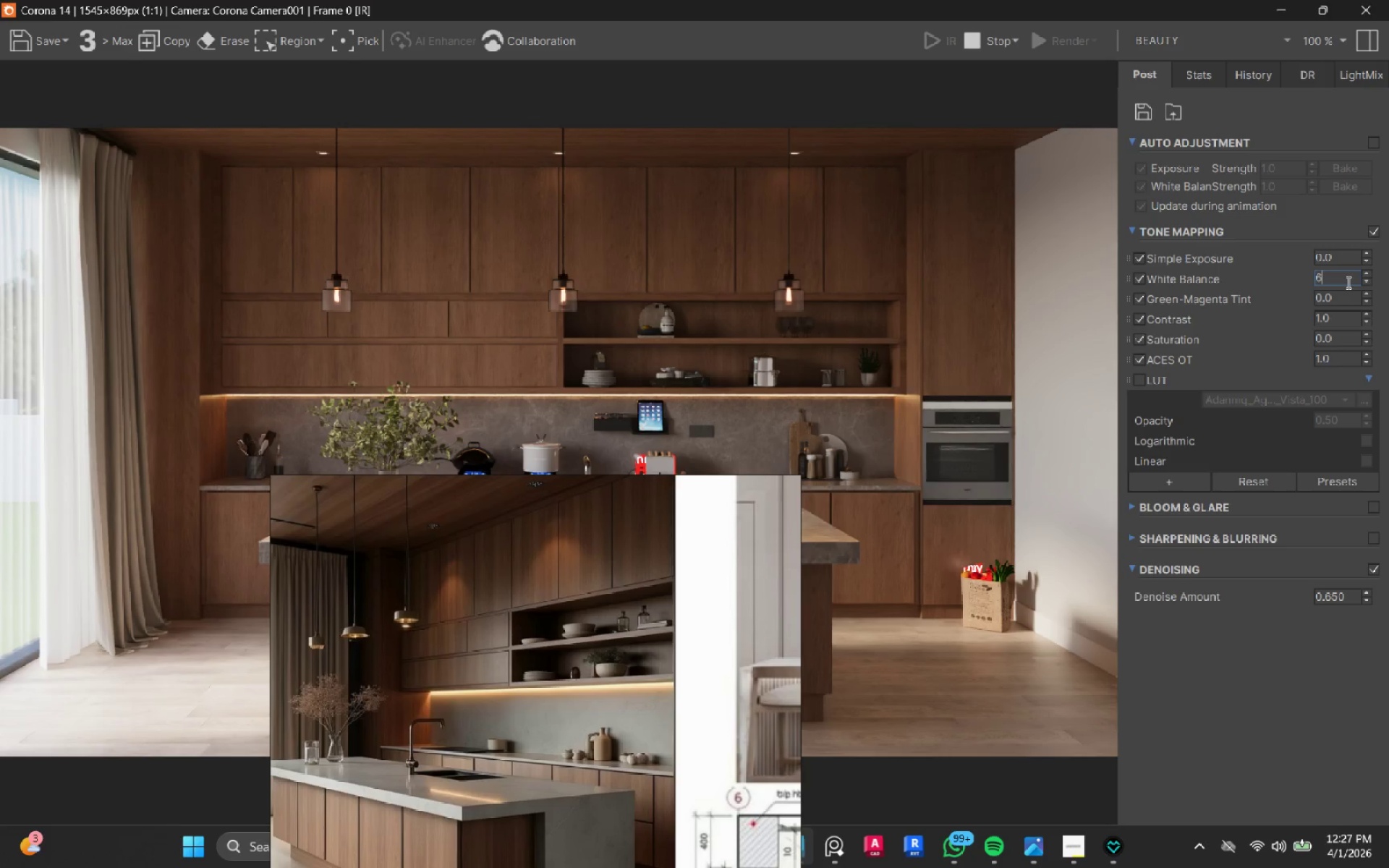 
key(Numpad5)
 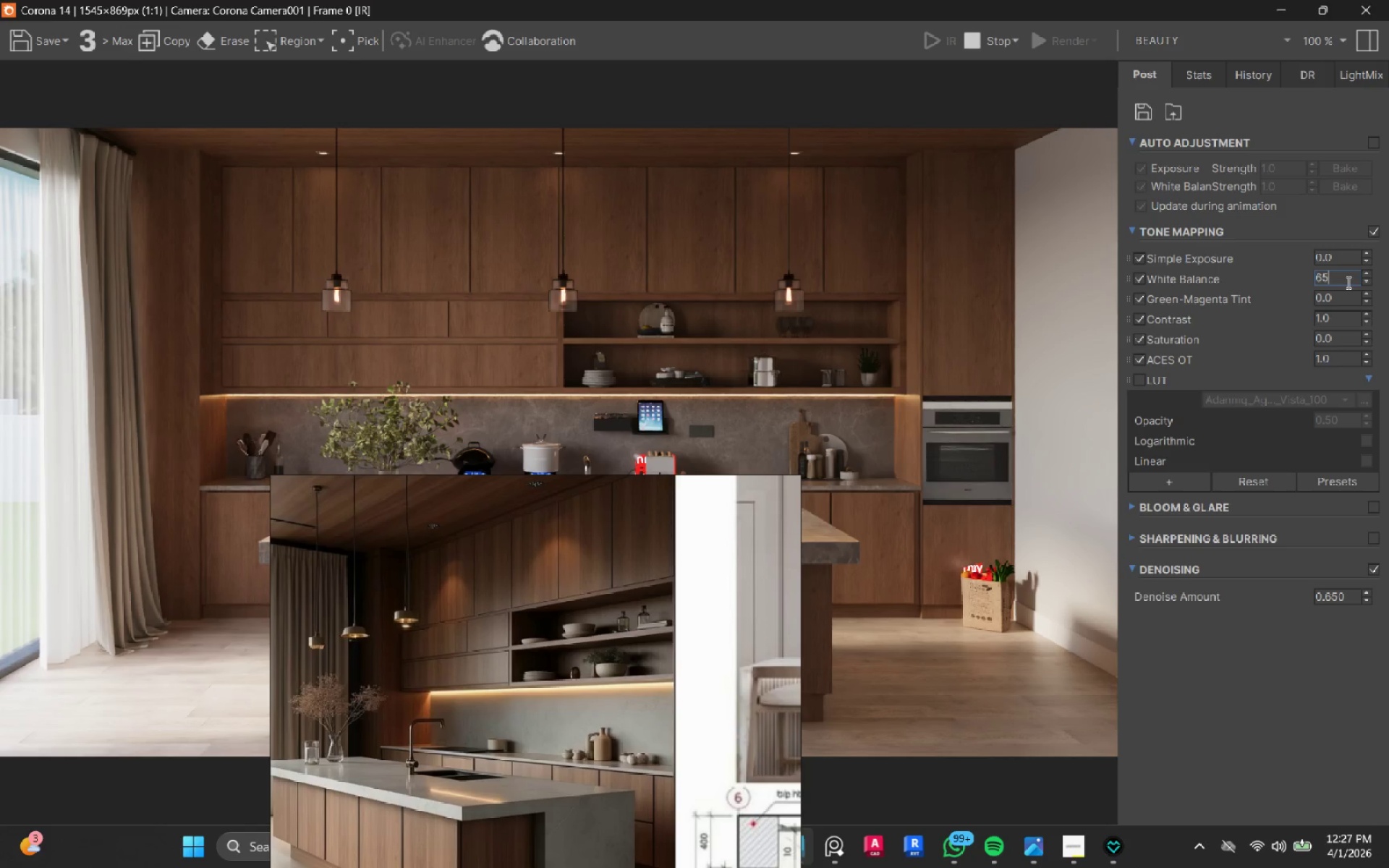 
key(Numpad0)
 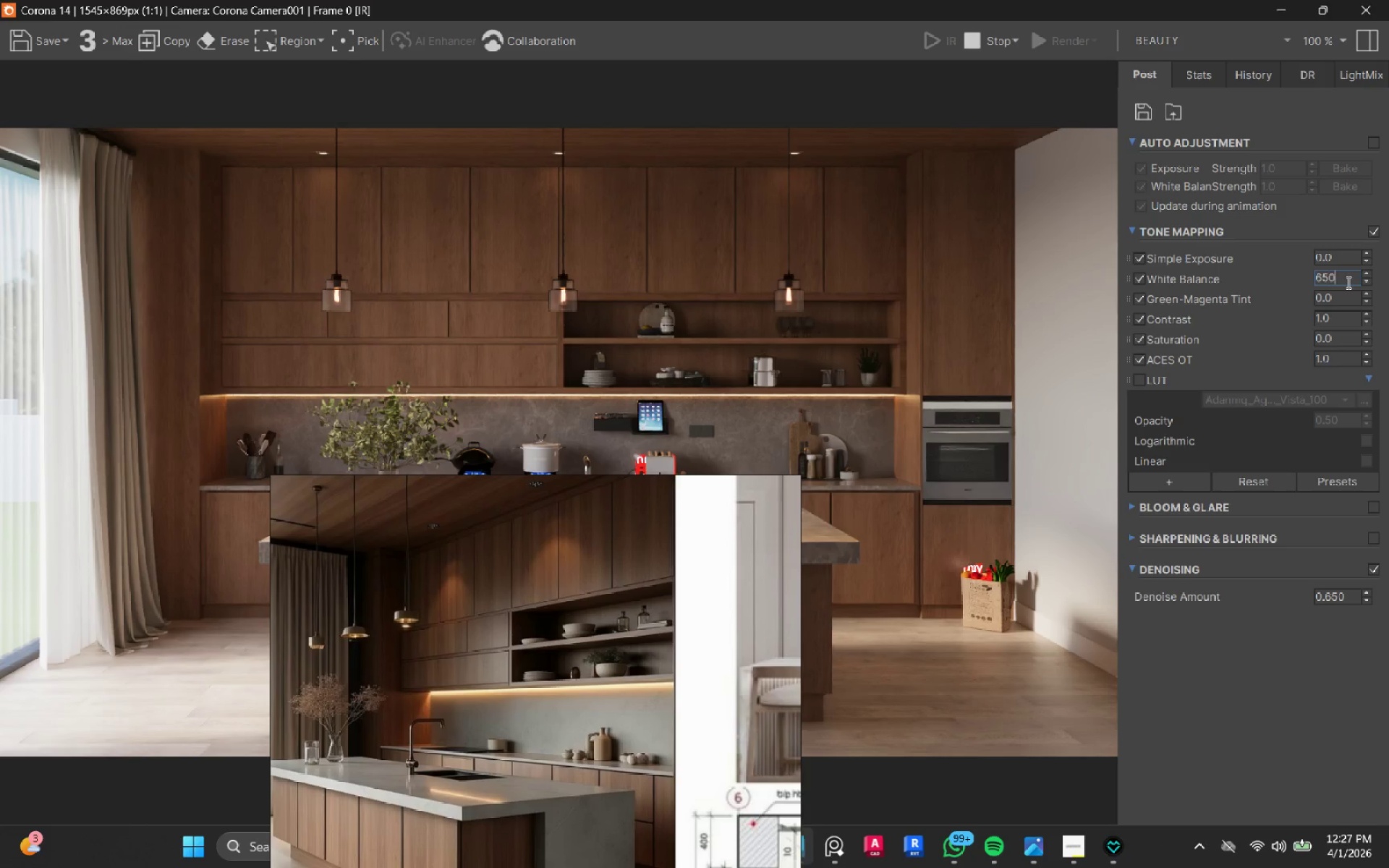 
key(Numpad0)
 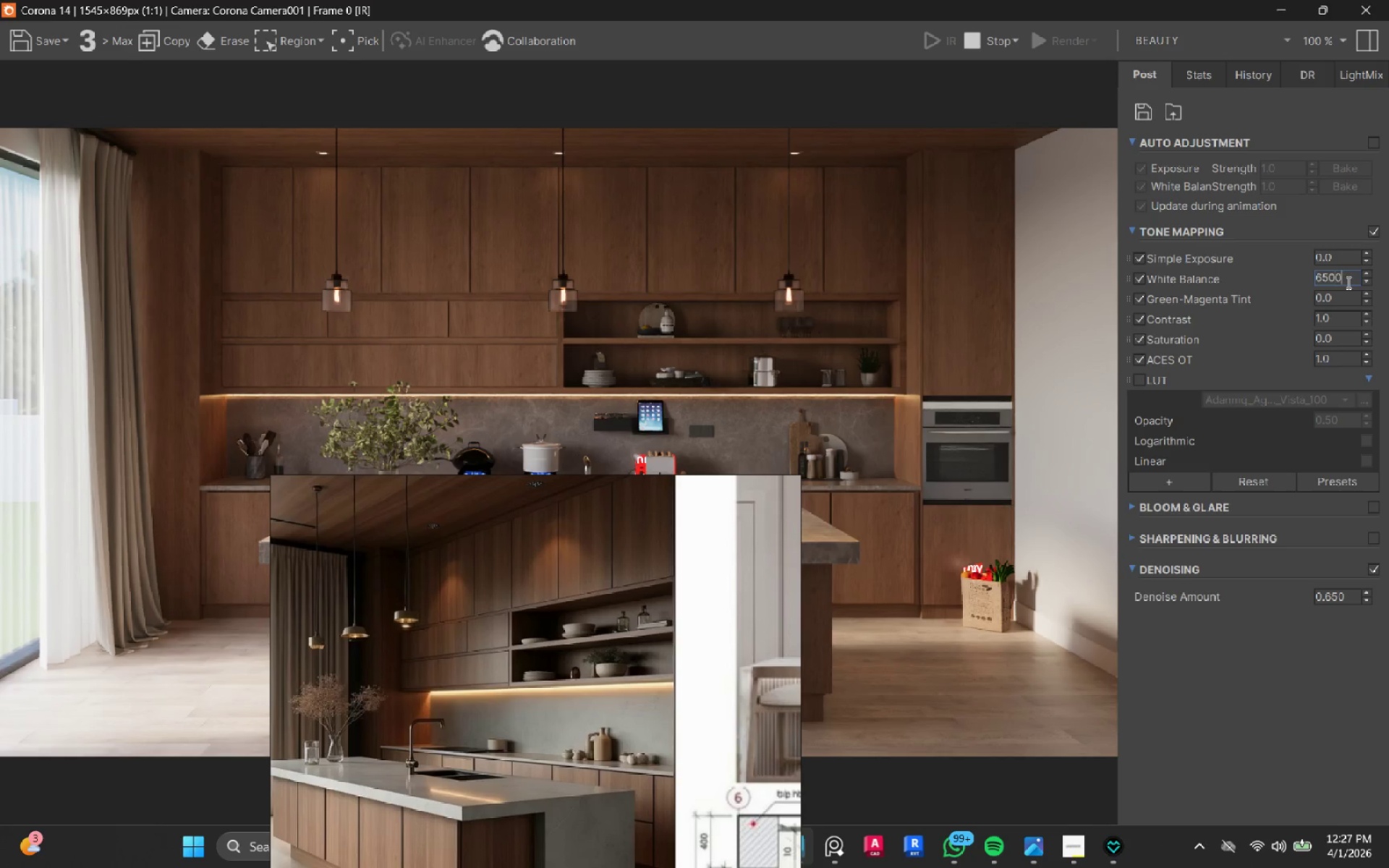 
key(NumpadEnter)
 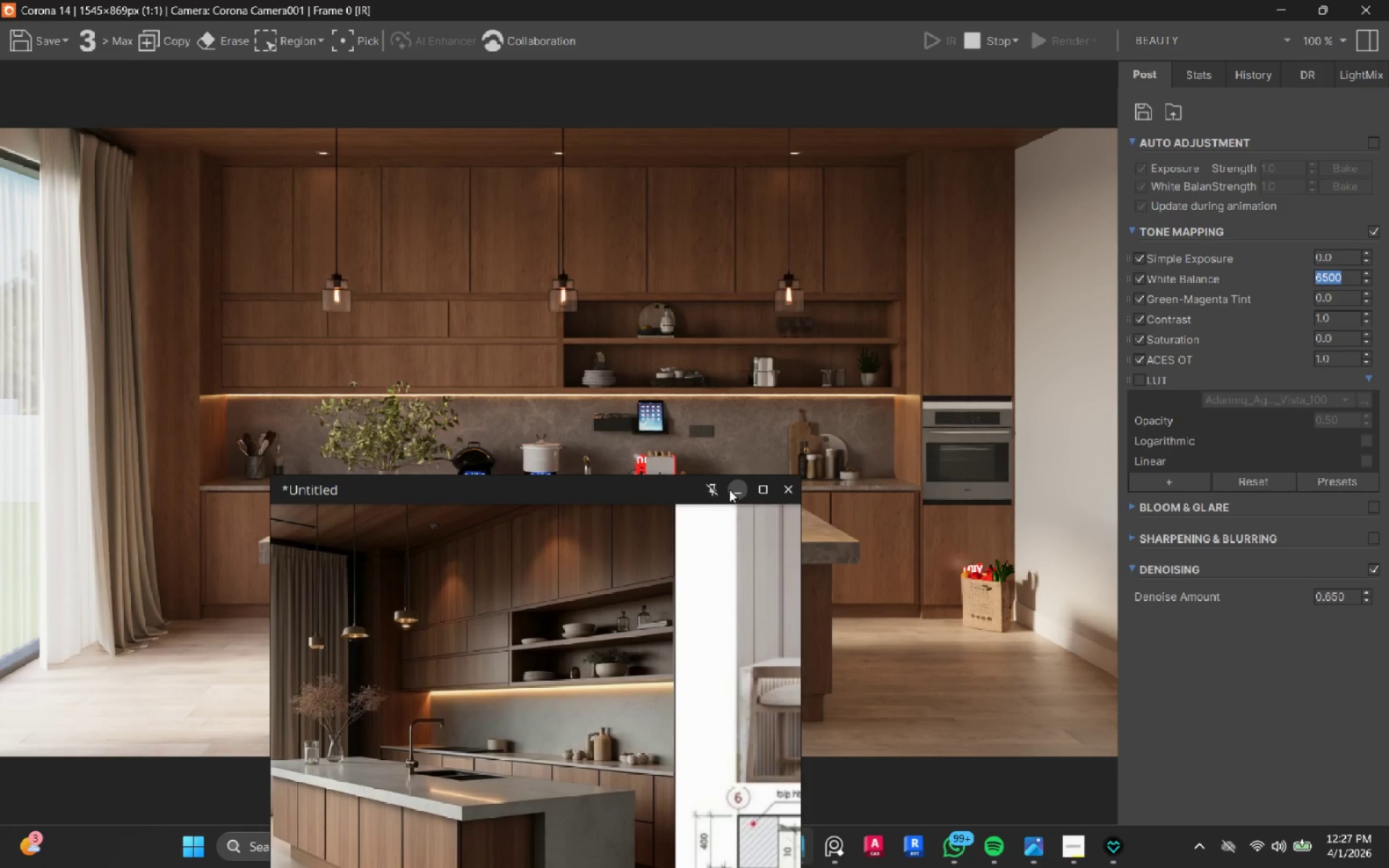 
wait(5.27)
 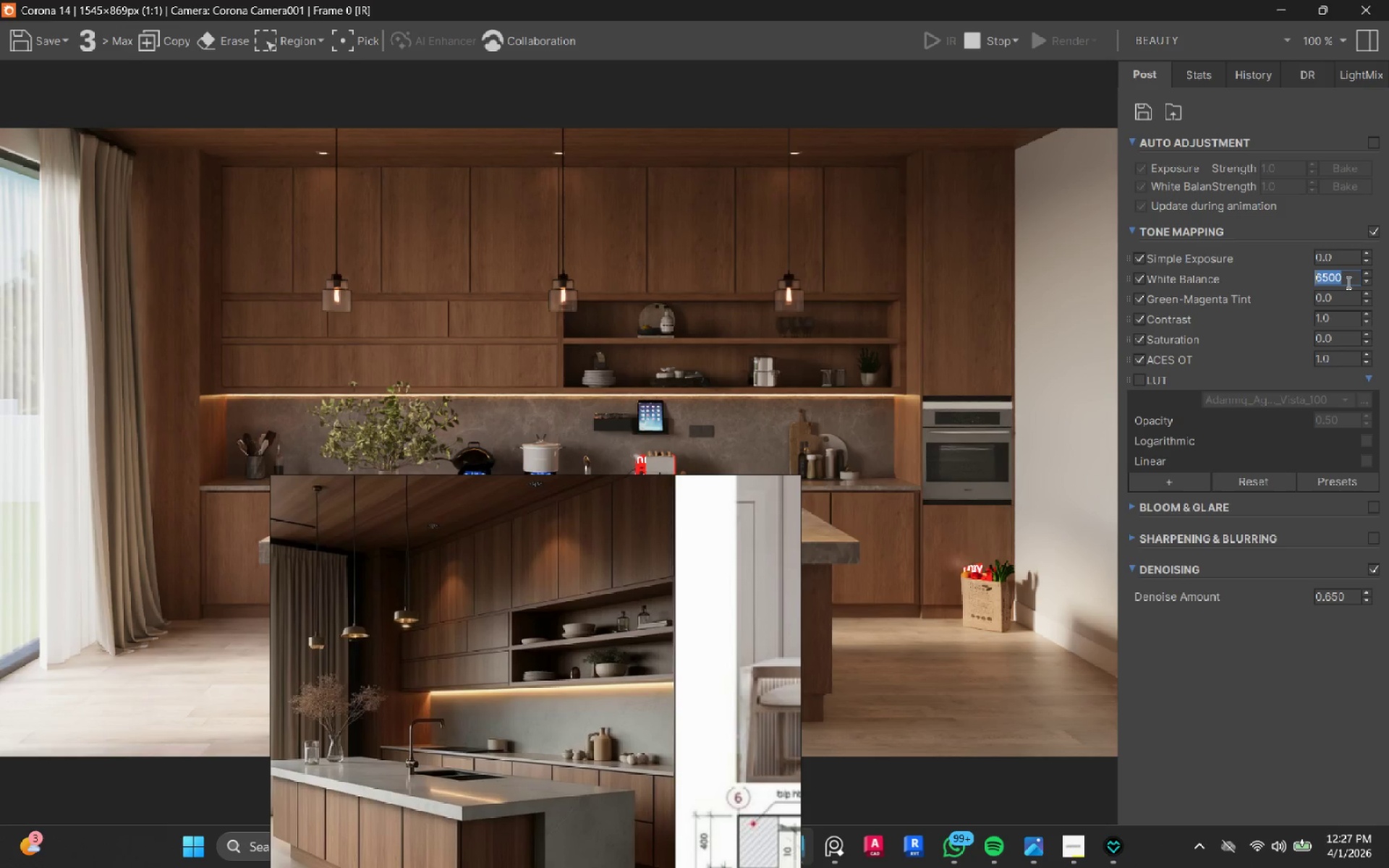 
left_click([729, 490])
 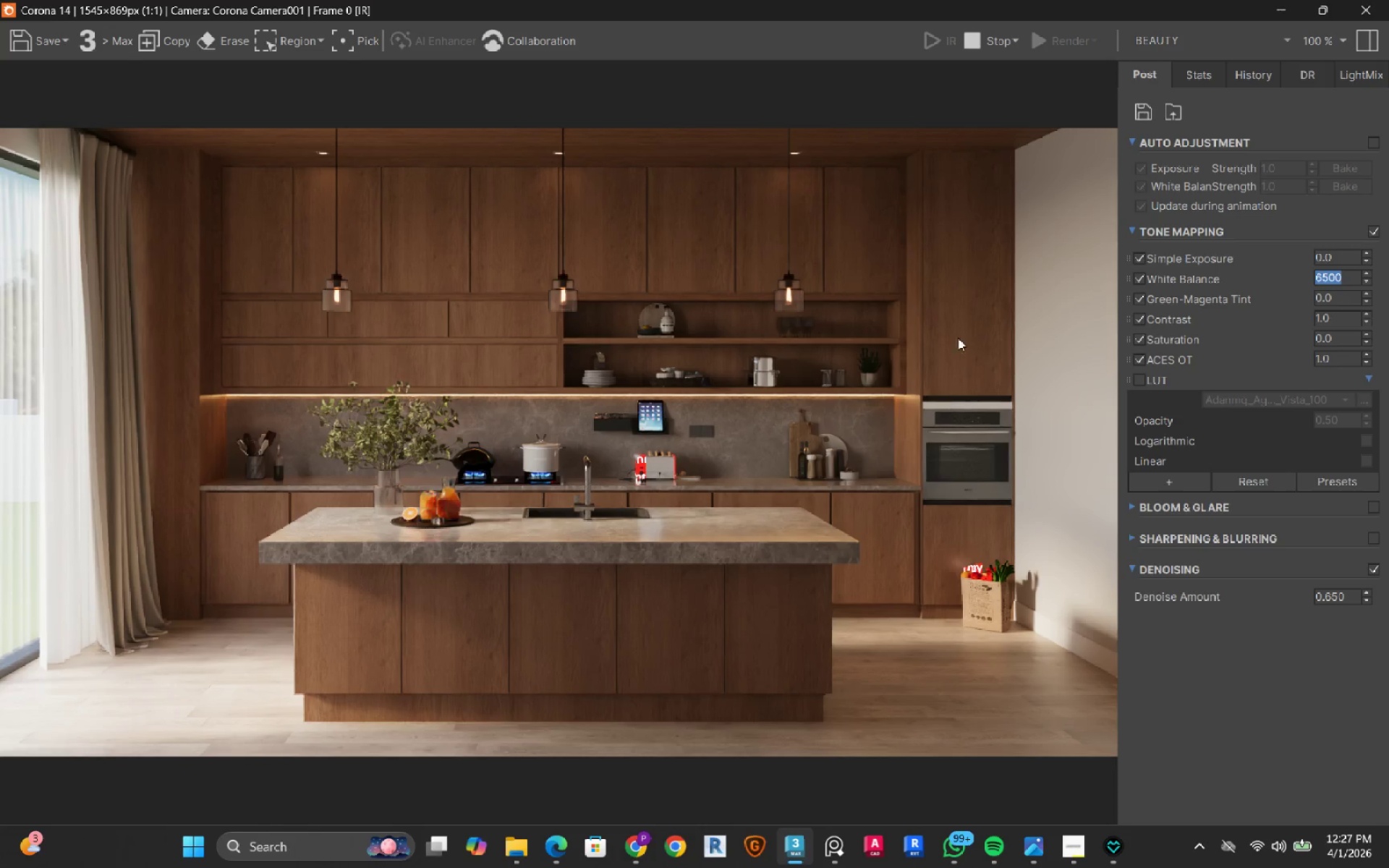 
left_click([1320, 9])
 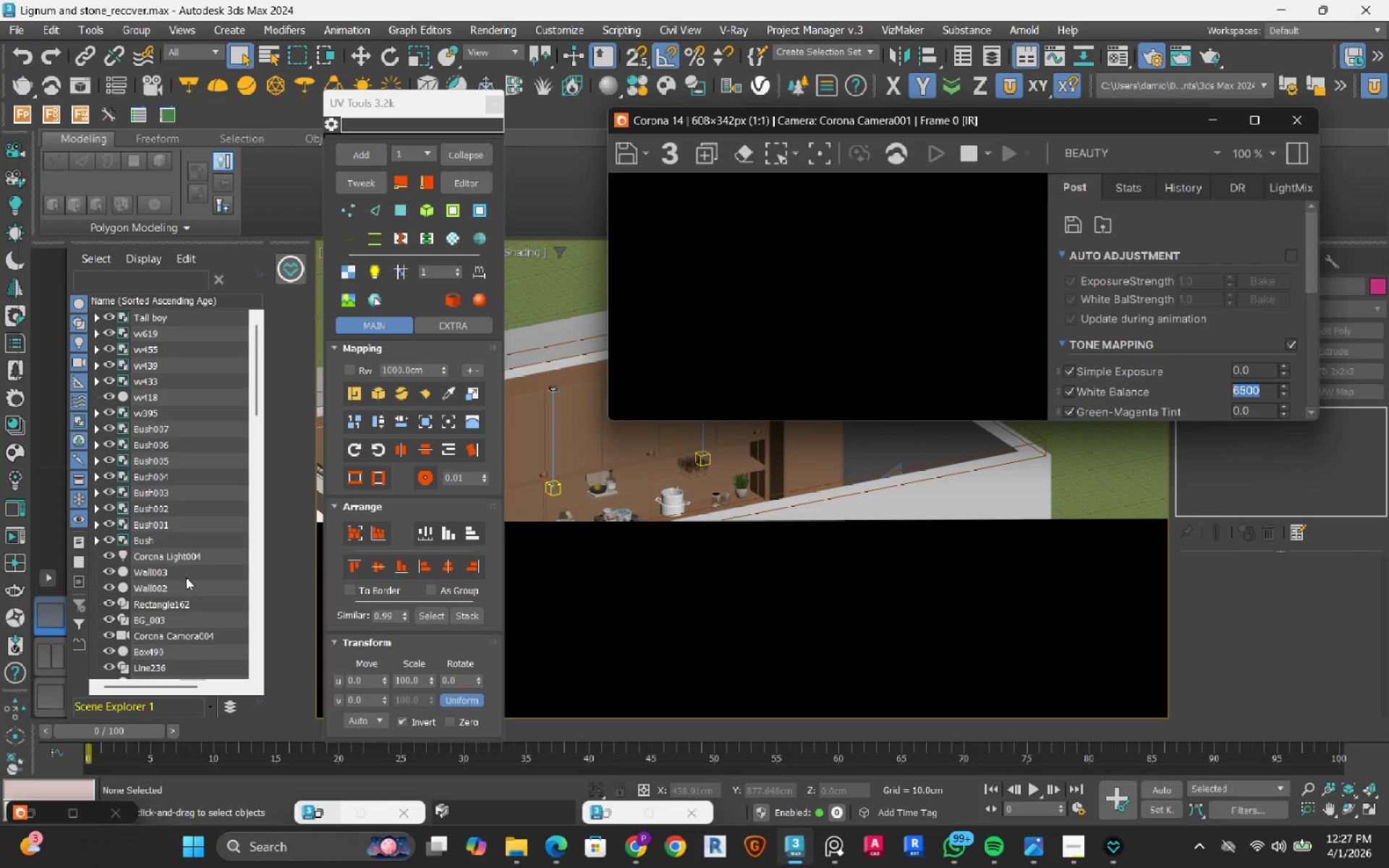 
left_click([189, 556])
 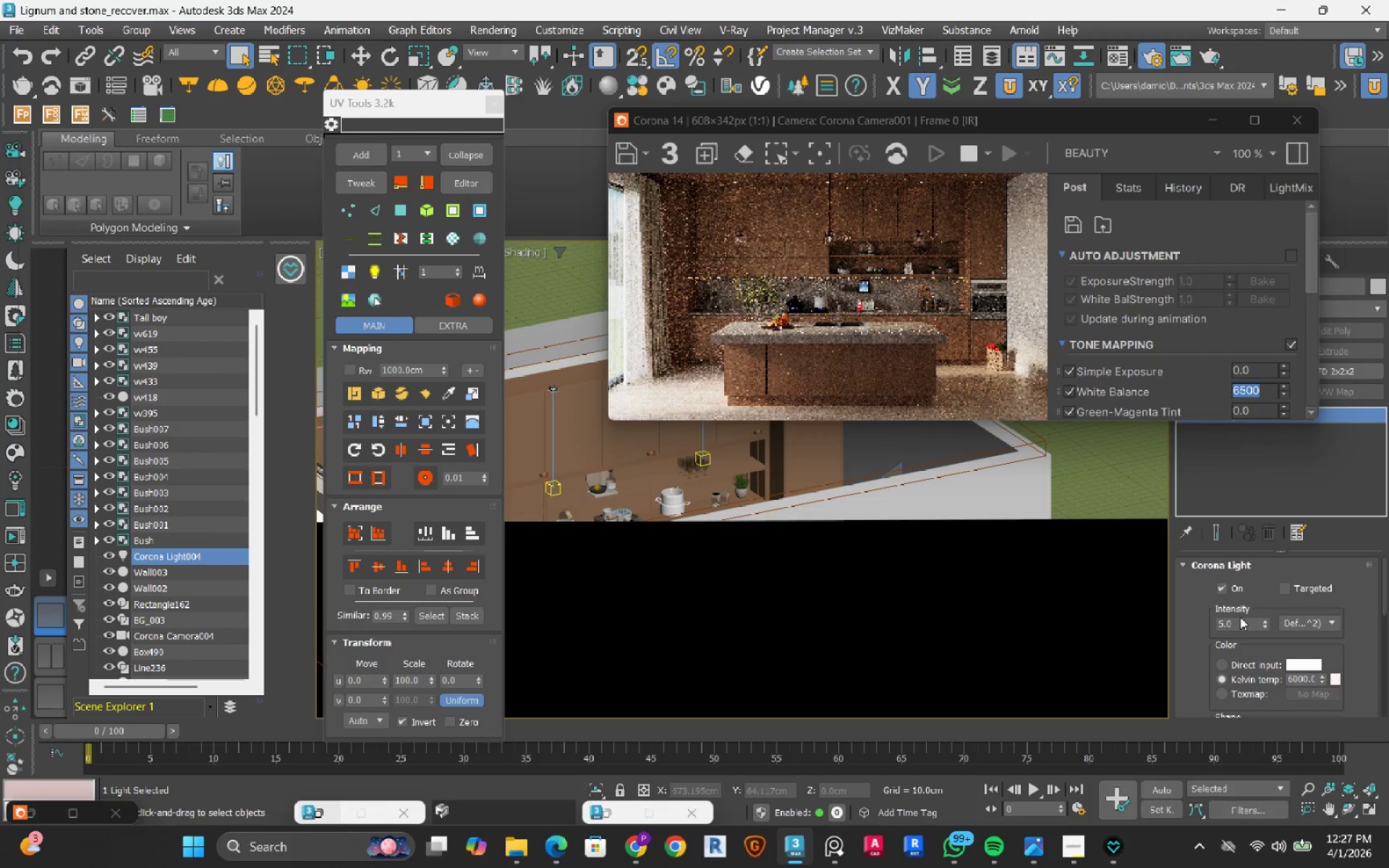 
double_click([1239, 621])
 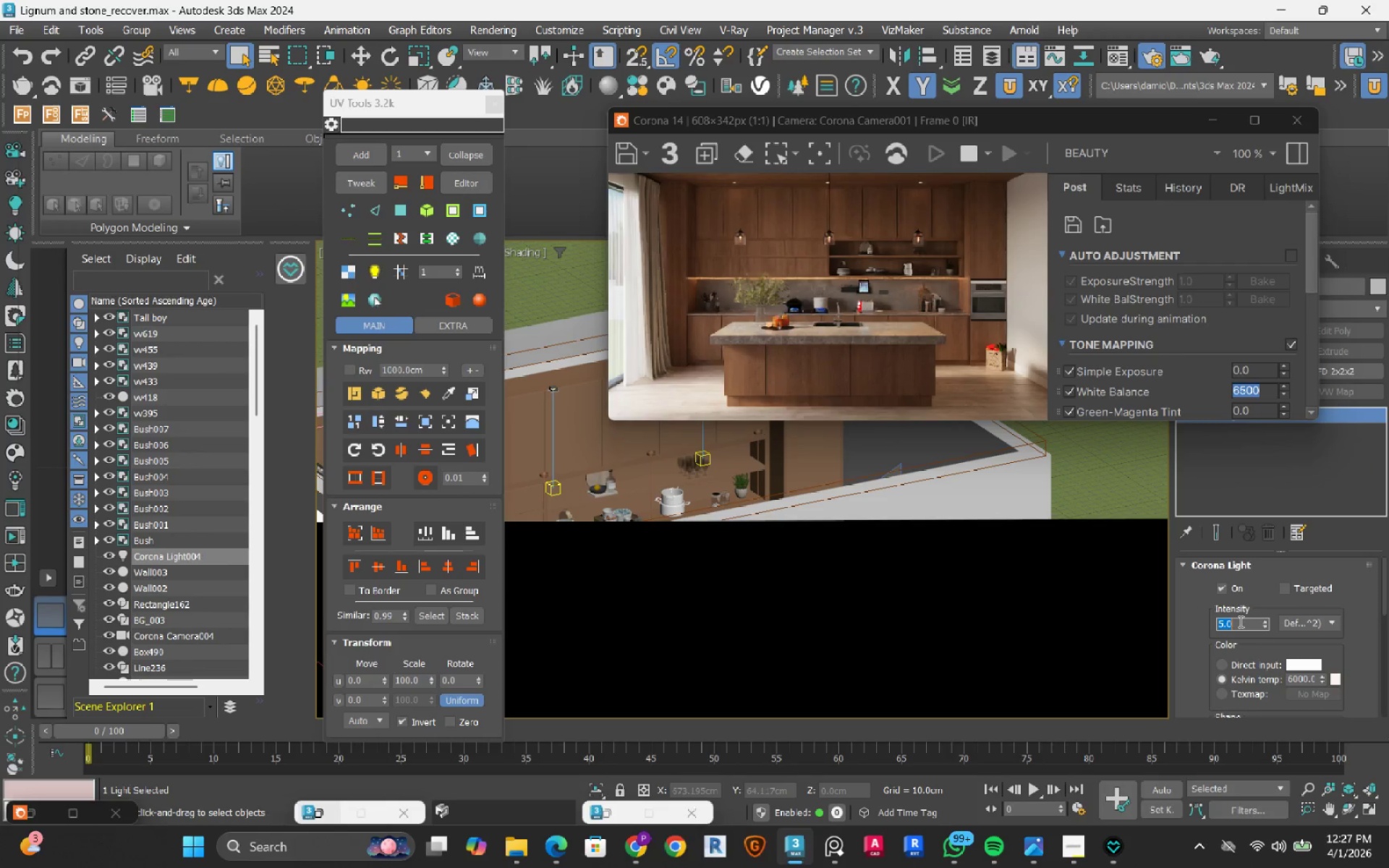 
key(Numpad2)
 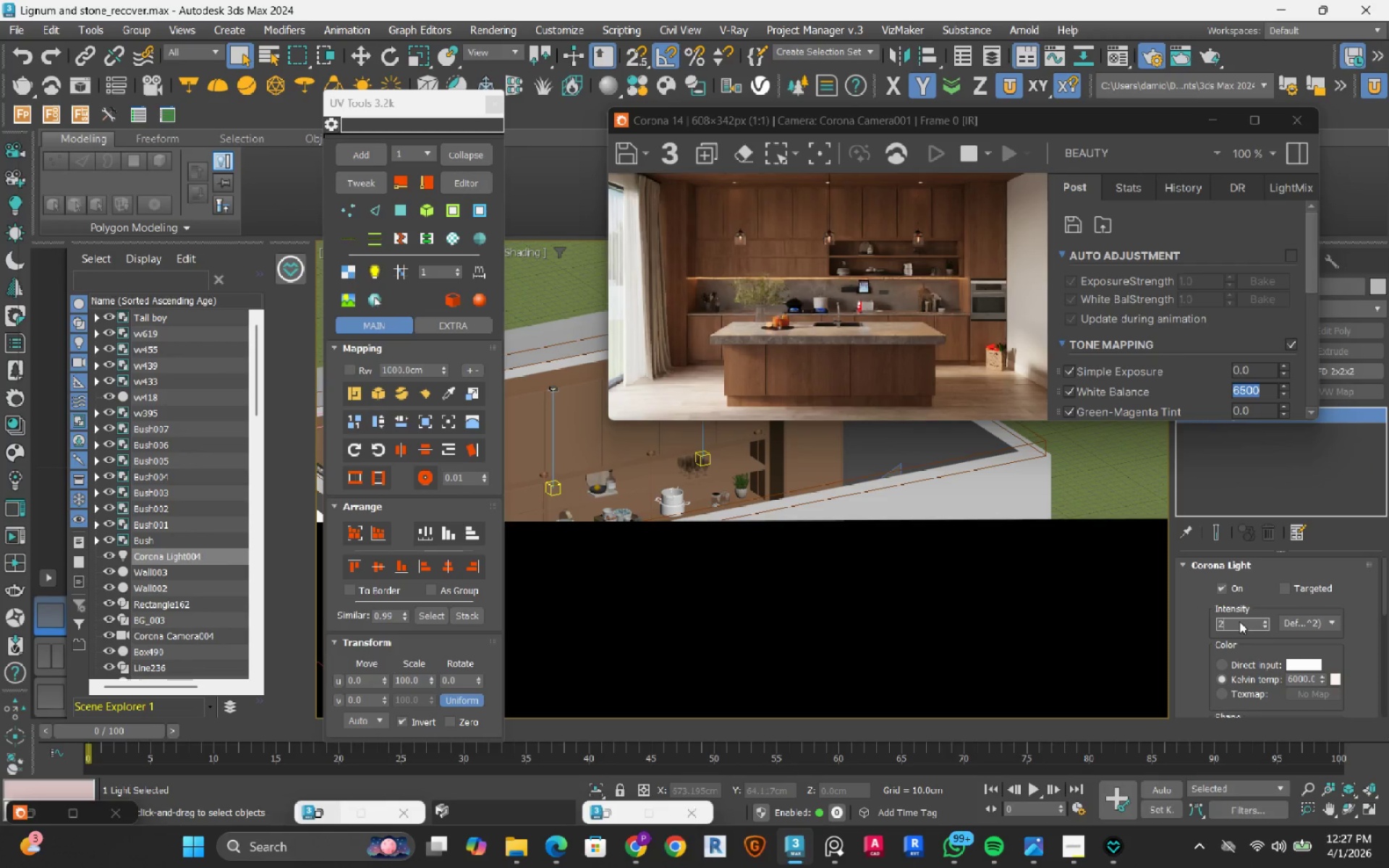 
key(NumpadEnter)
 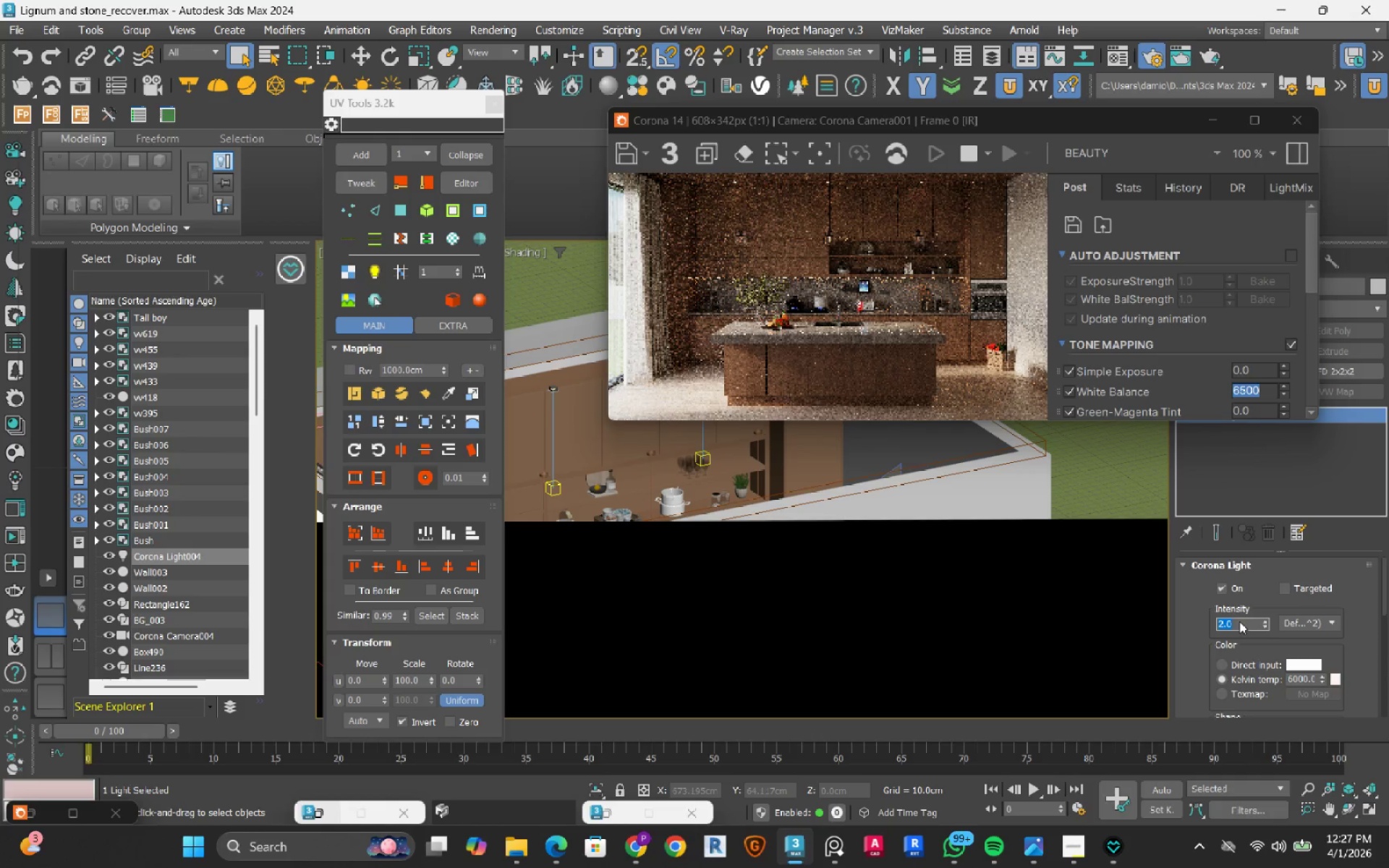 
key(Numpad5)
 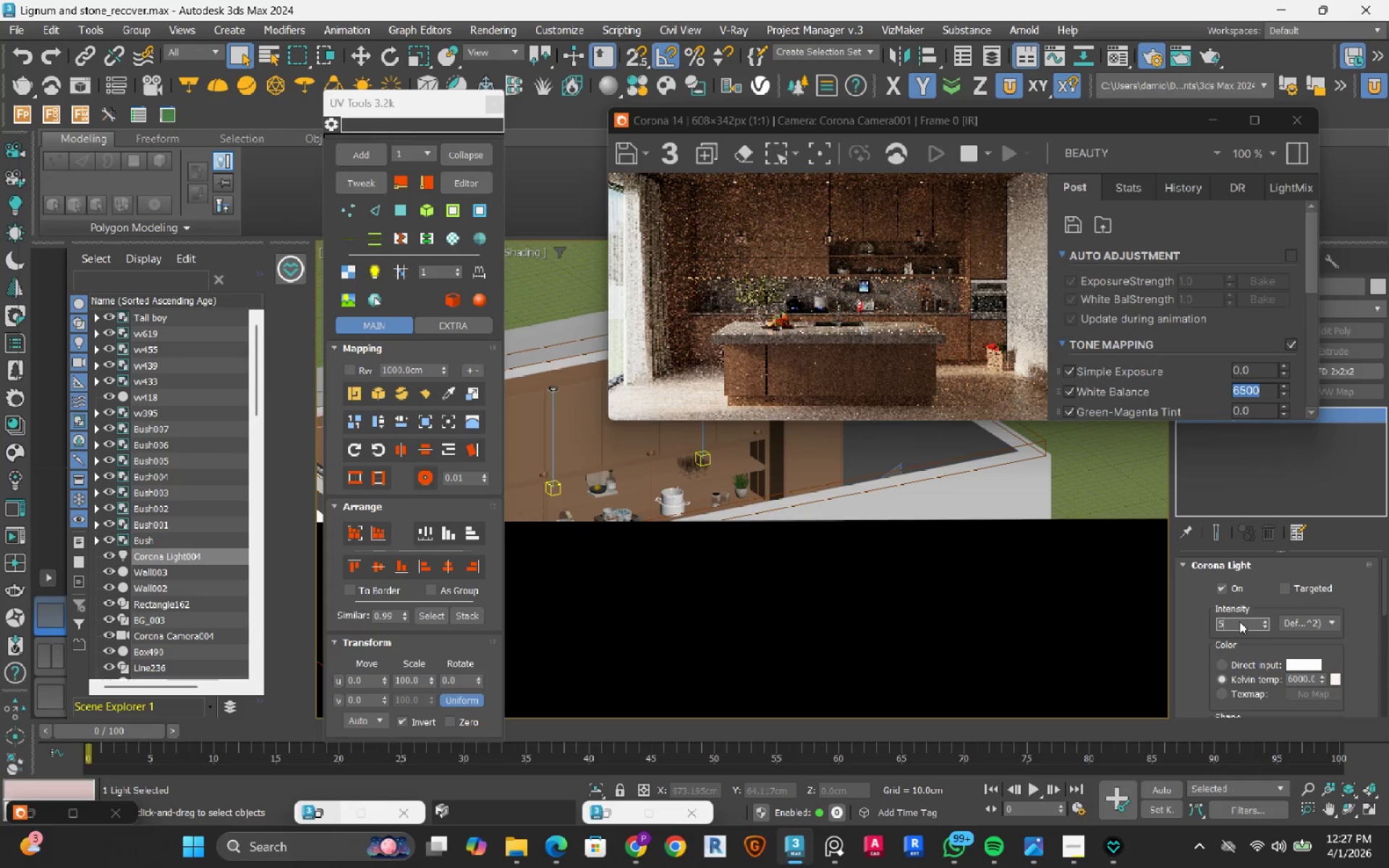 
key(NumpadEnter)
 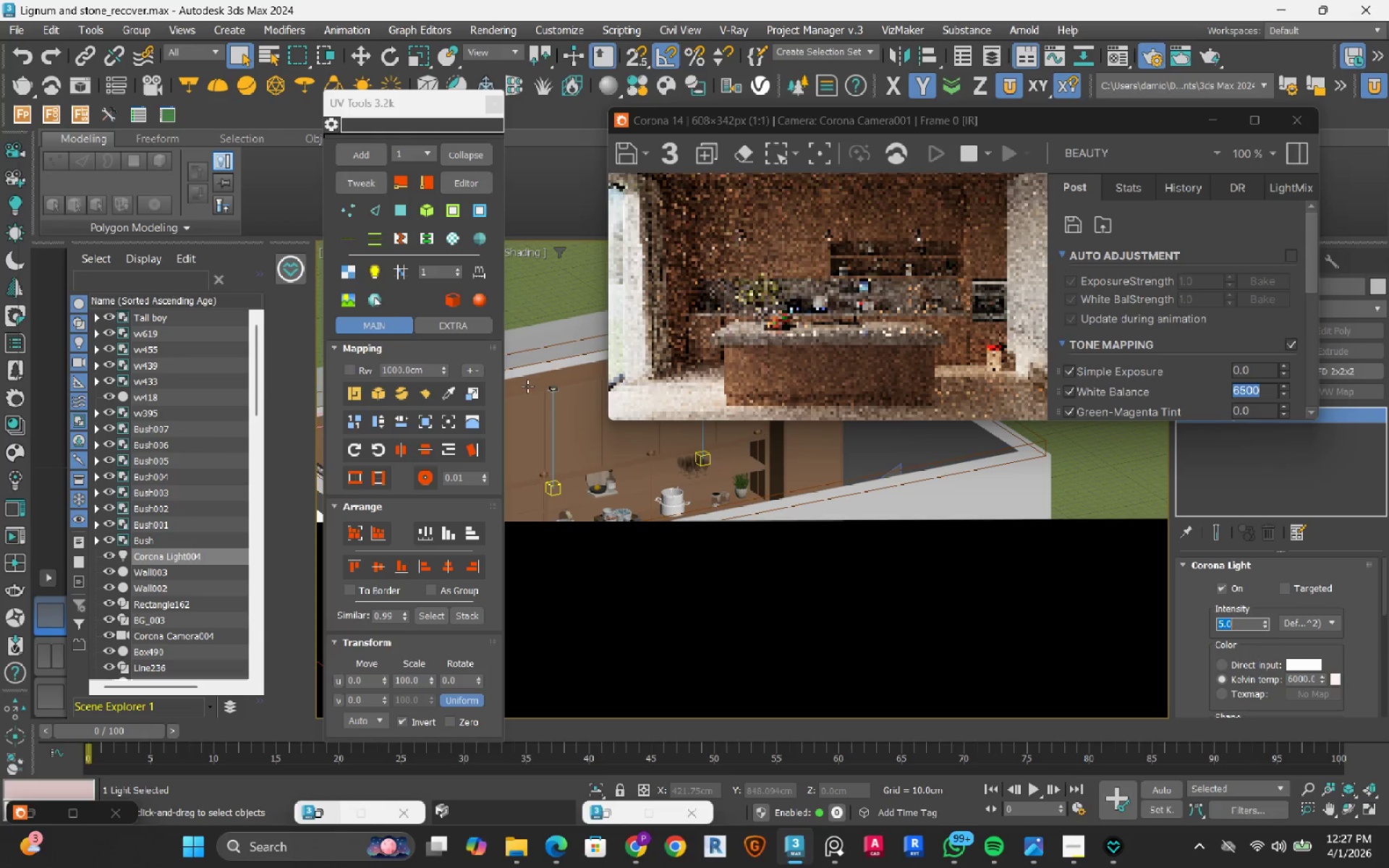 
left_click([49, 665])
 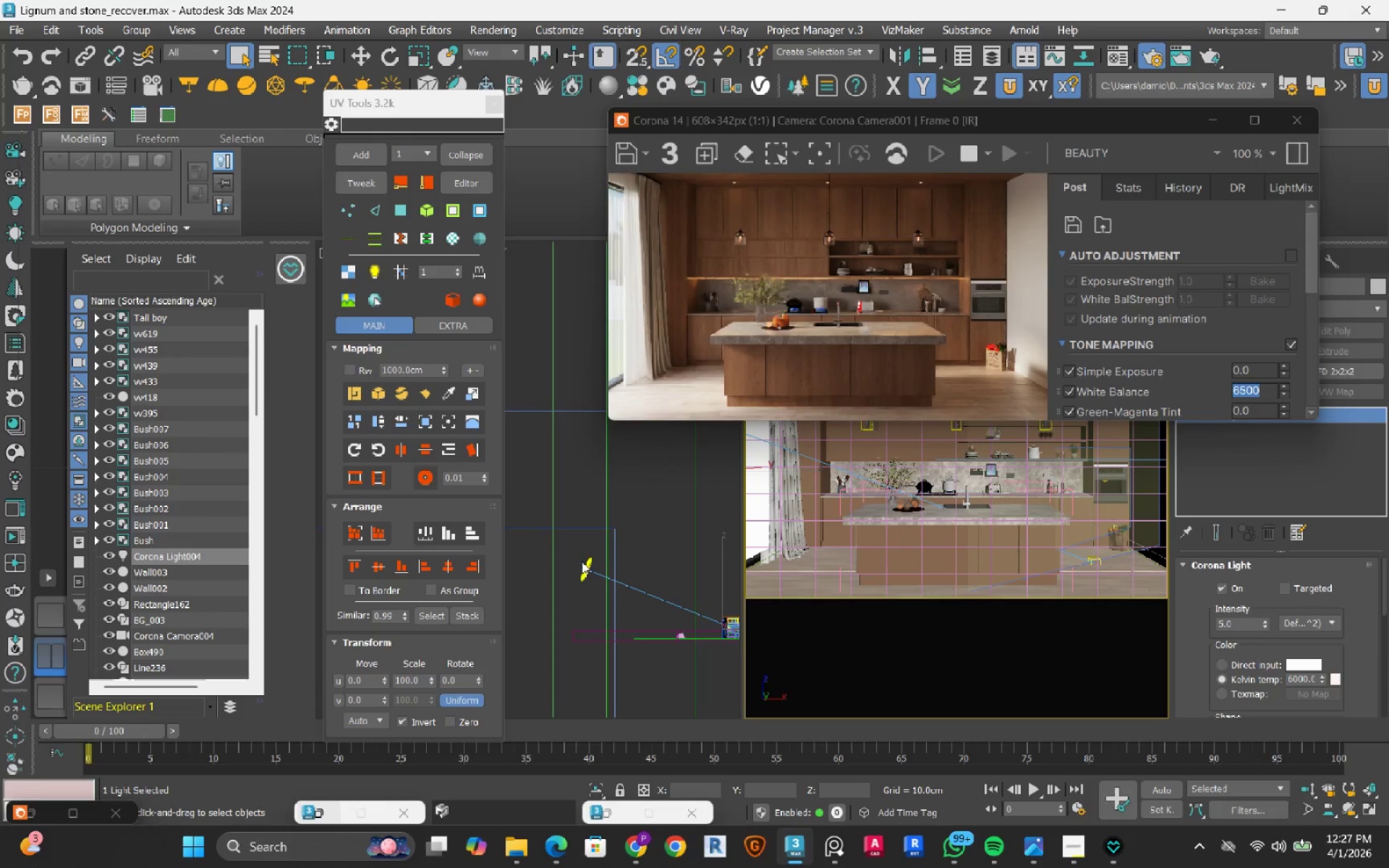 
left_click([582, 569])
 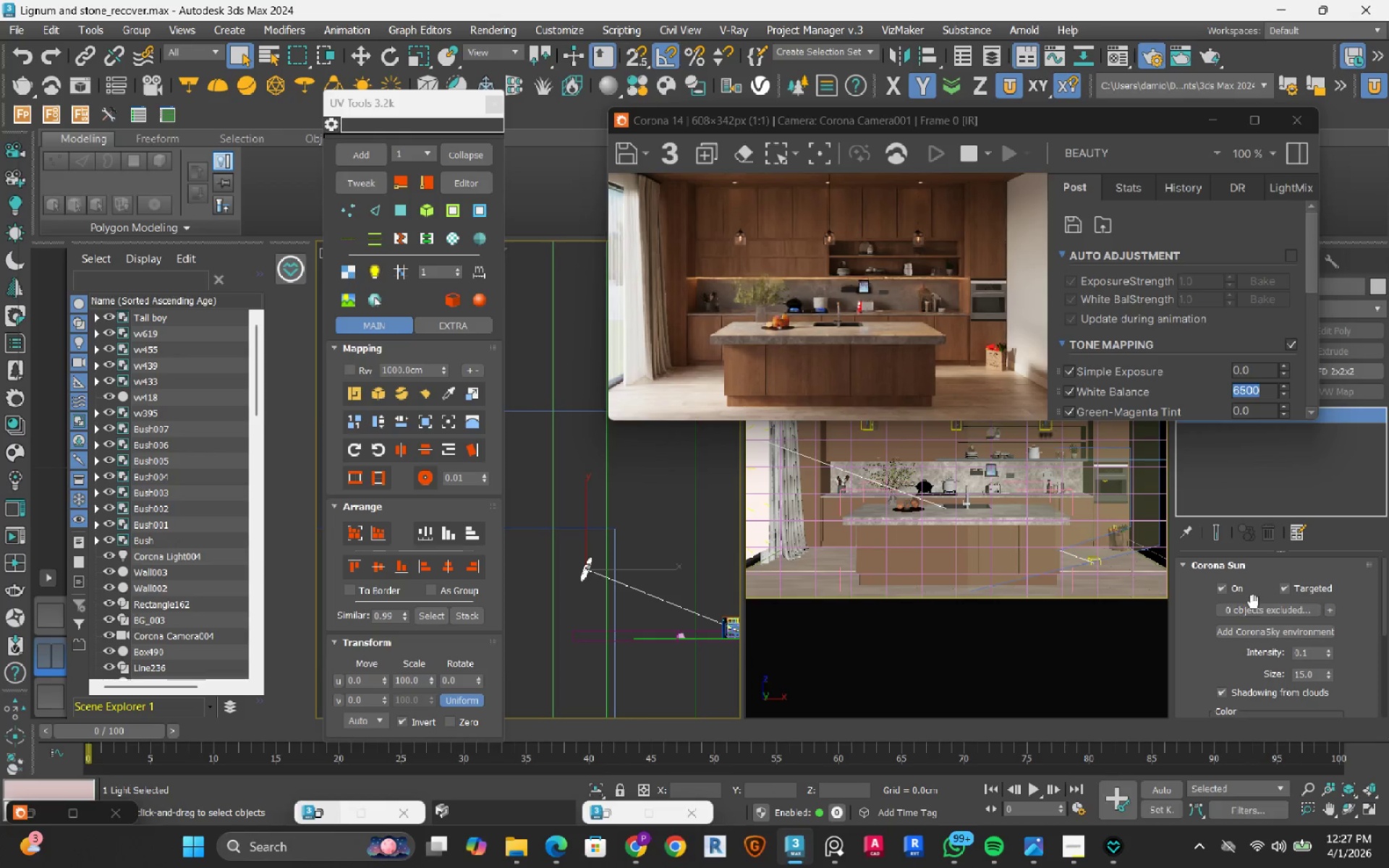 
left_click([1228, 582])
 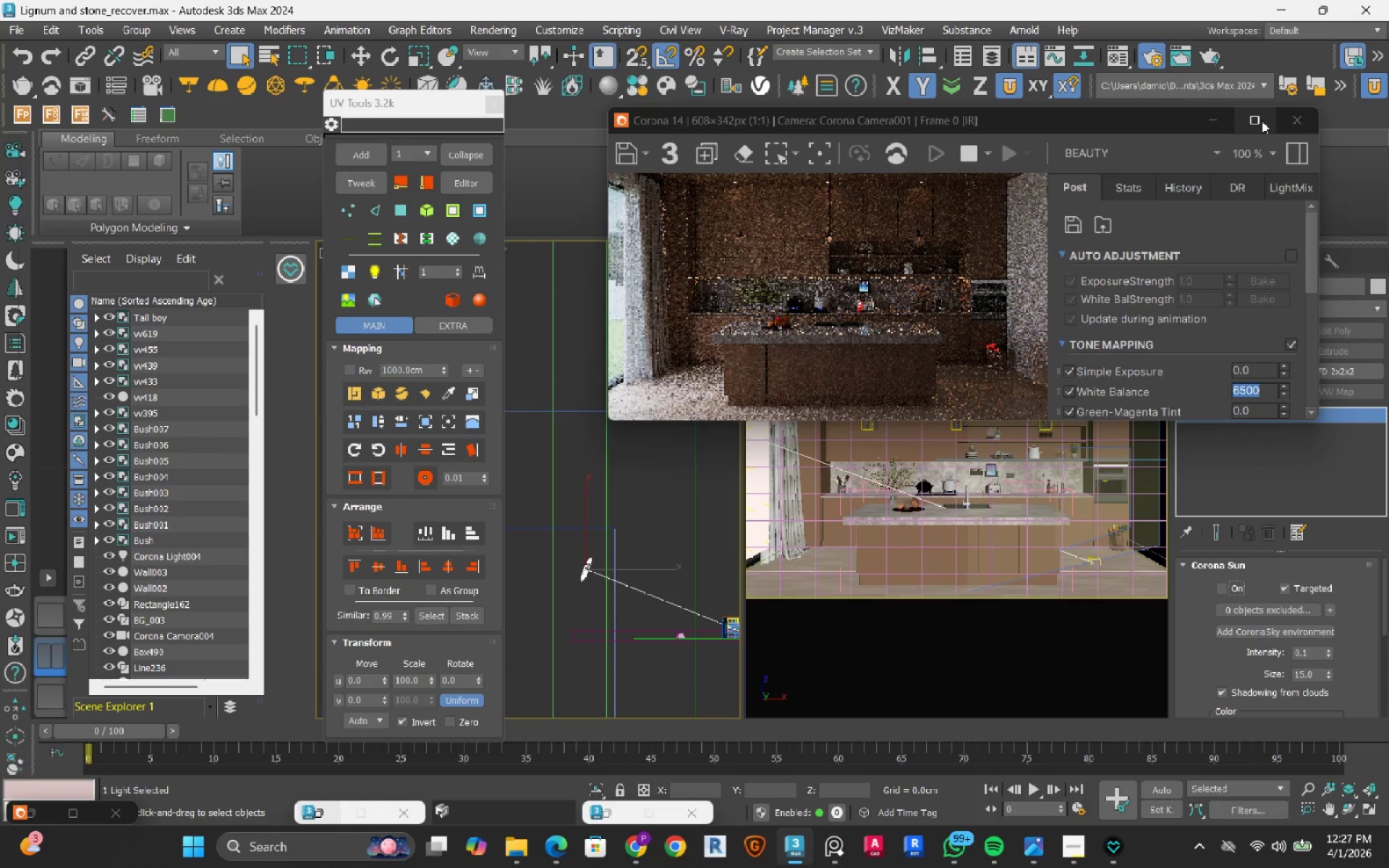 
wait(5.77)
 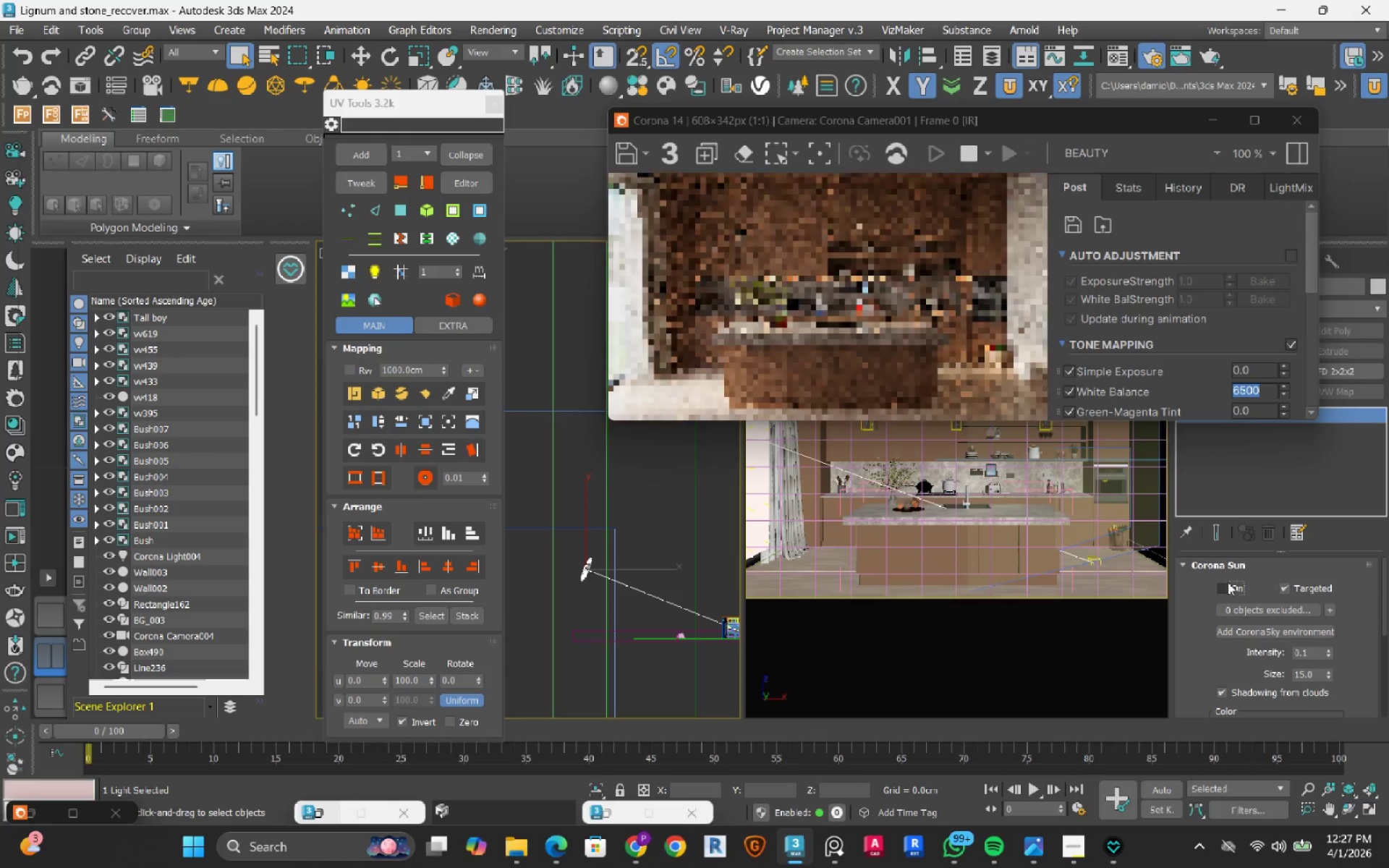 
left_click([977, 40])
 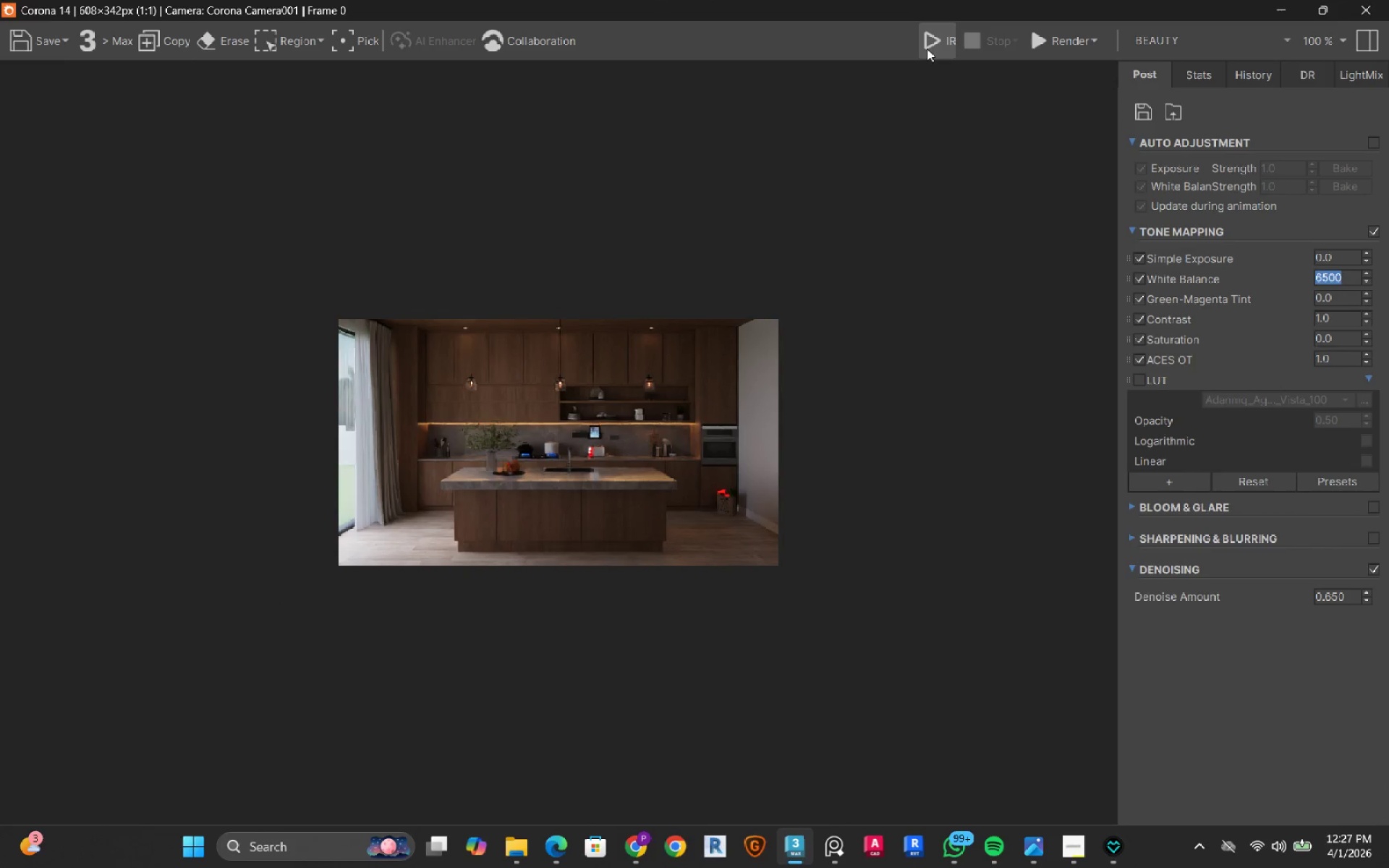 
left_click([925, 48])
 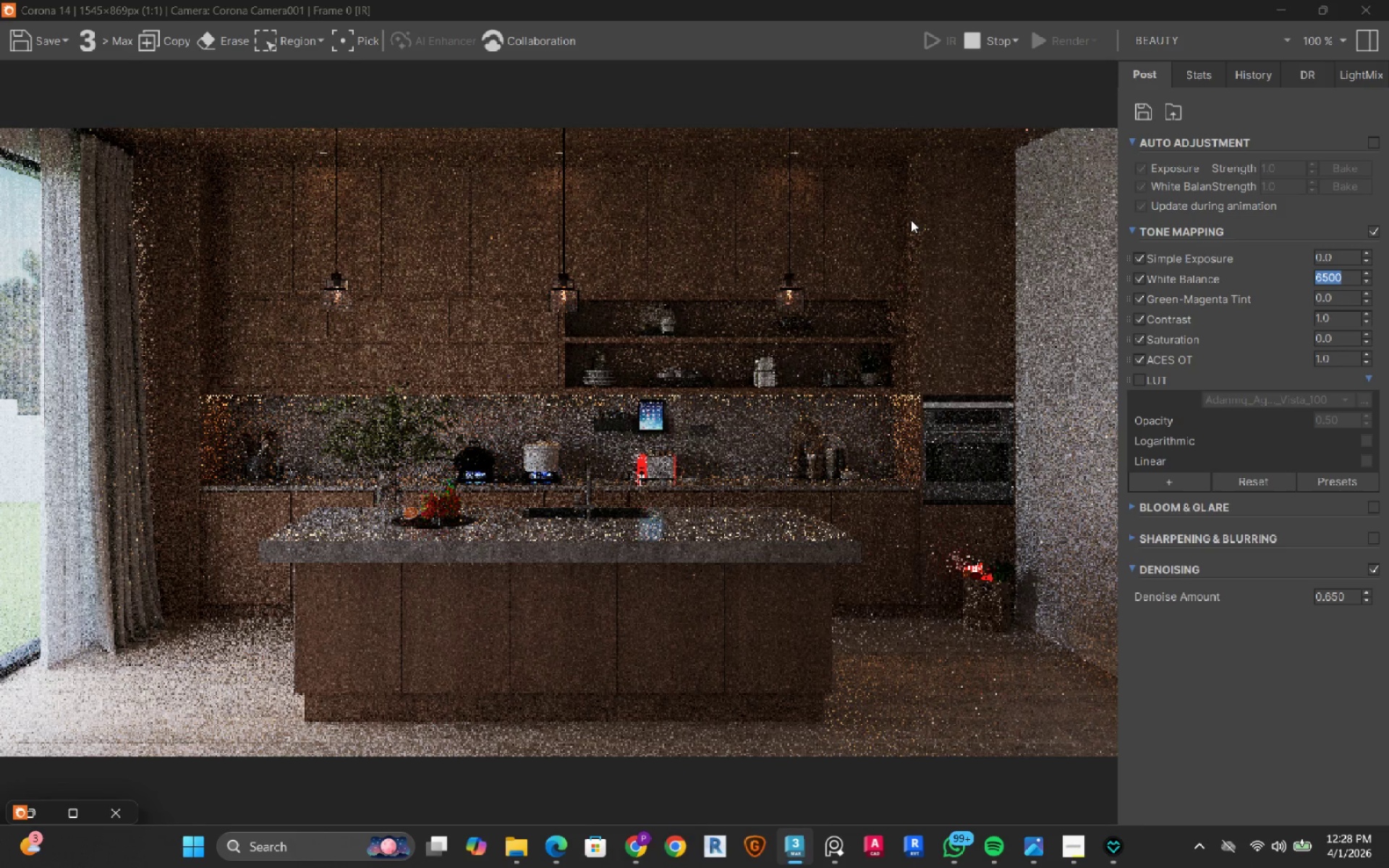 
wait(21.95)
 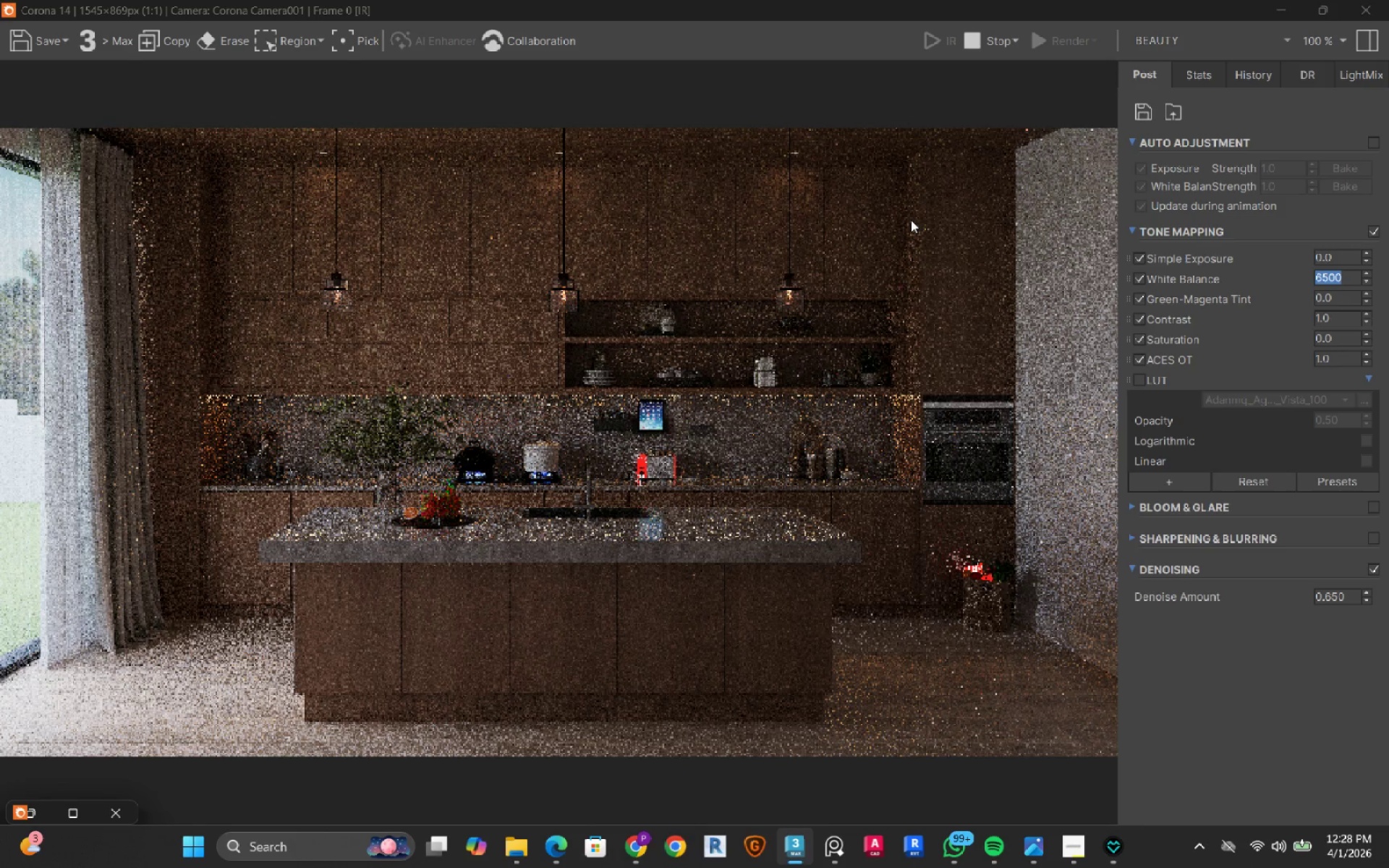 
mouse_move([1296, 14])
 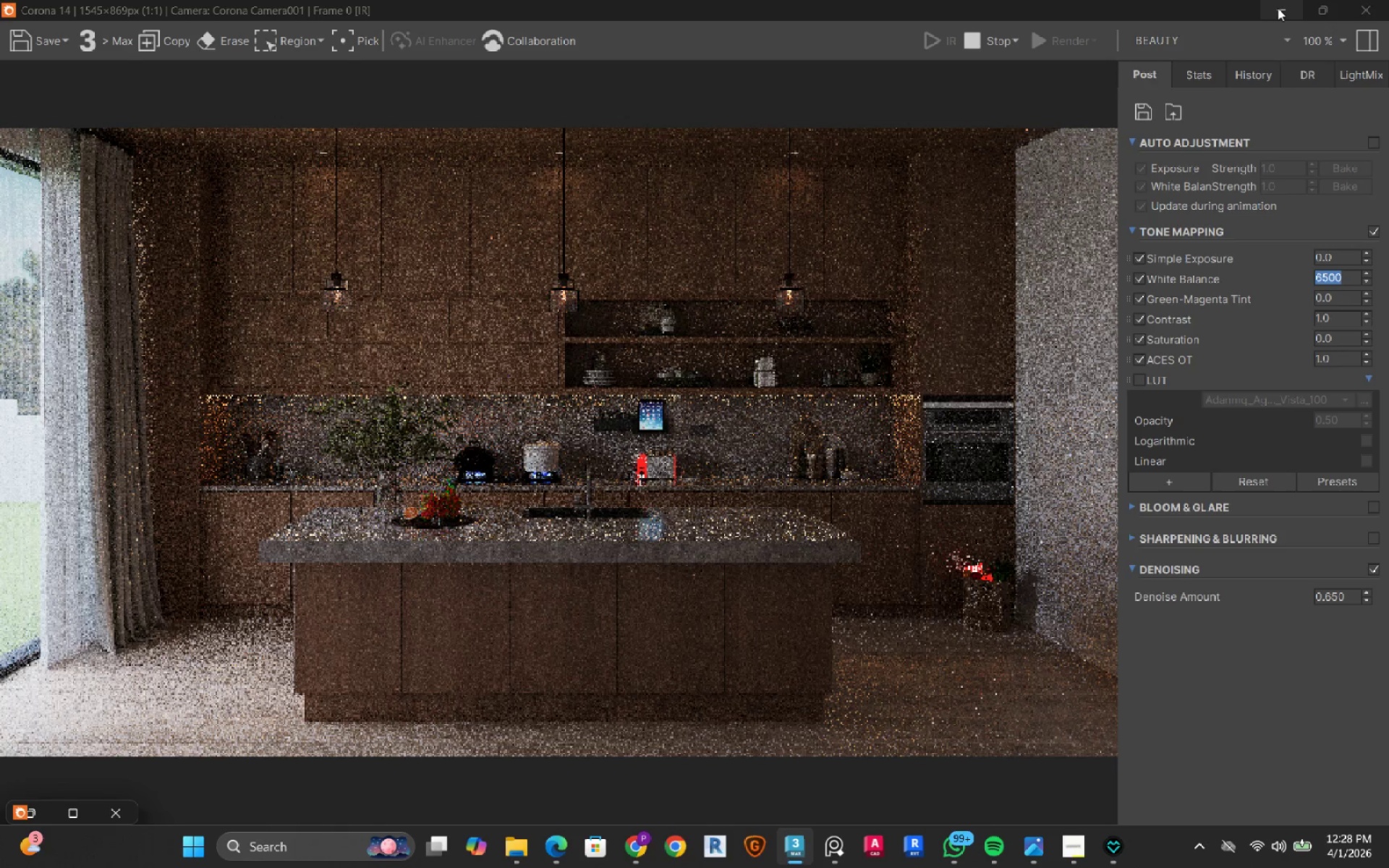 
left_click([1278, 8])
 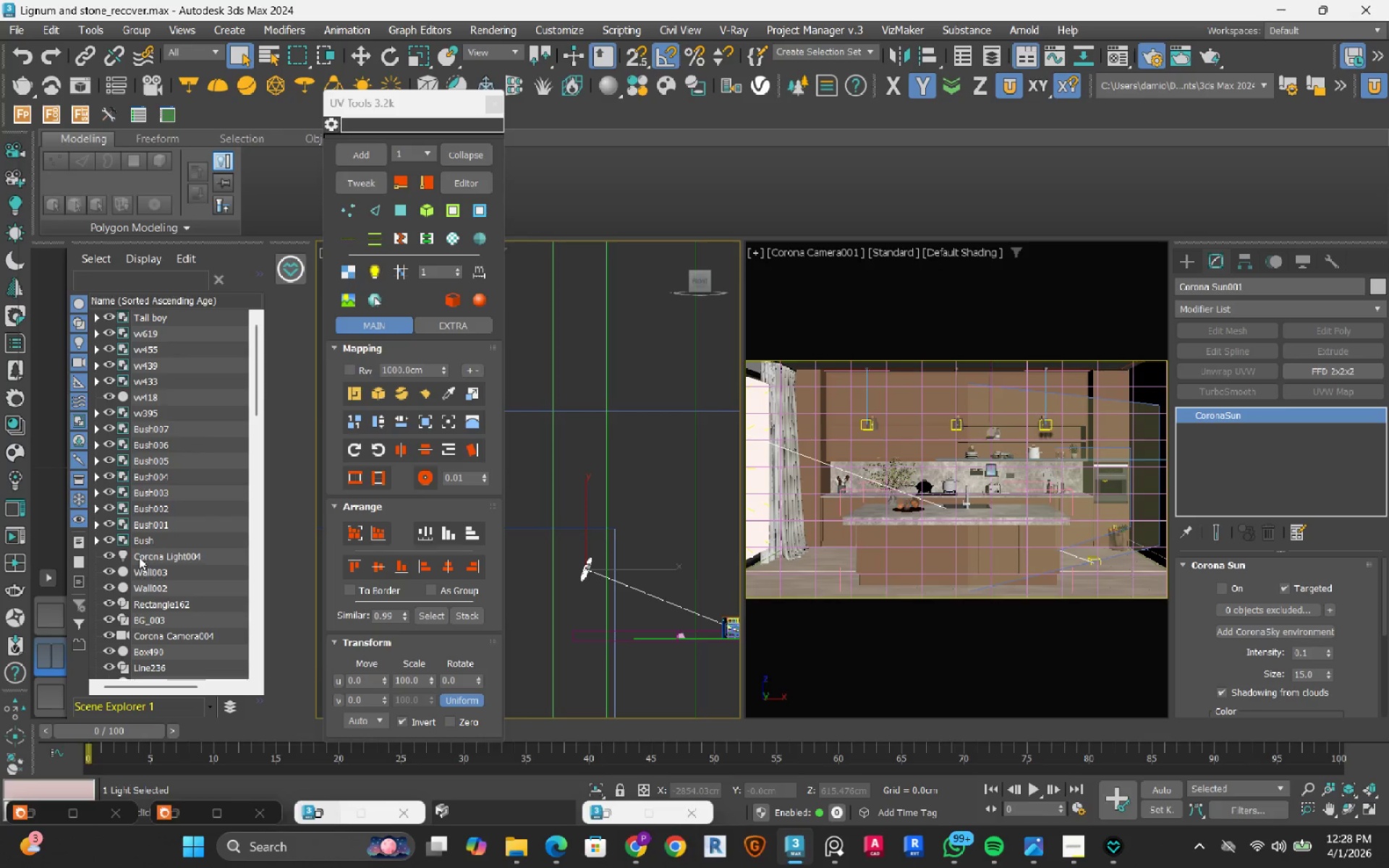 
left_click([198, 550])
 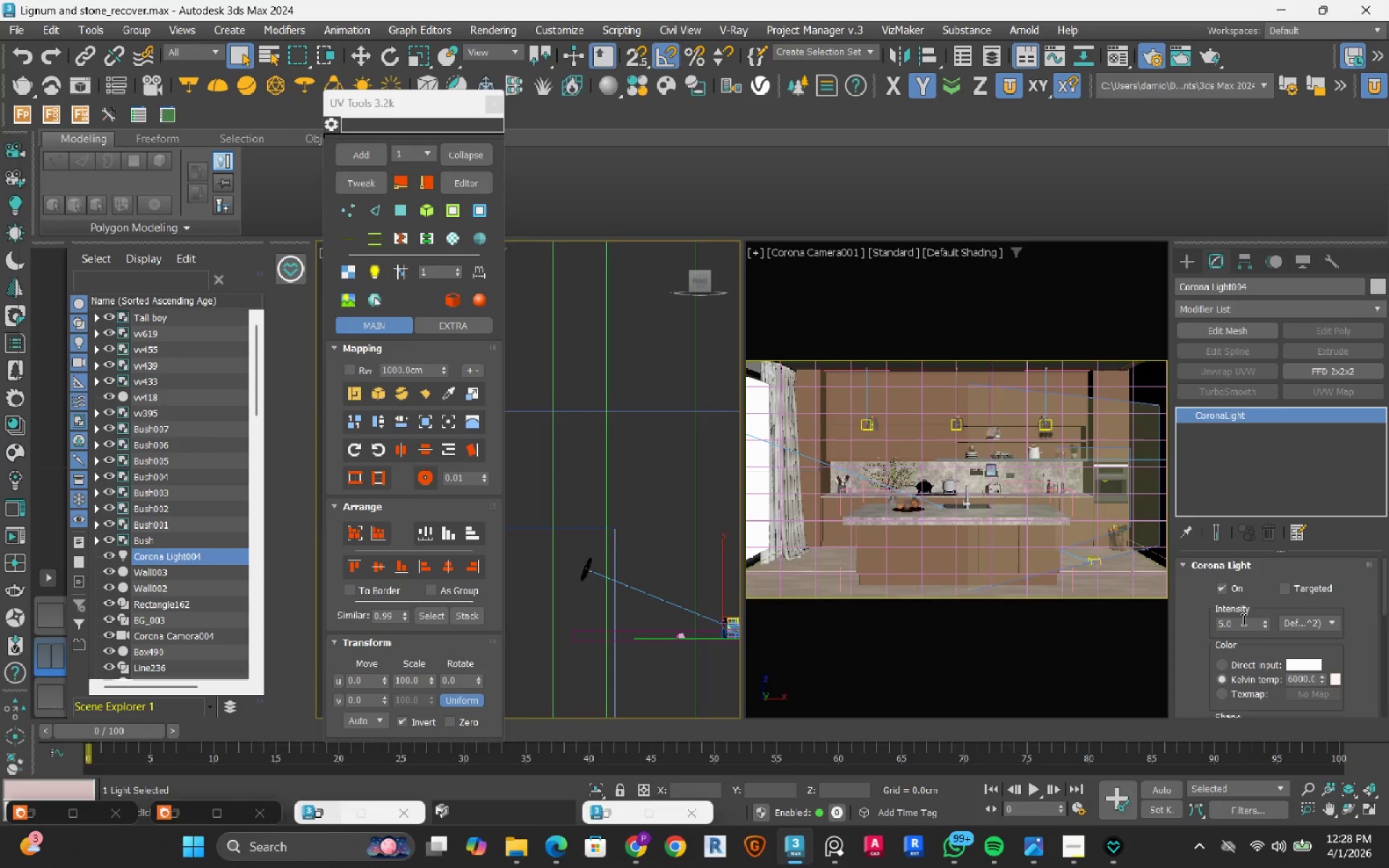 
double_click([1242, 620])
 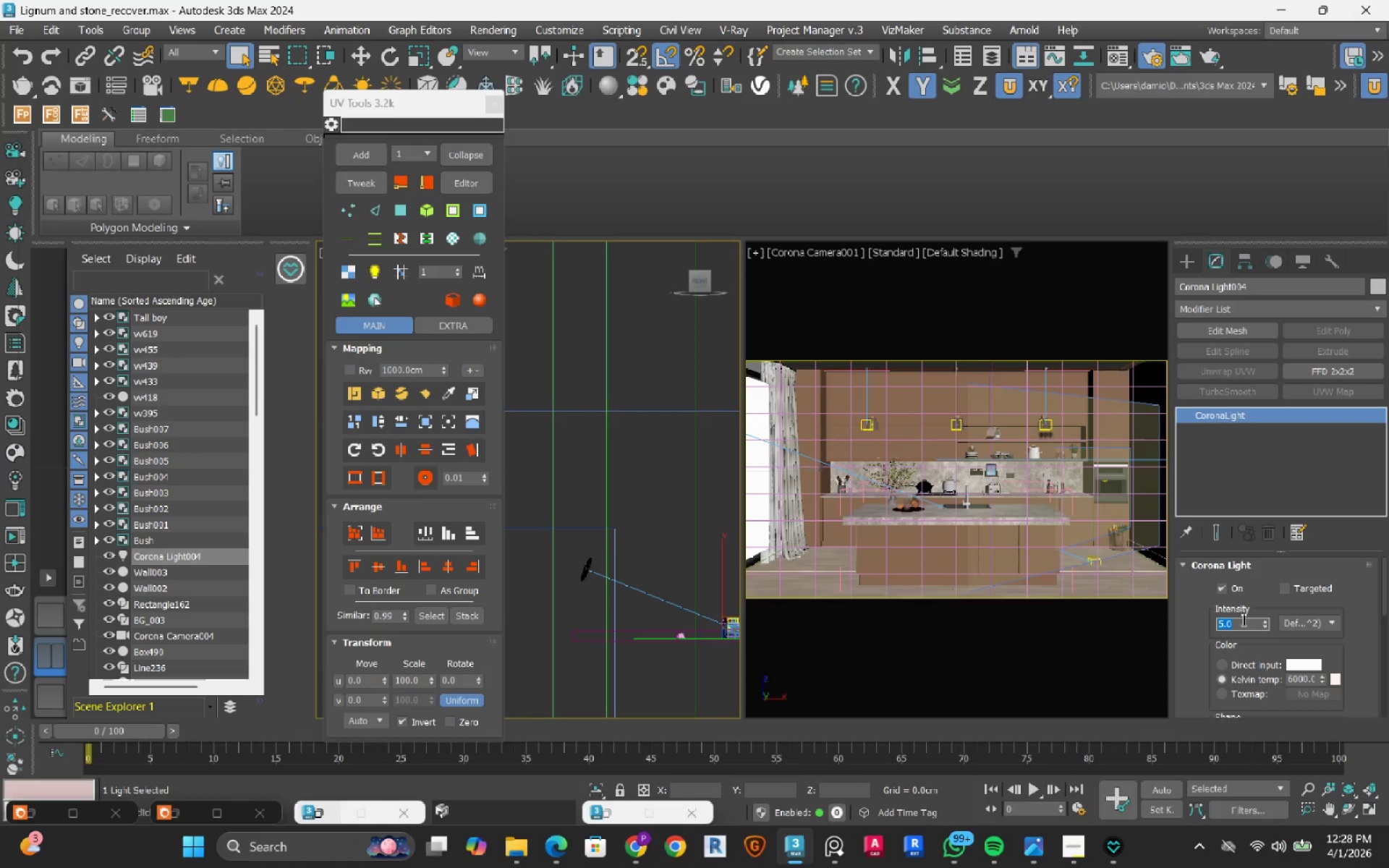 
key(Numpad2)
 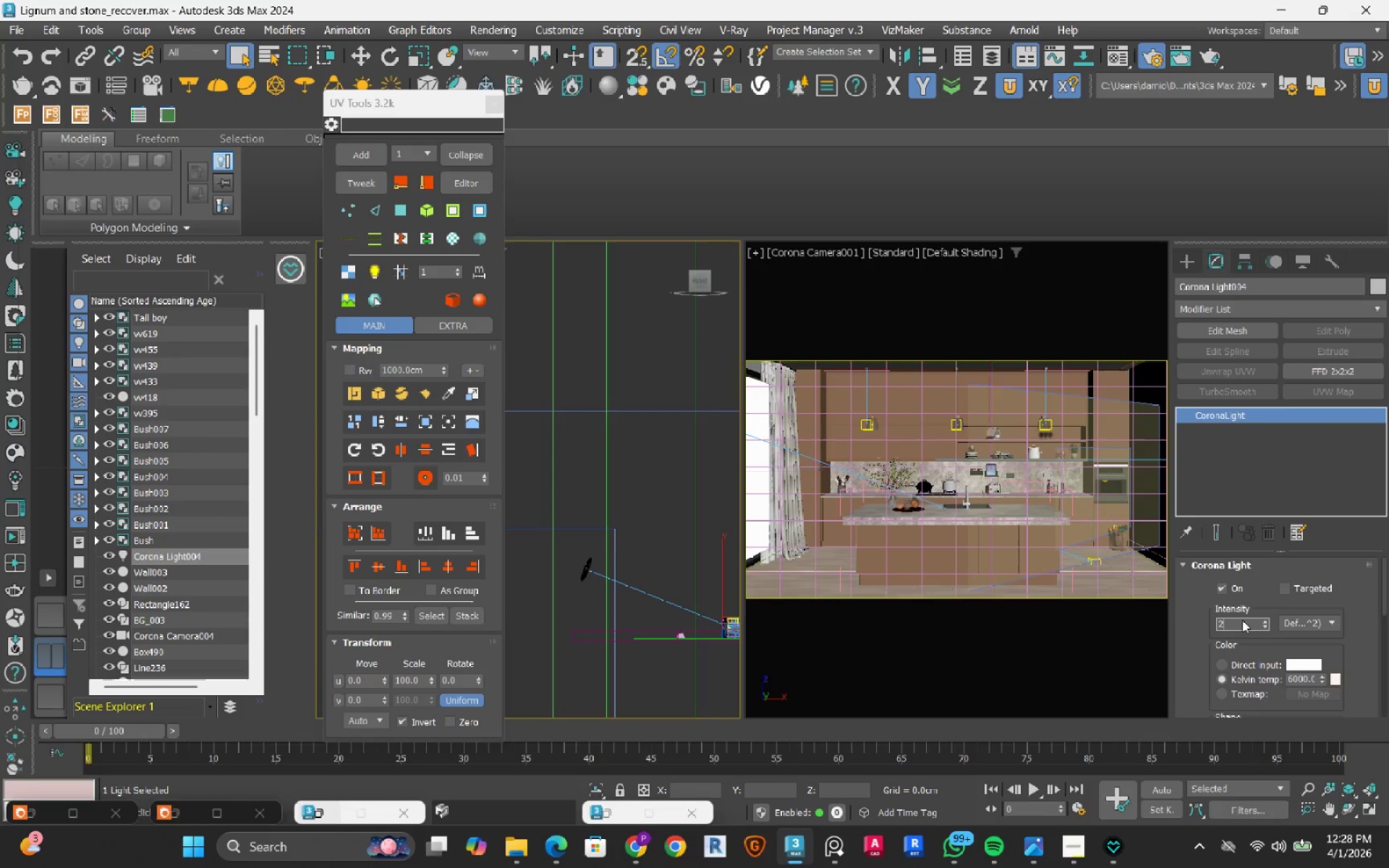 
key(Numpad5)
 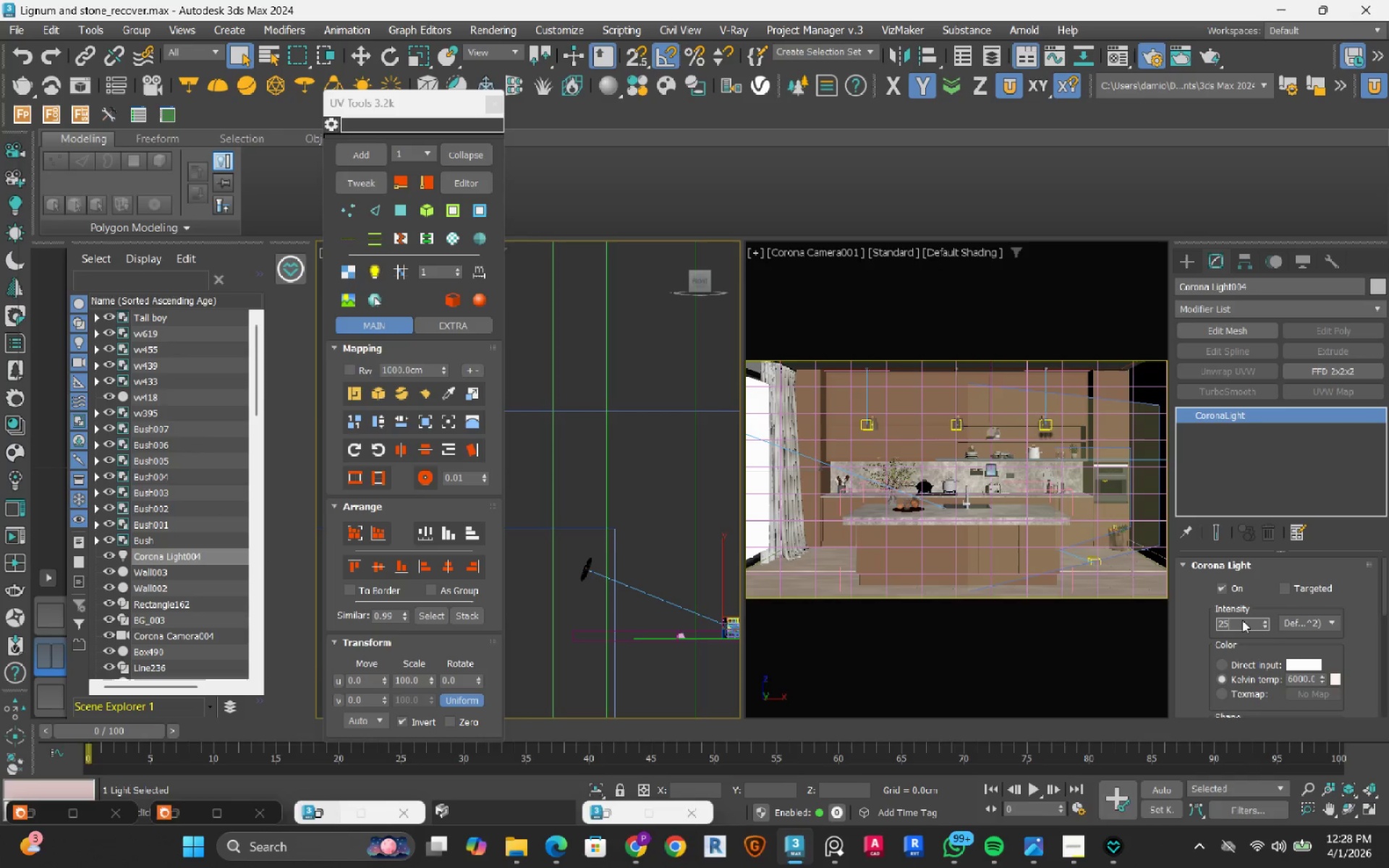 
key(NumpadEnter)
 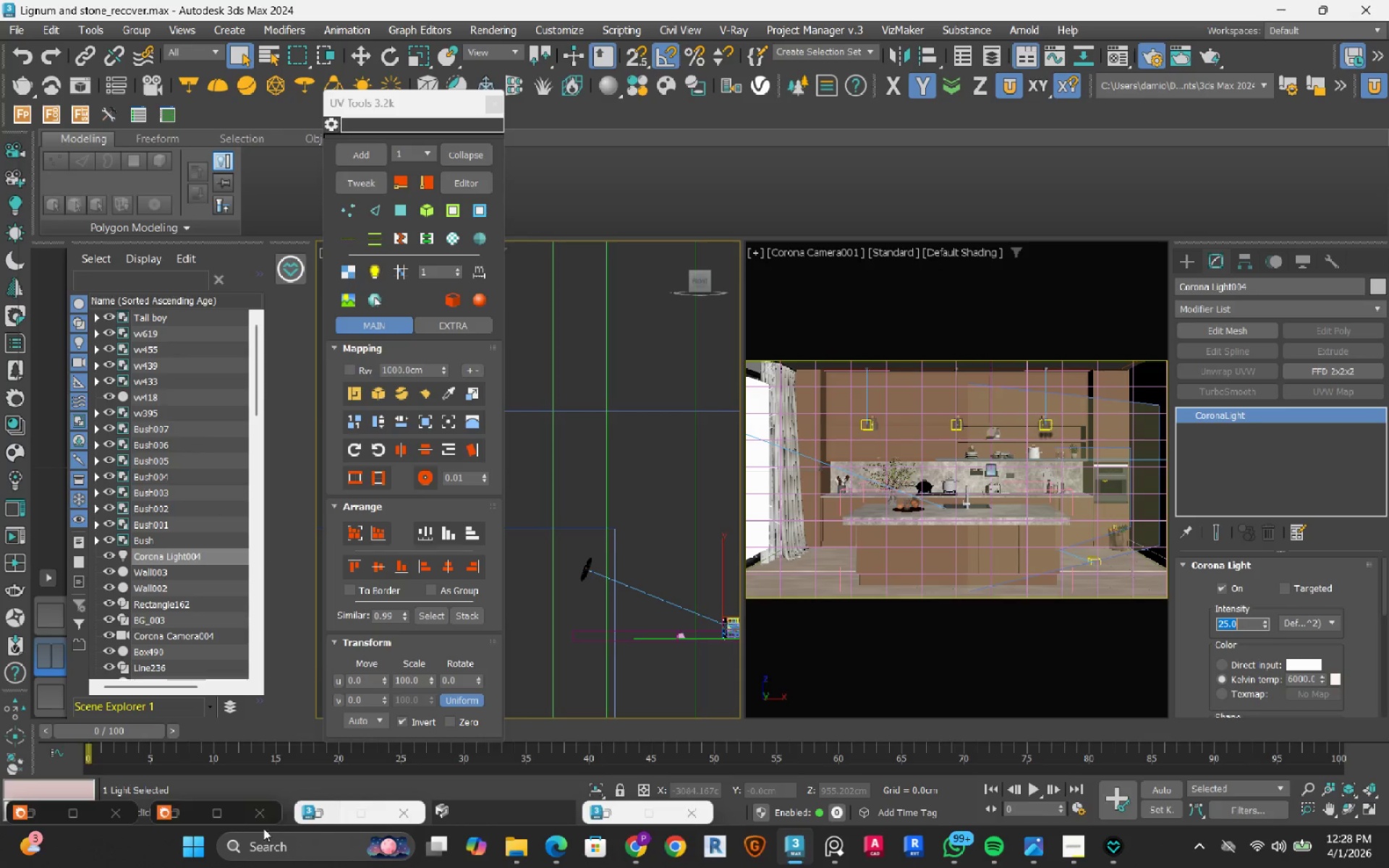 
left_click([170, 809])
 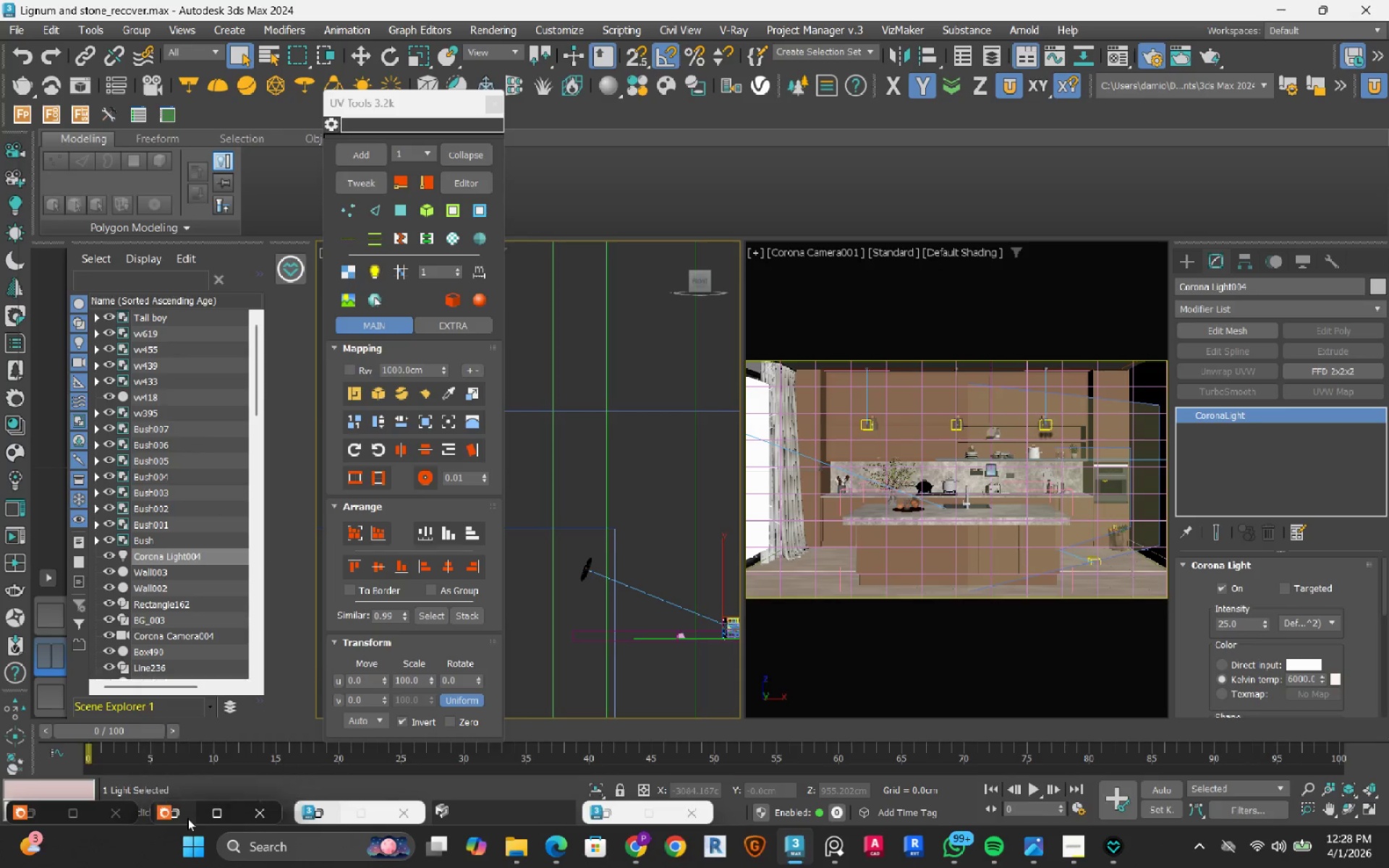 
double_click([187, 818])
 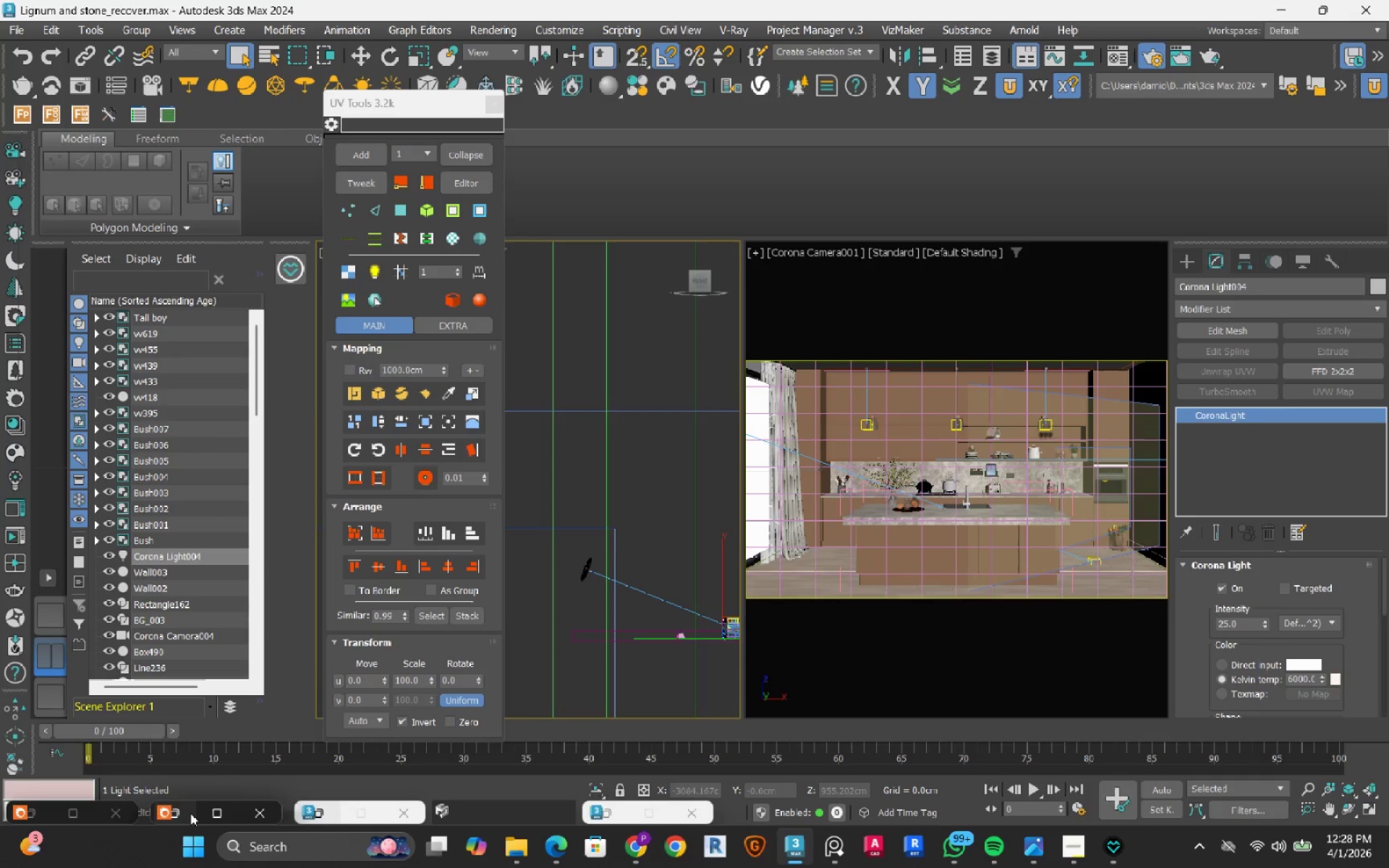 
left_click([190, 813])
 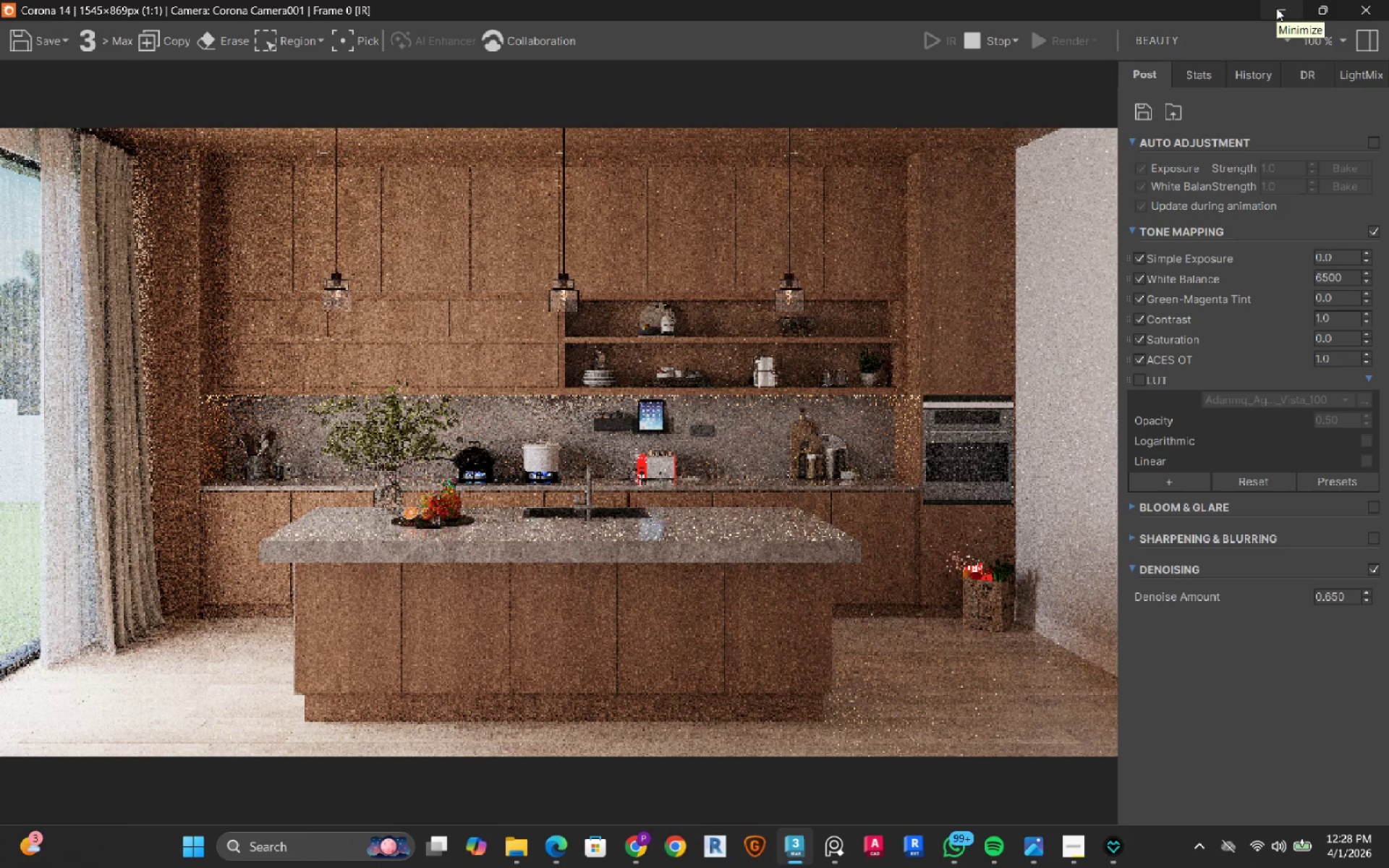 
wait(13.38)
 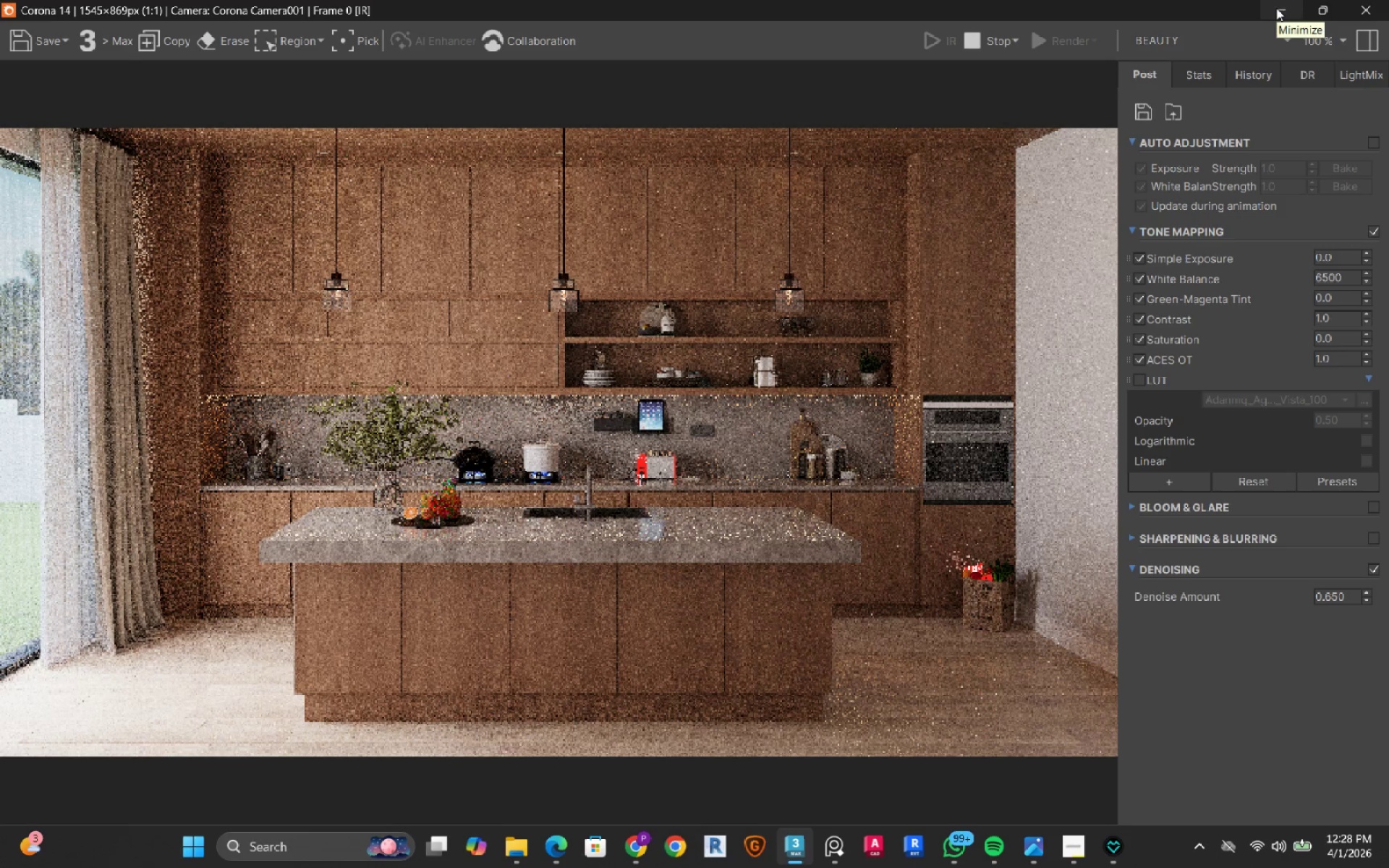 
left_click([1276, 8])
 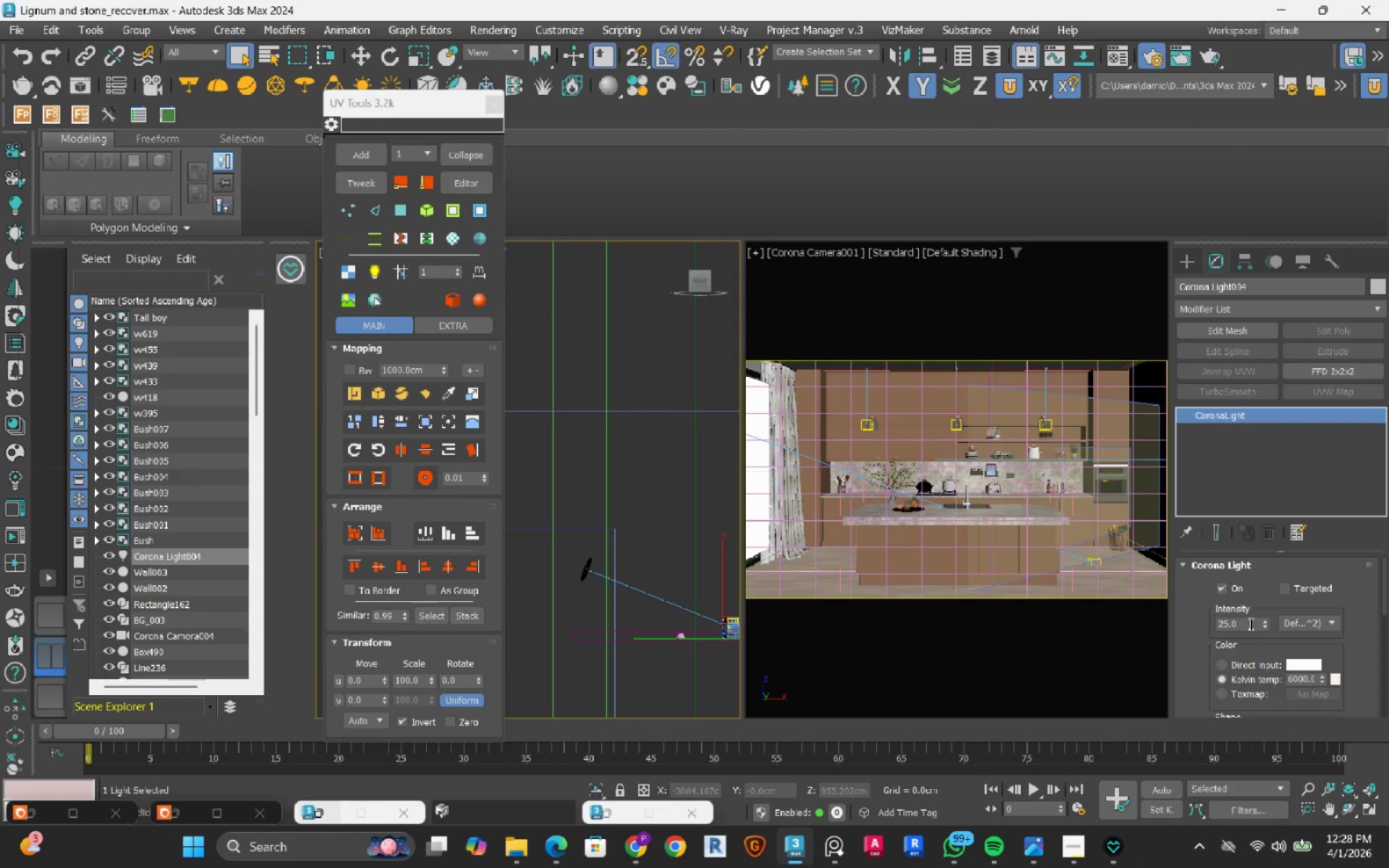 
double_click([1249, 624])
 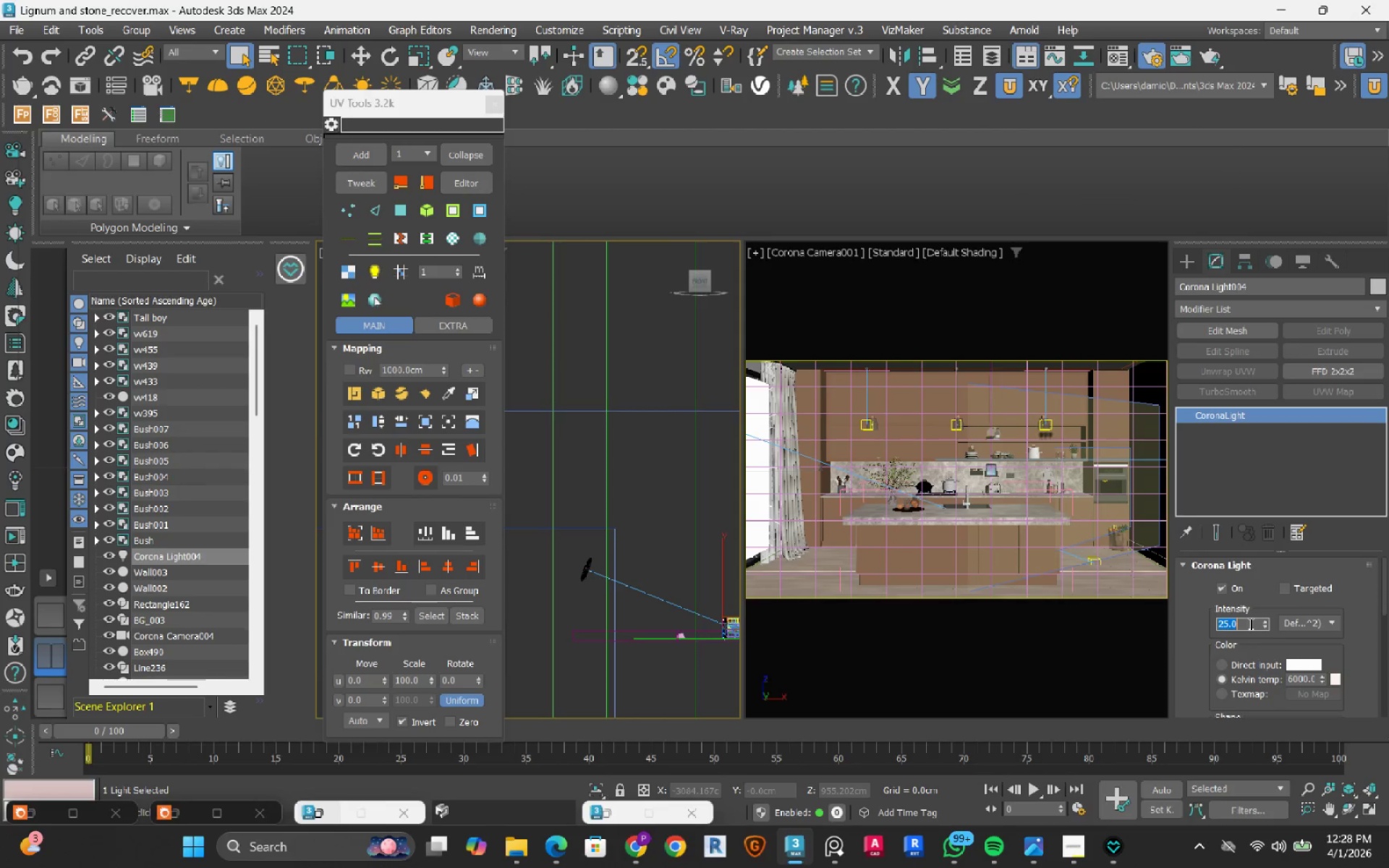 
key(Numpad1)
 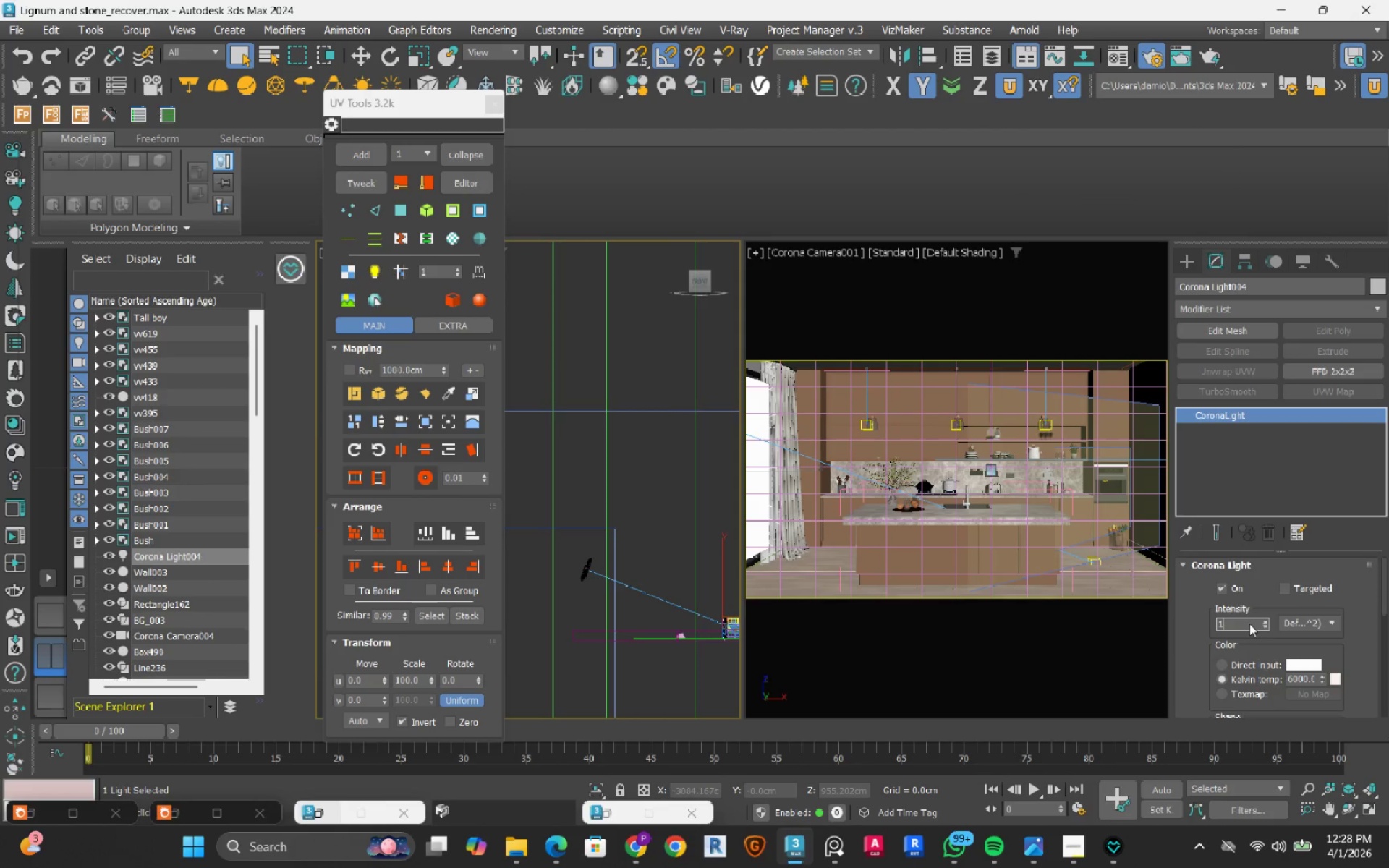 
key(Numpad0)
 